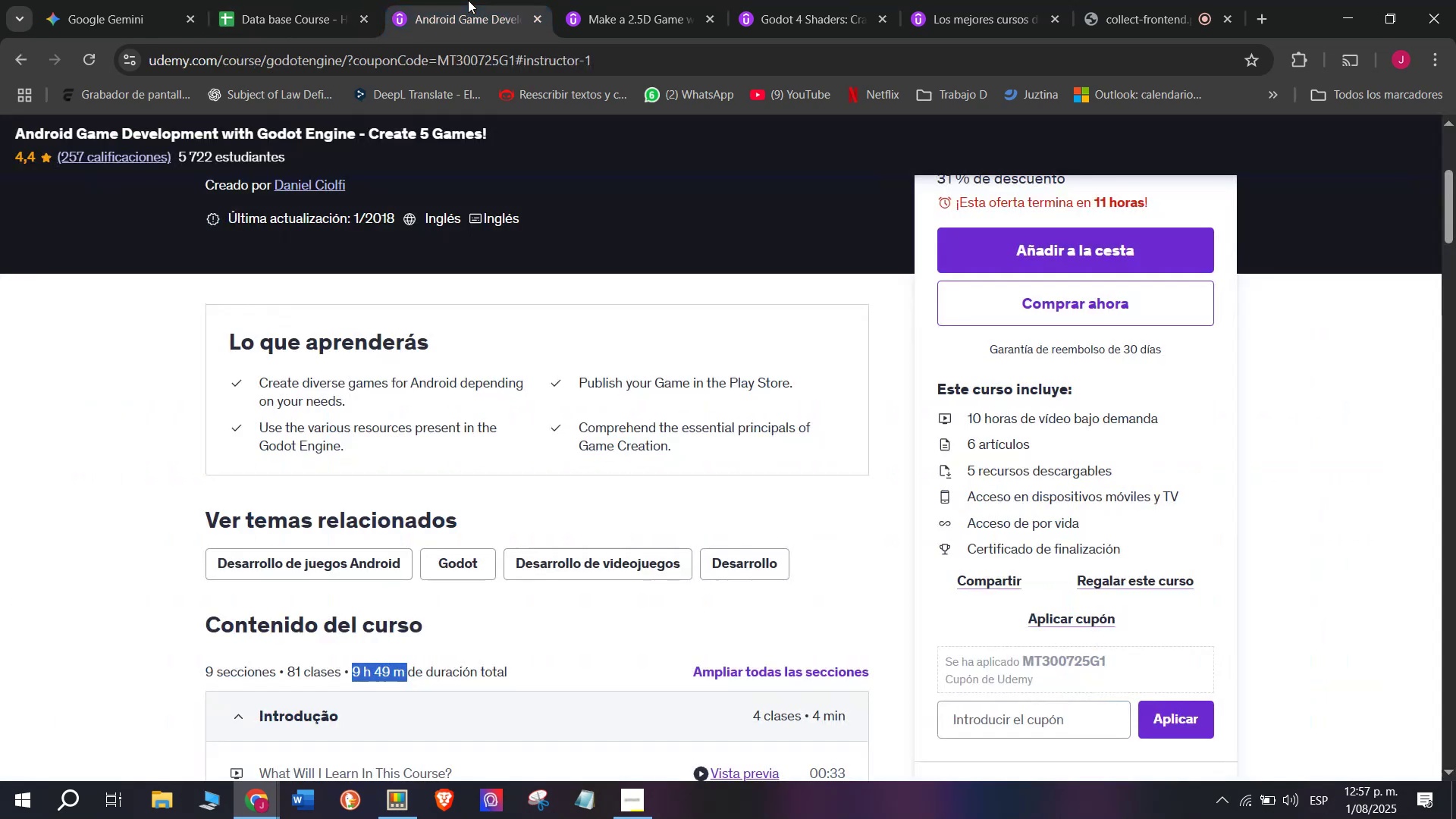 
scroll: coordinate [423, 524], scroll_direction: up, amount: 3.0
 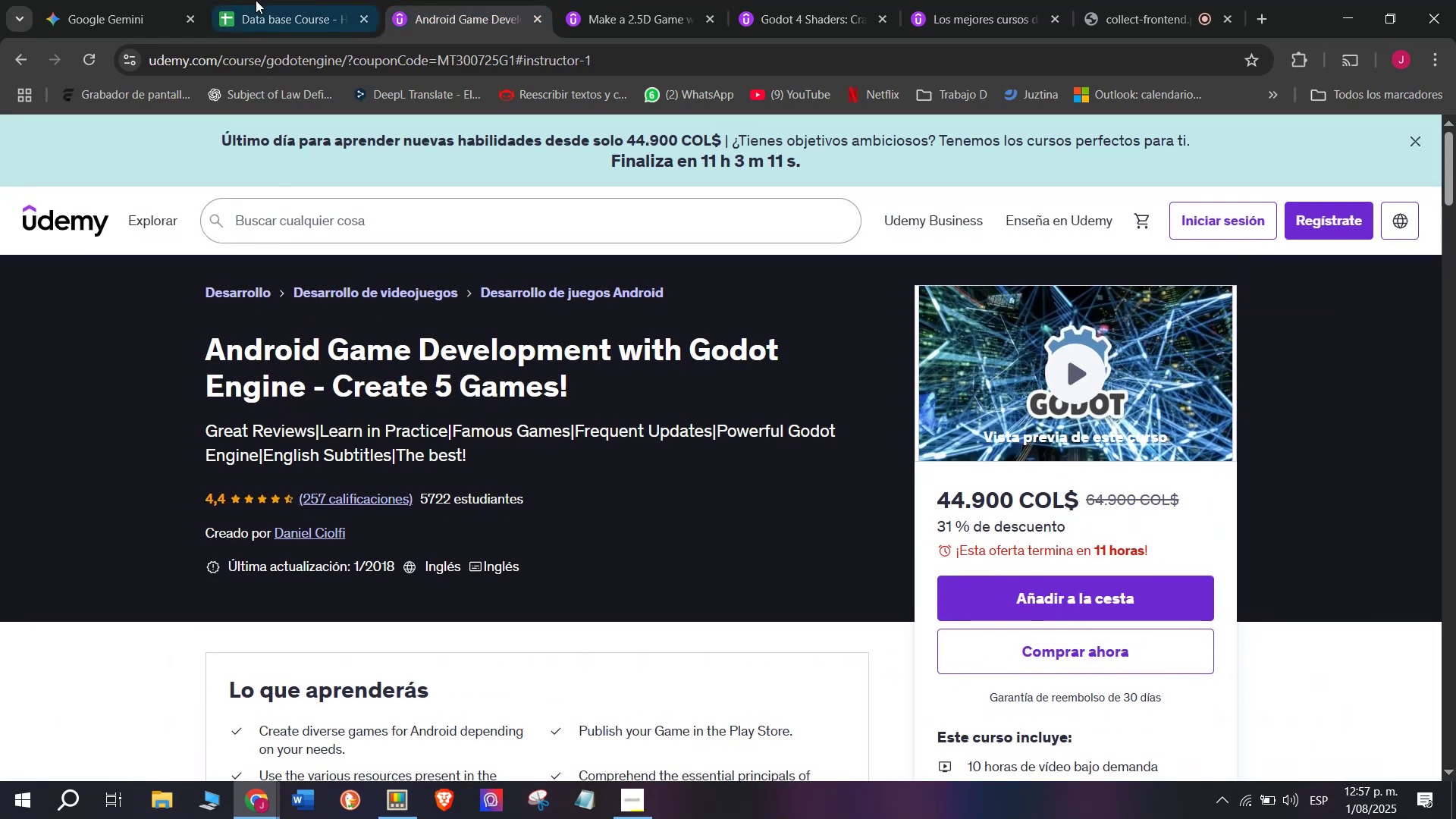 
left_click([256, 0])
 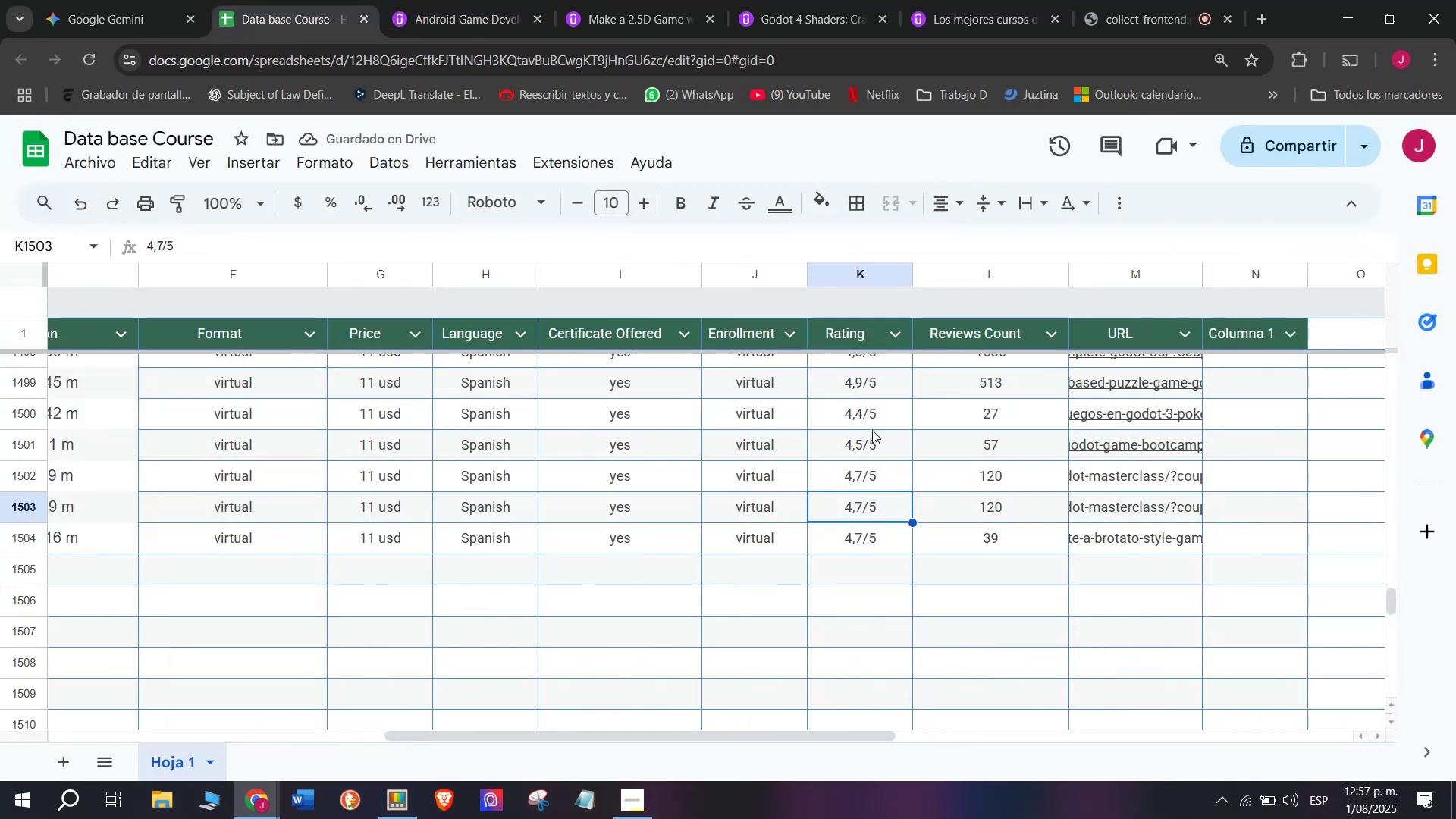 
left_click([870, 422])
 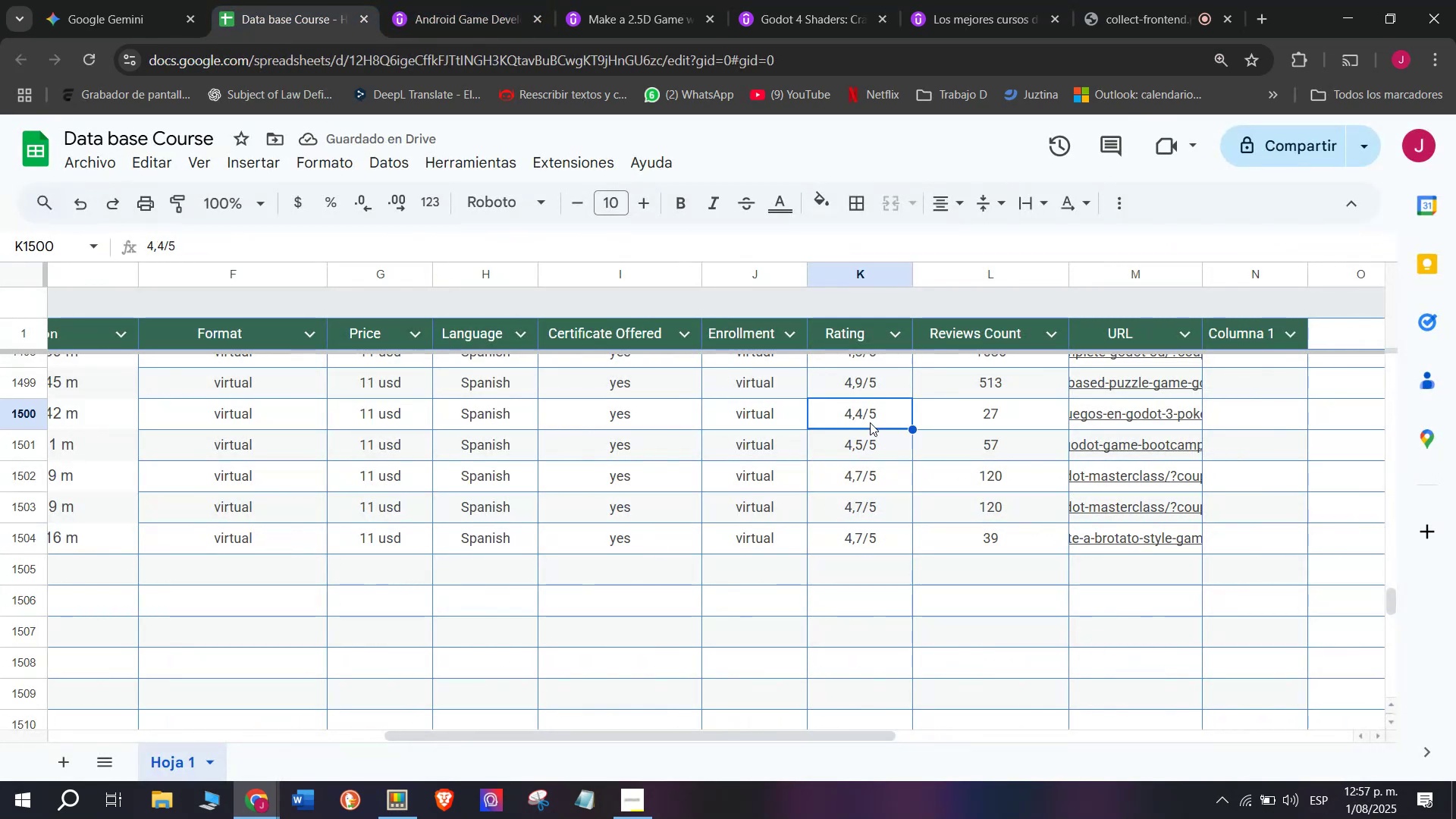 
key(Break)
 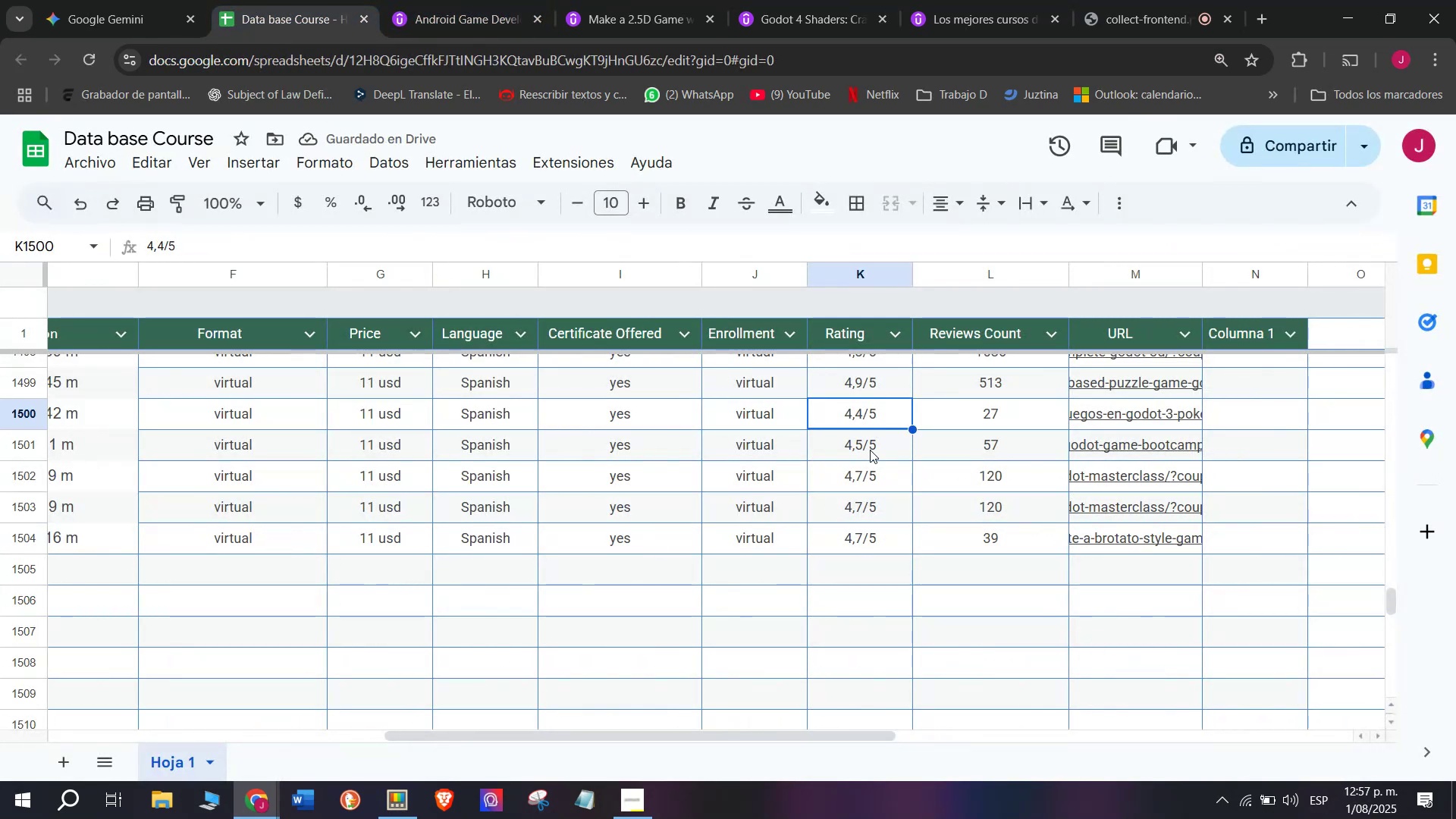 
key(Control+ControlLeft)
 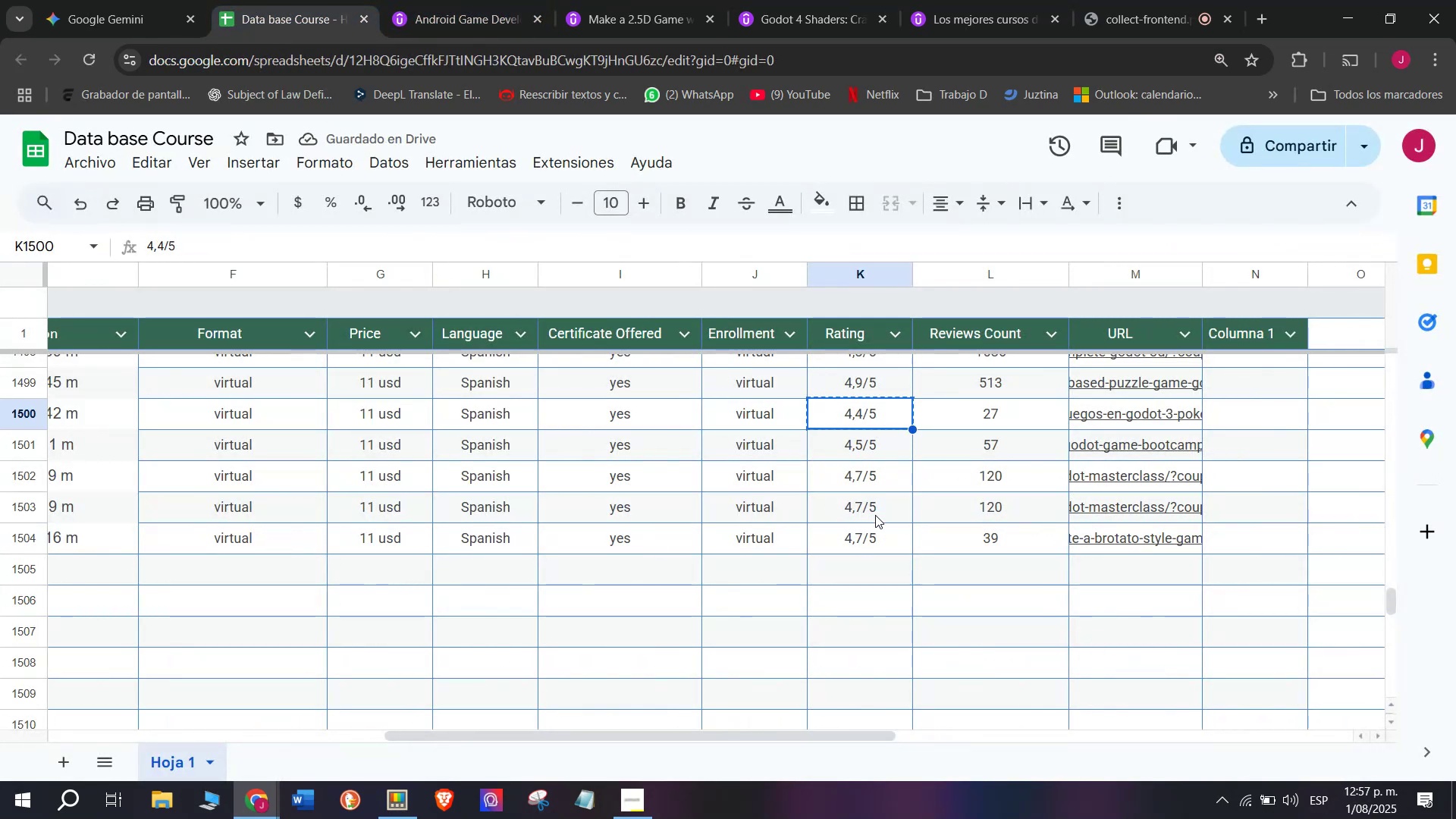 
key(Control+C)
 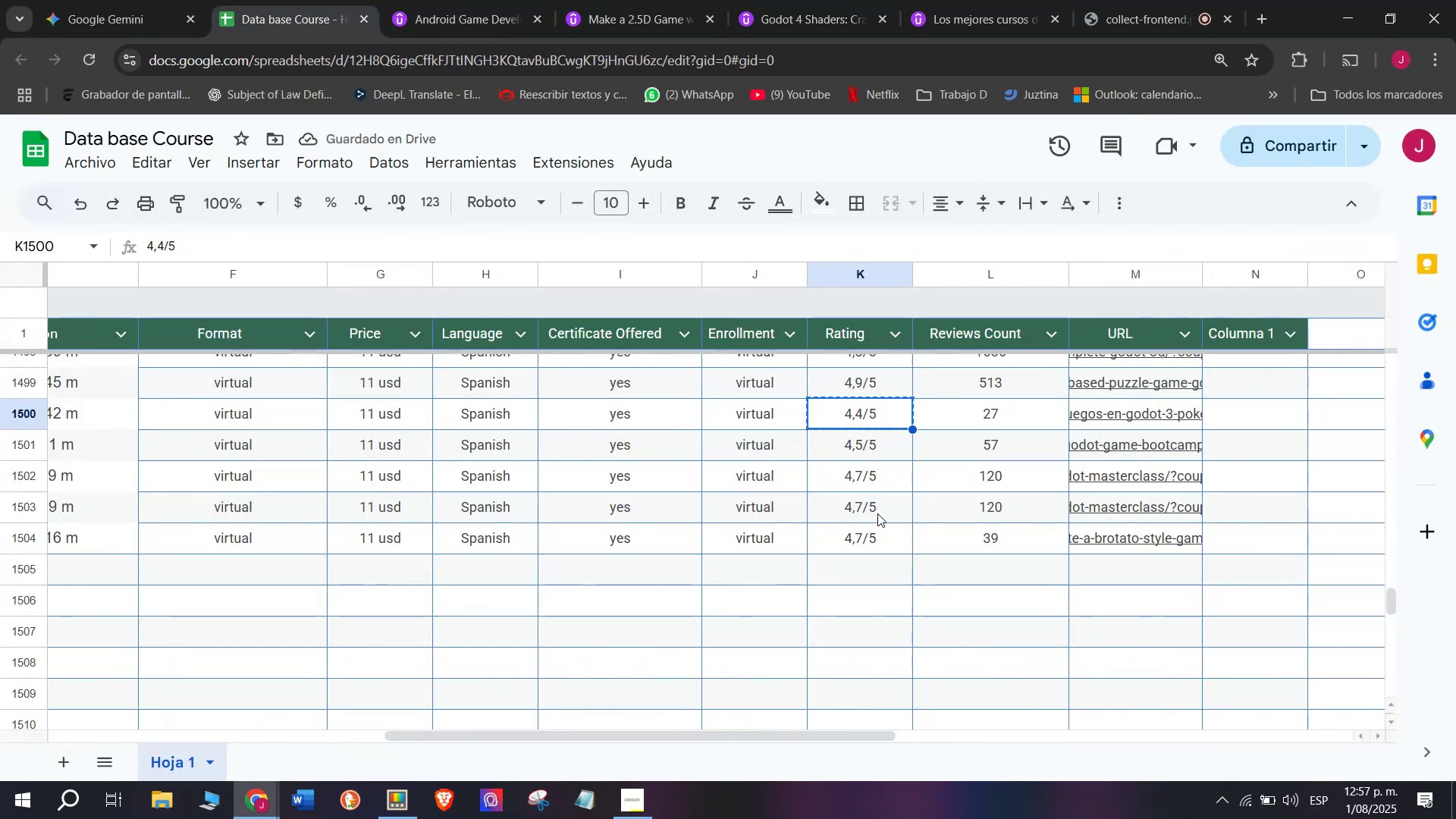 
left_click([877, 511])
 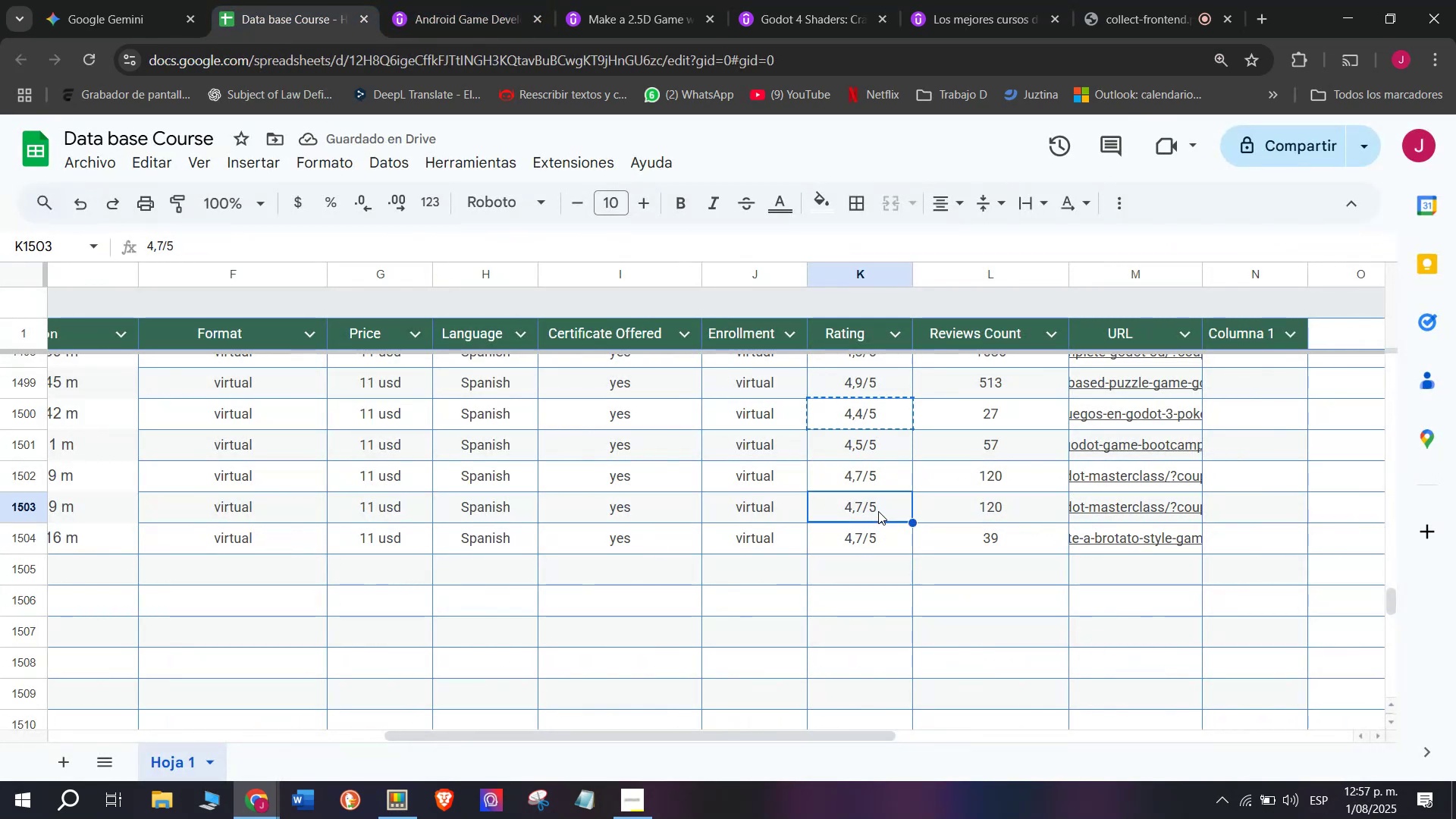 
key(Control+ControlLeft)
 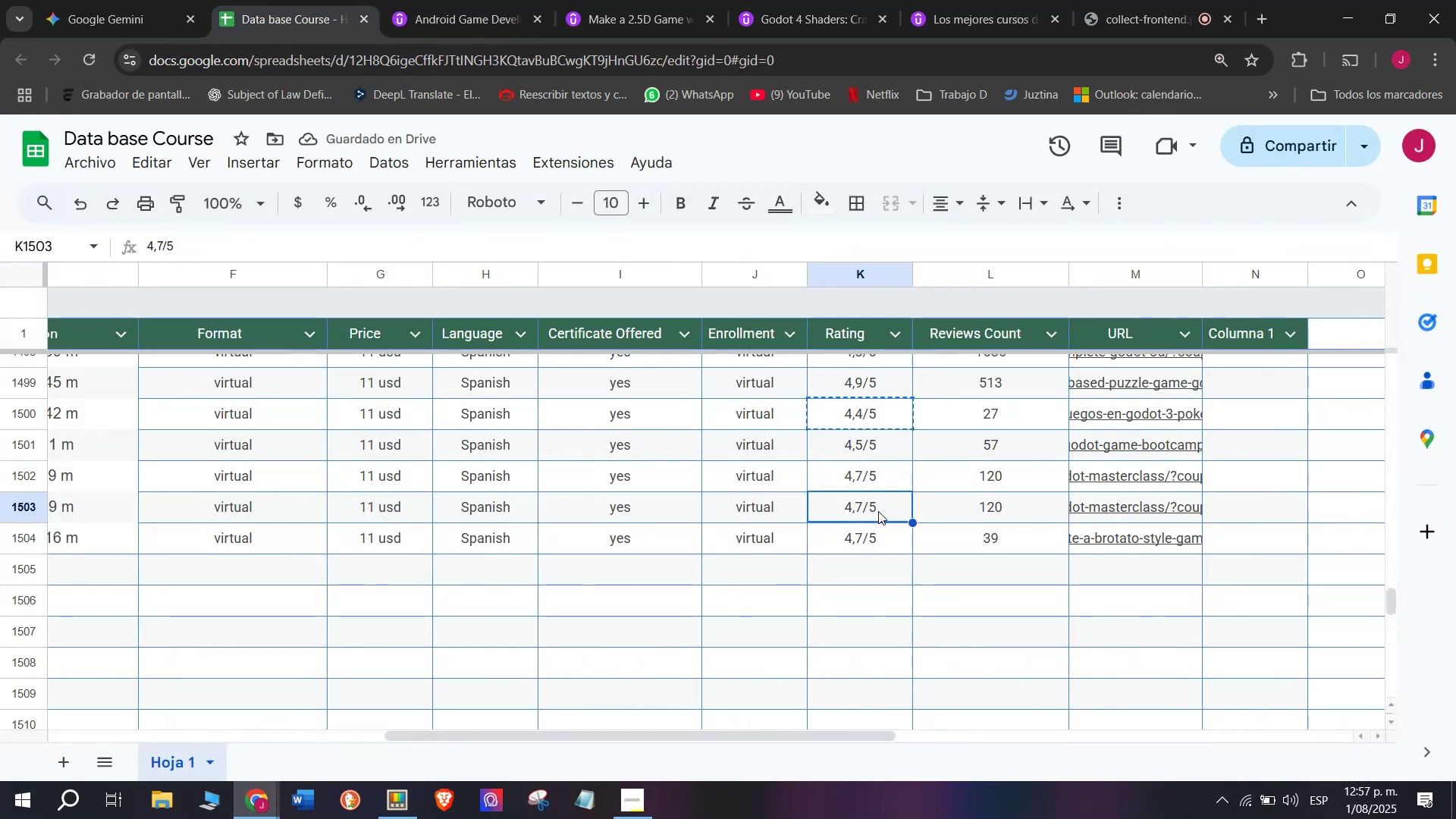 
key(Z)
 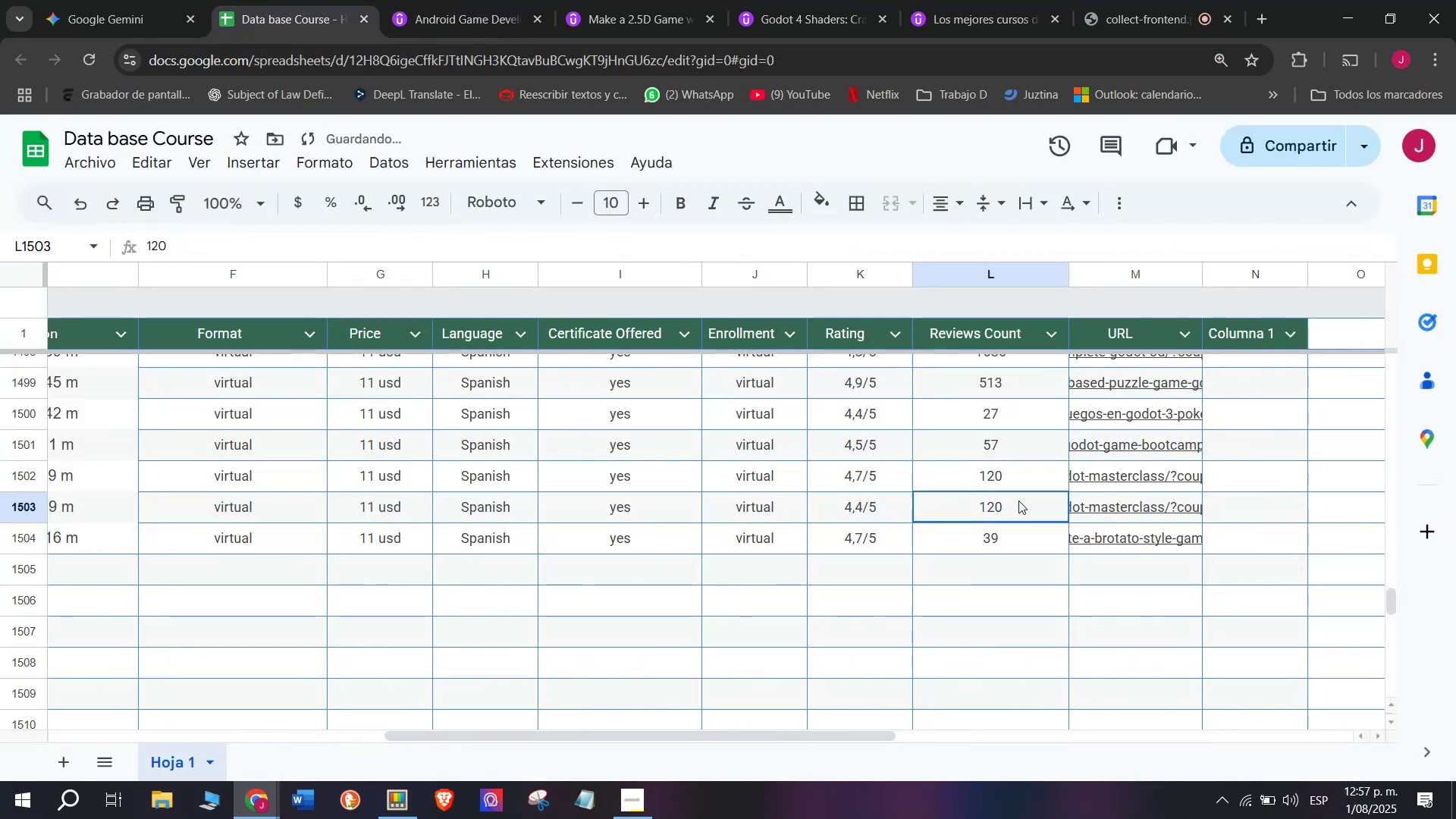 
key(Control+V)
 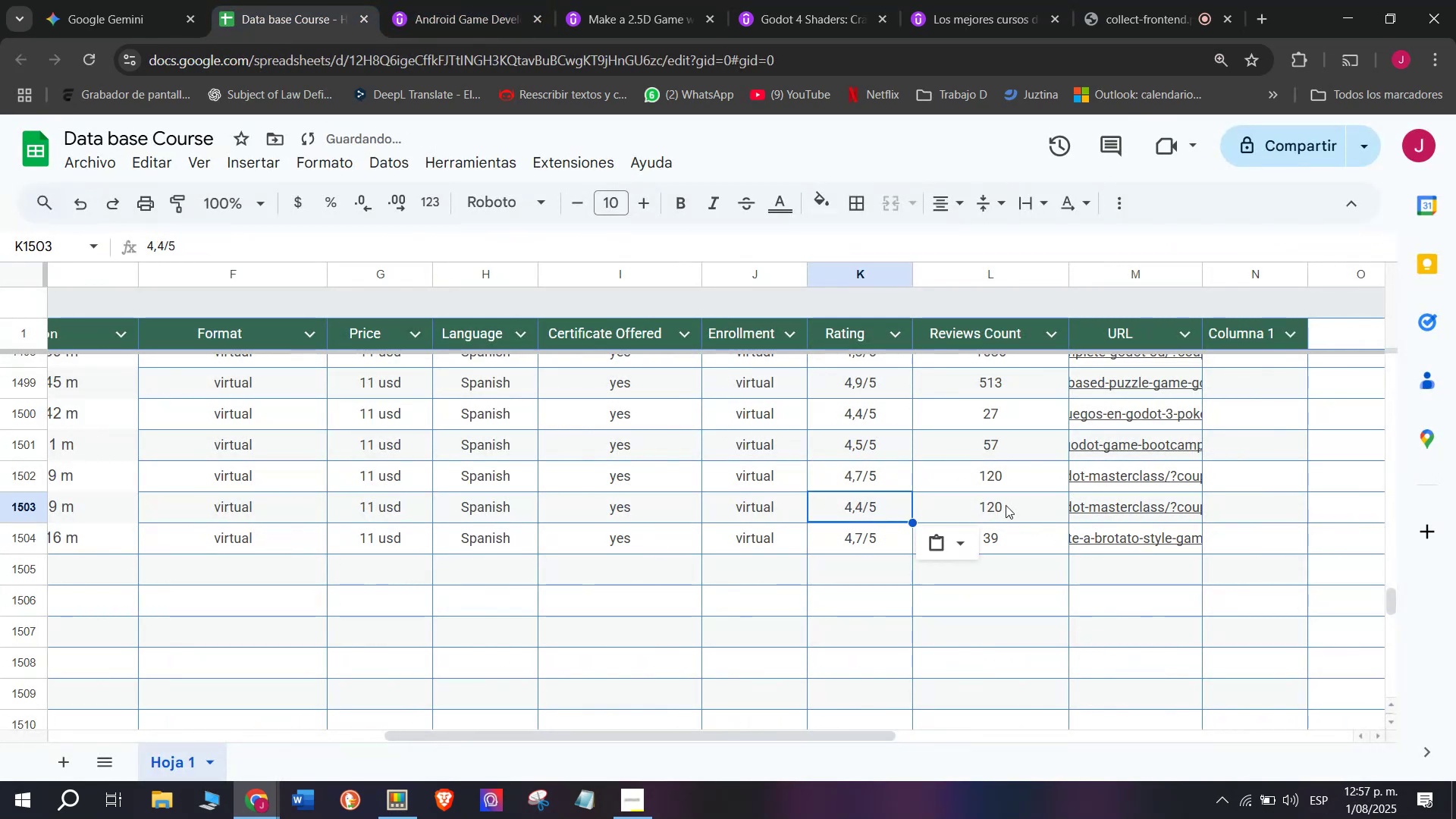 
left_click([1018, 500])
 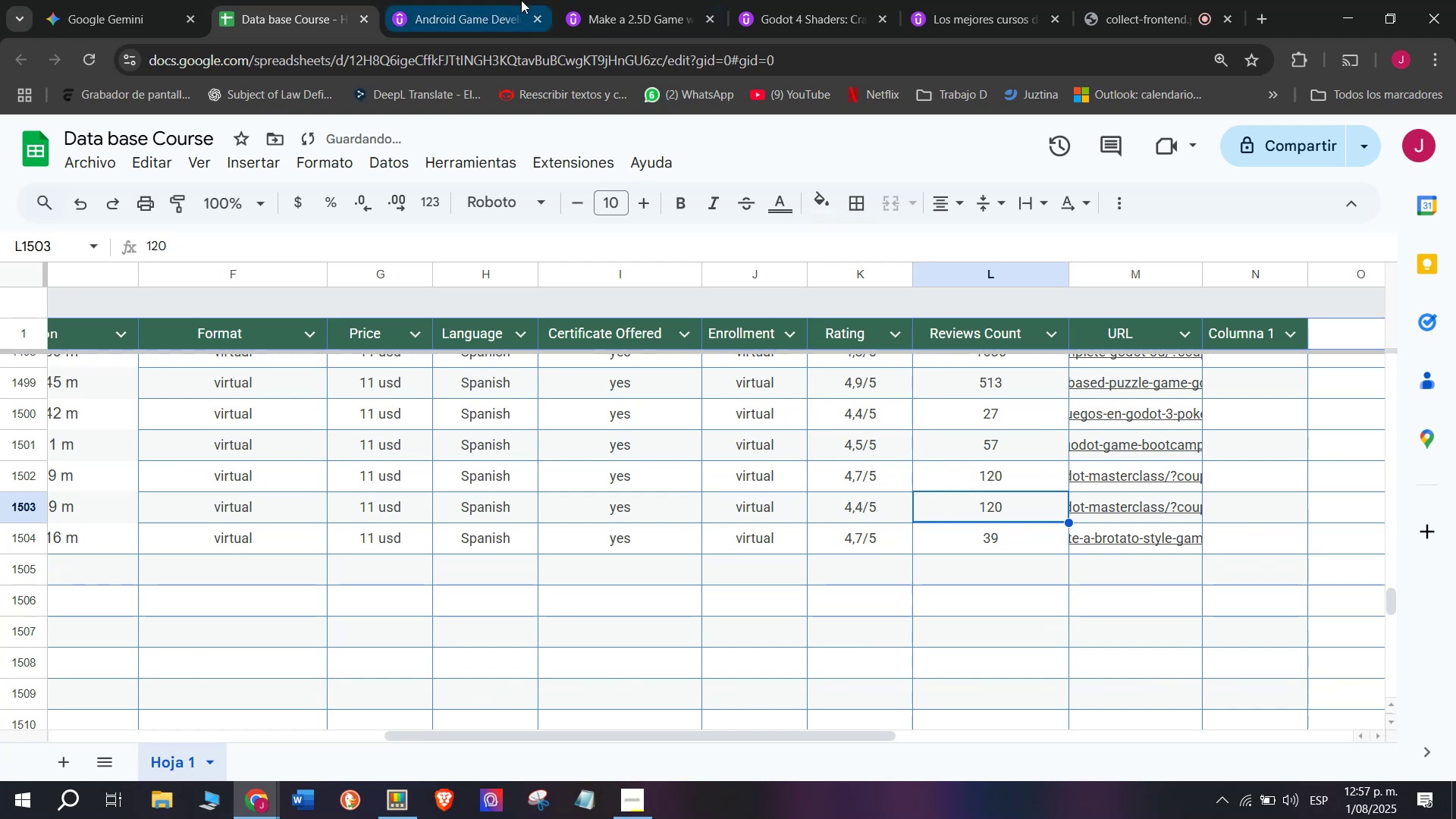 
left_click([494, 0])
 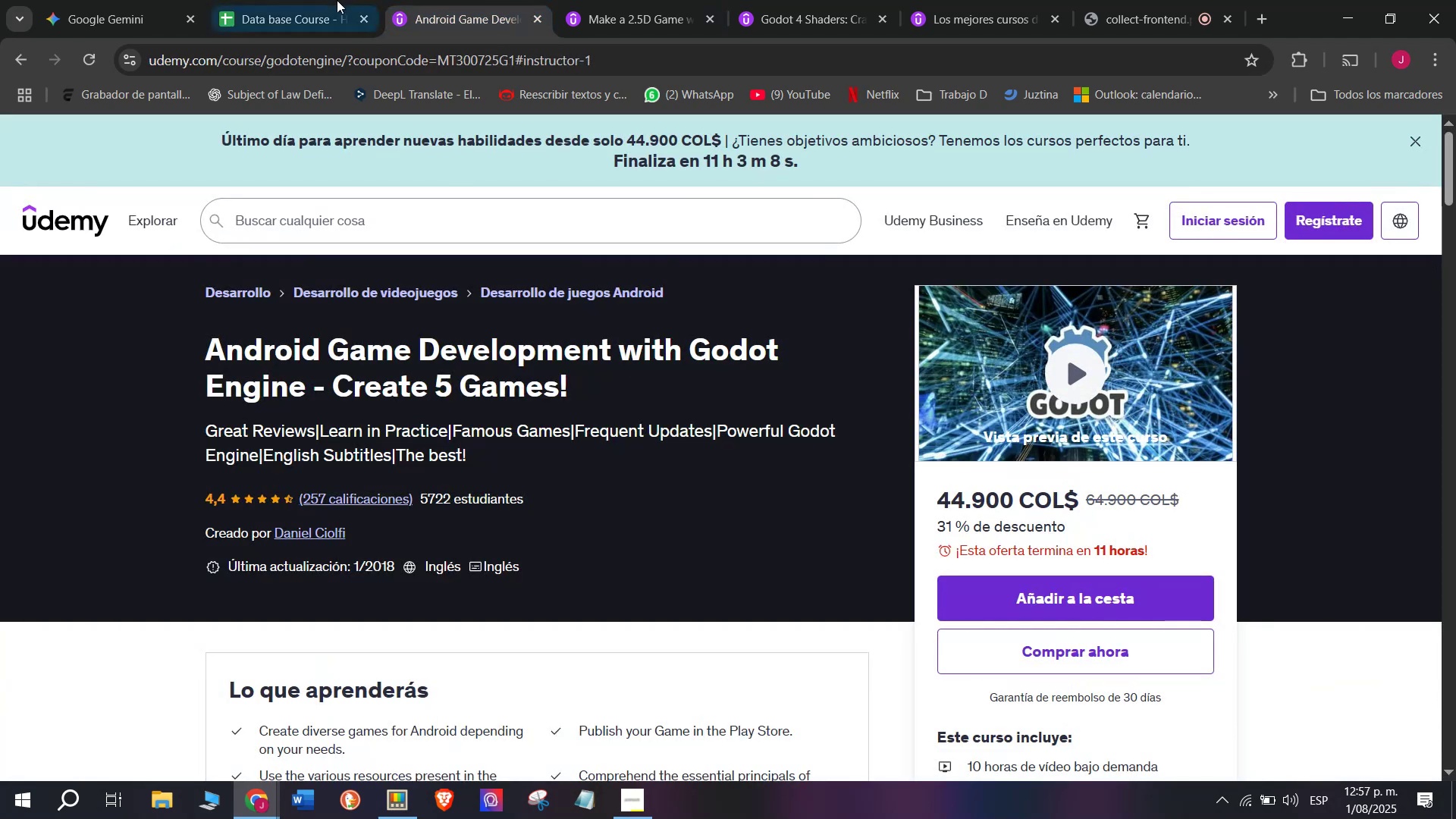 
left_click([310, 0])
 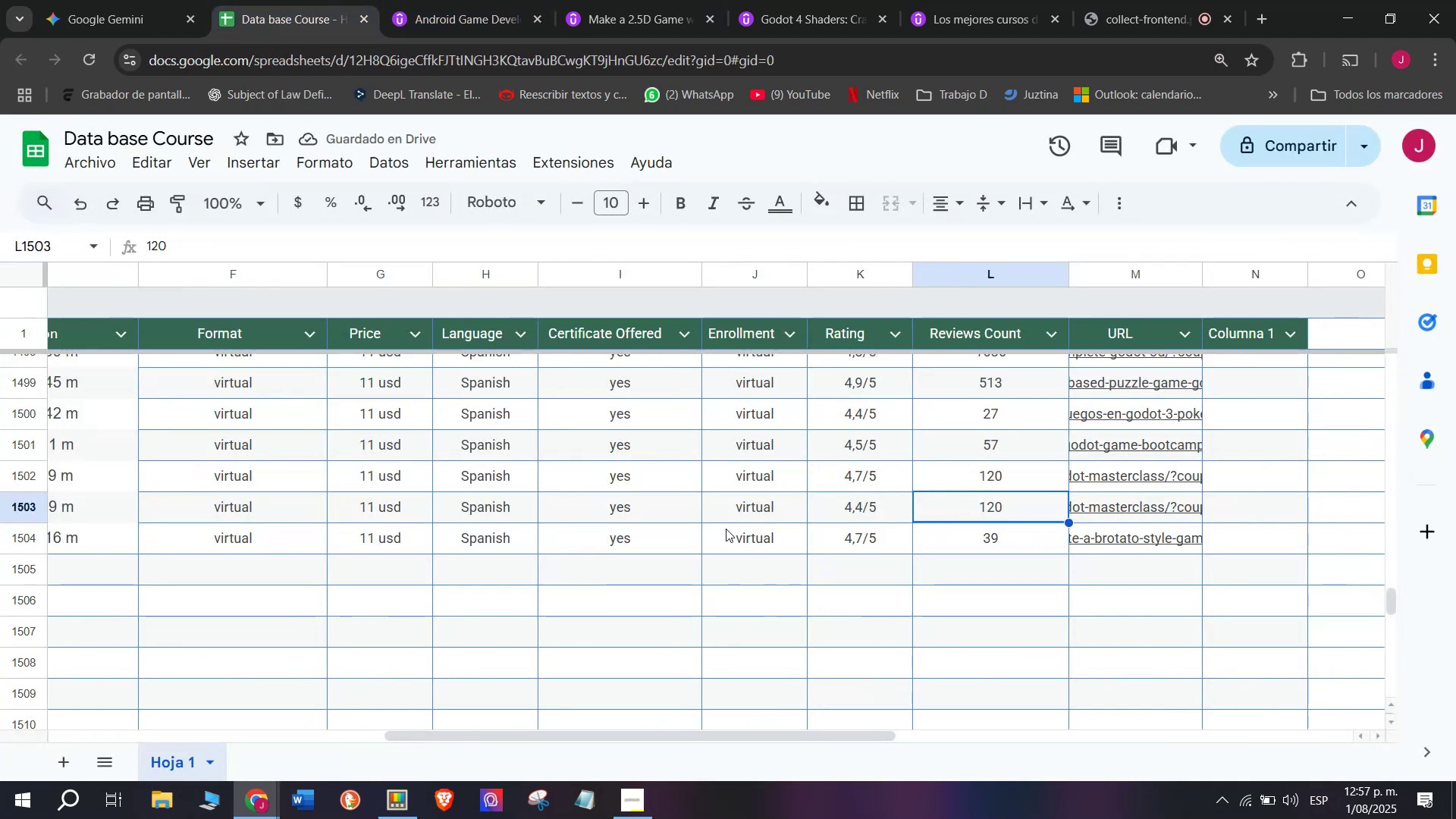 
type(257)
 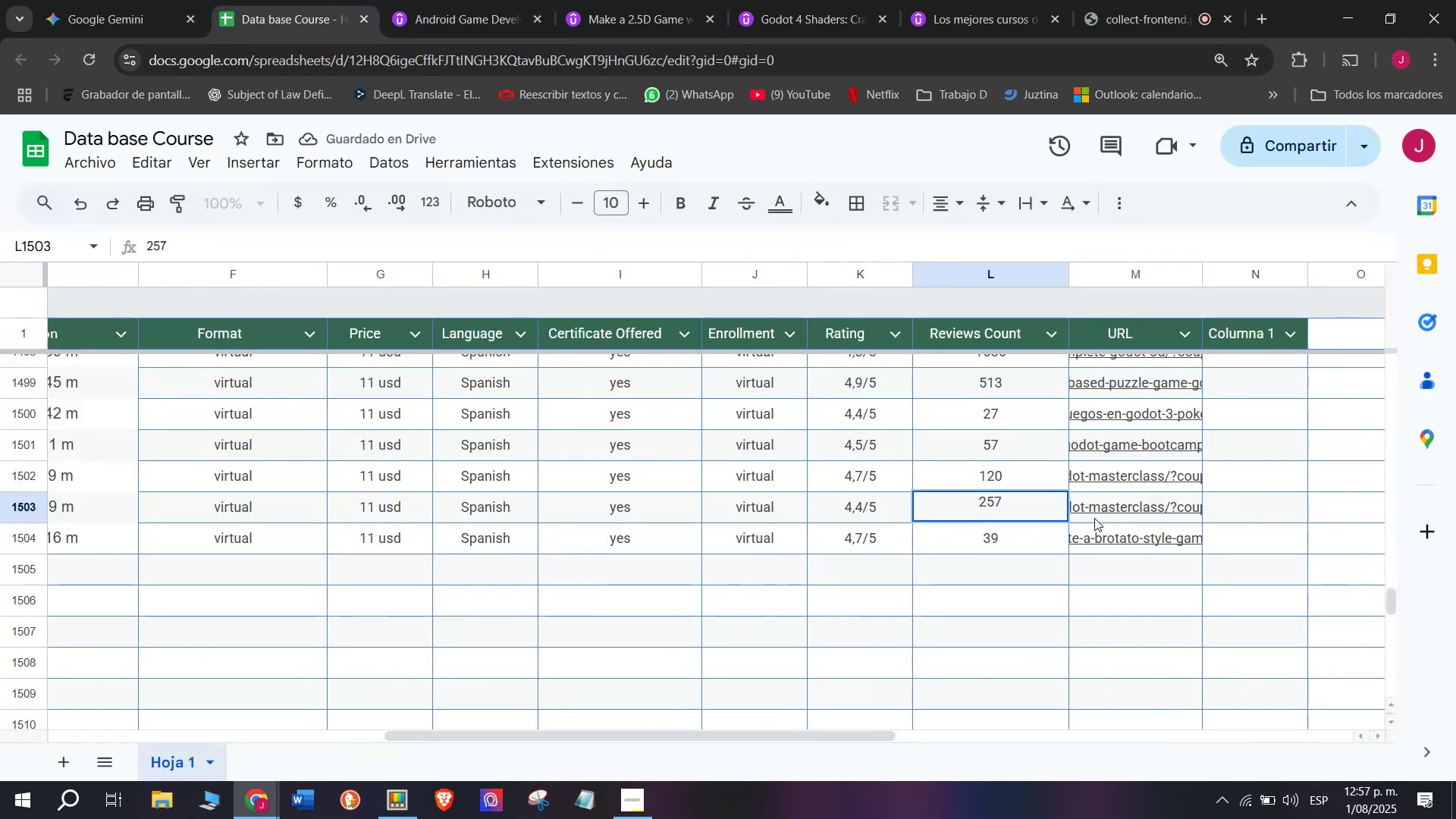 
left_click([1109, 510])
 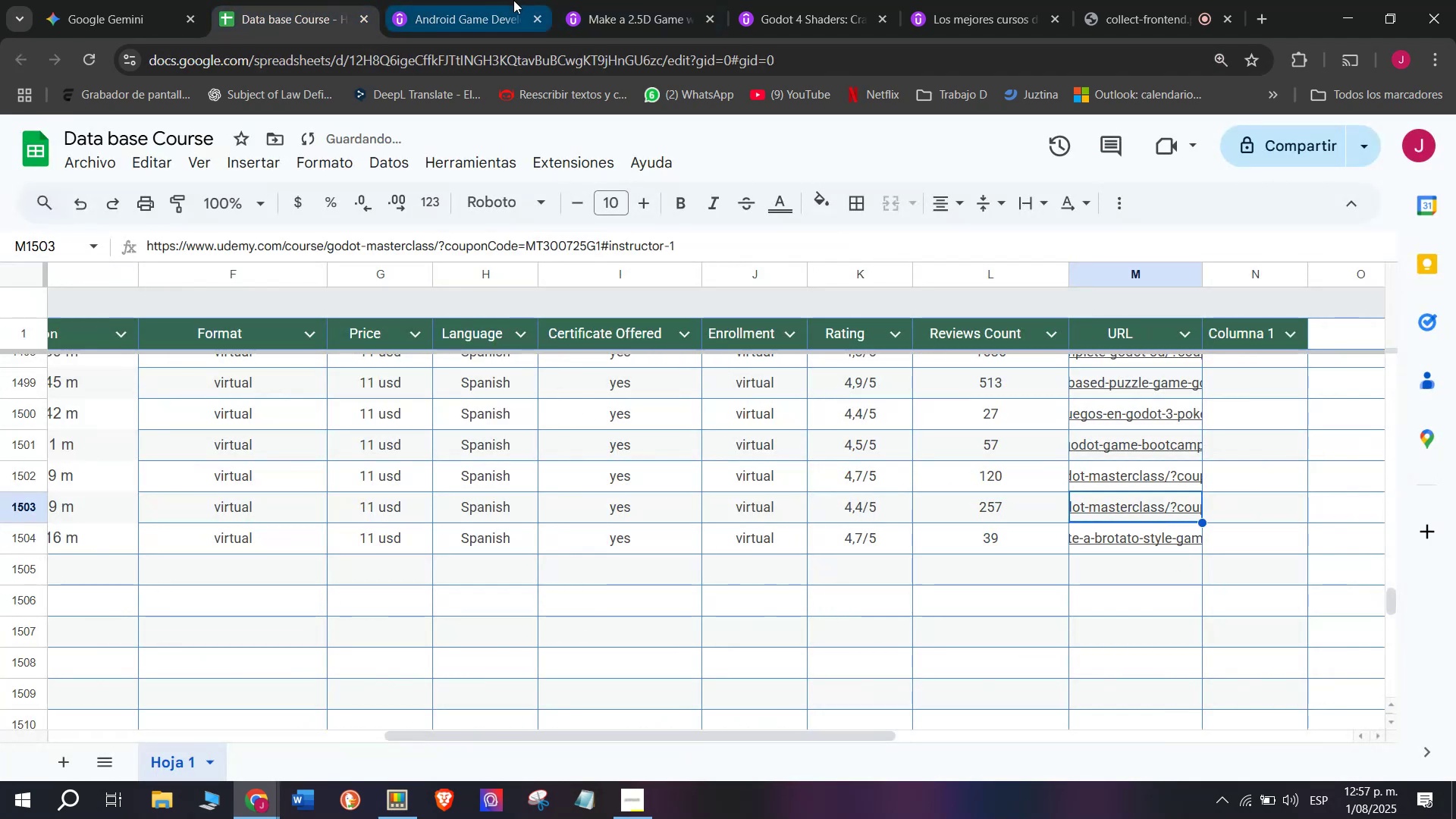 
left_click([482, 0])
 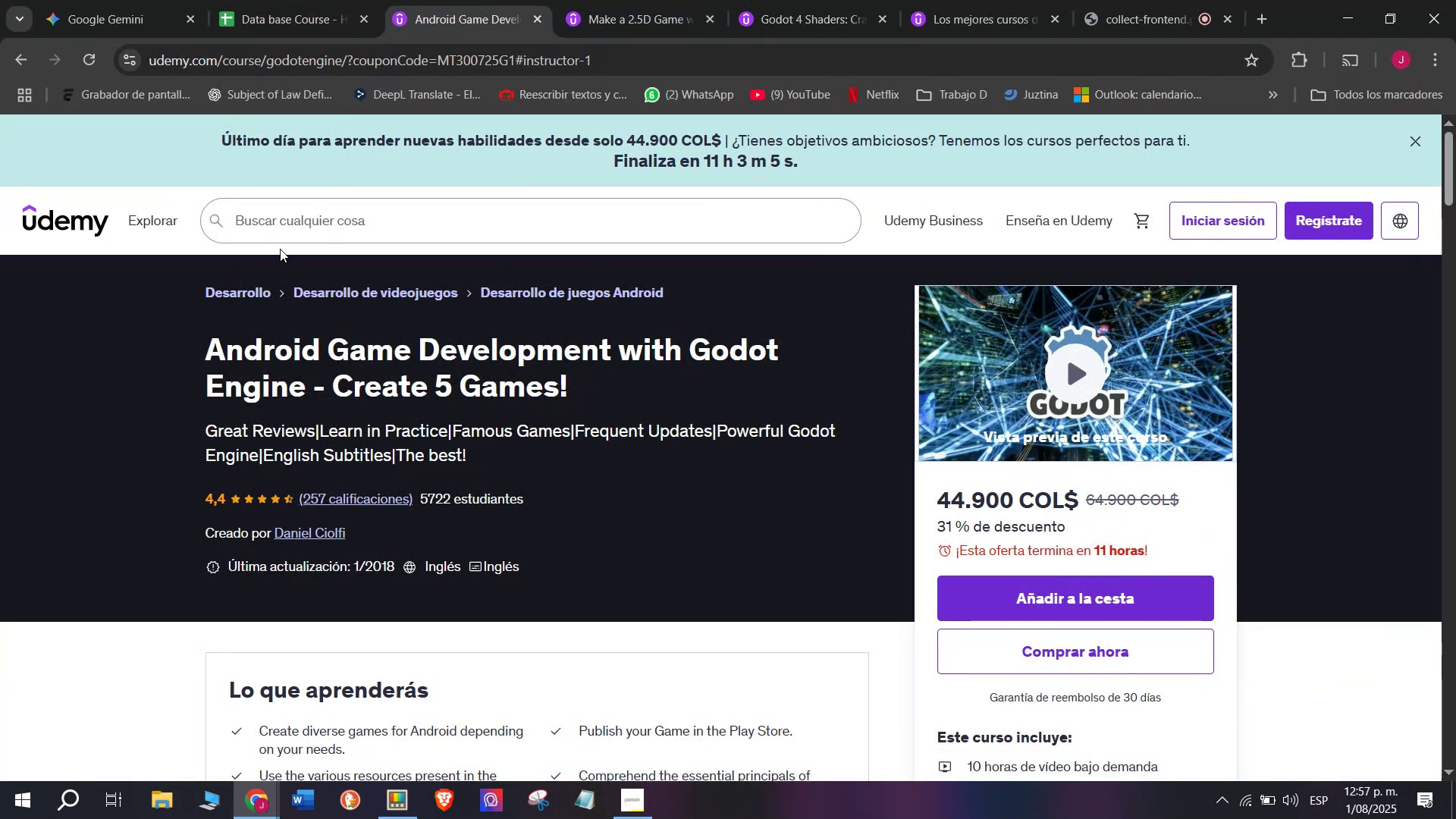 
scroll: coordinate [318, 198], scroll_direction: up, amount: 2.0
 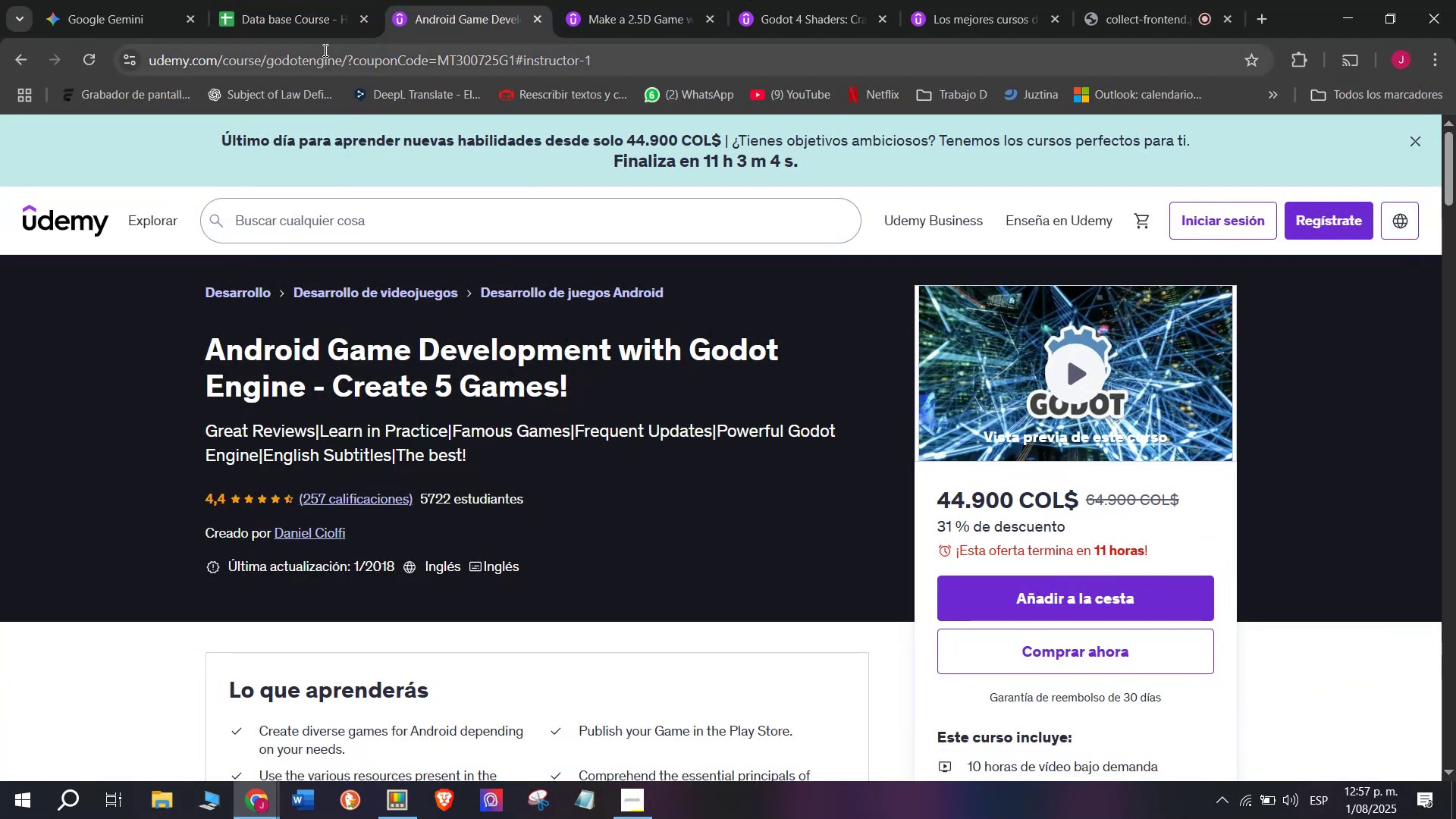 
double_click([325, 54])
 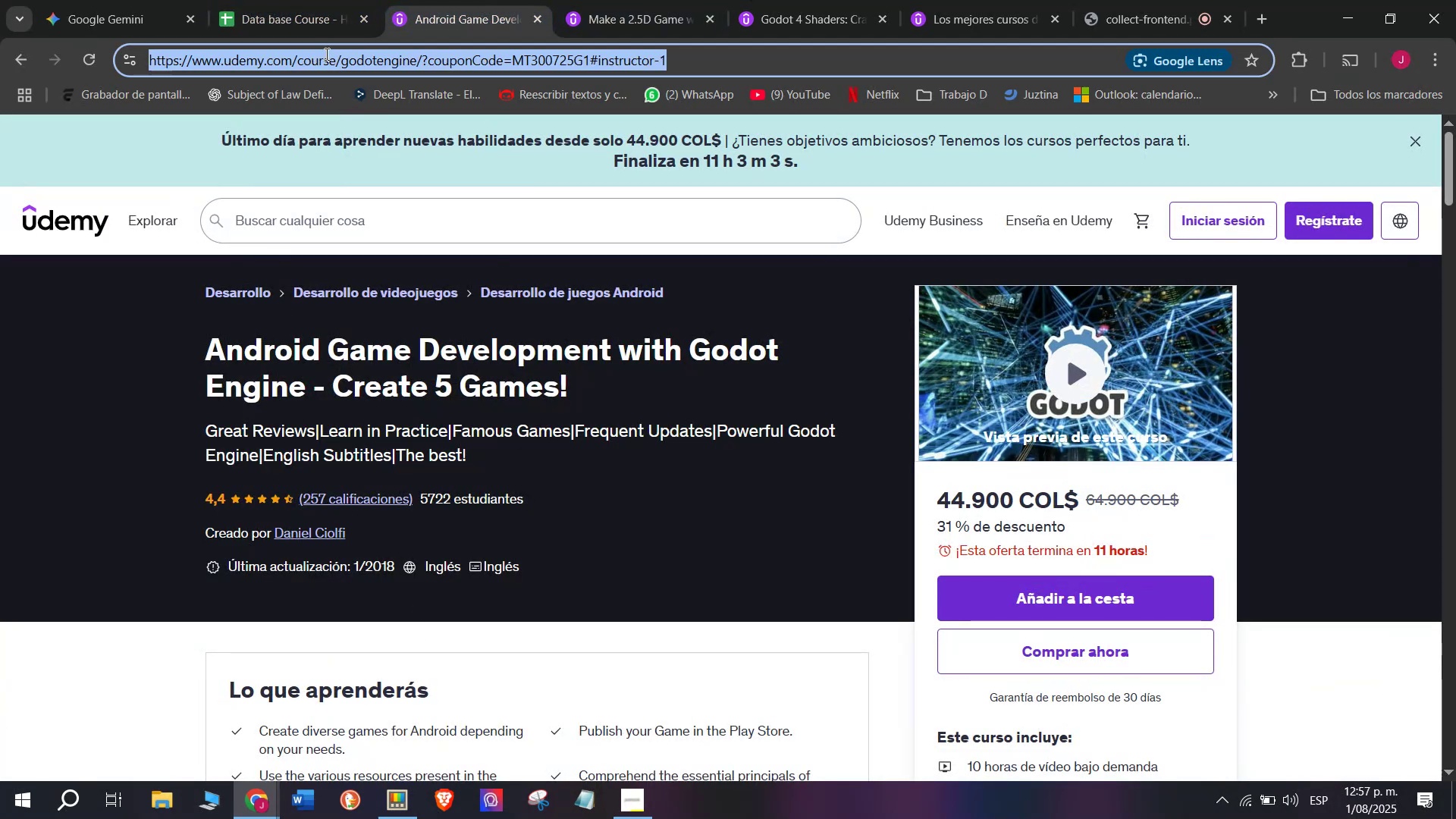 
triple_click([325, 54])
 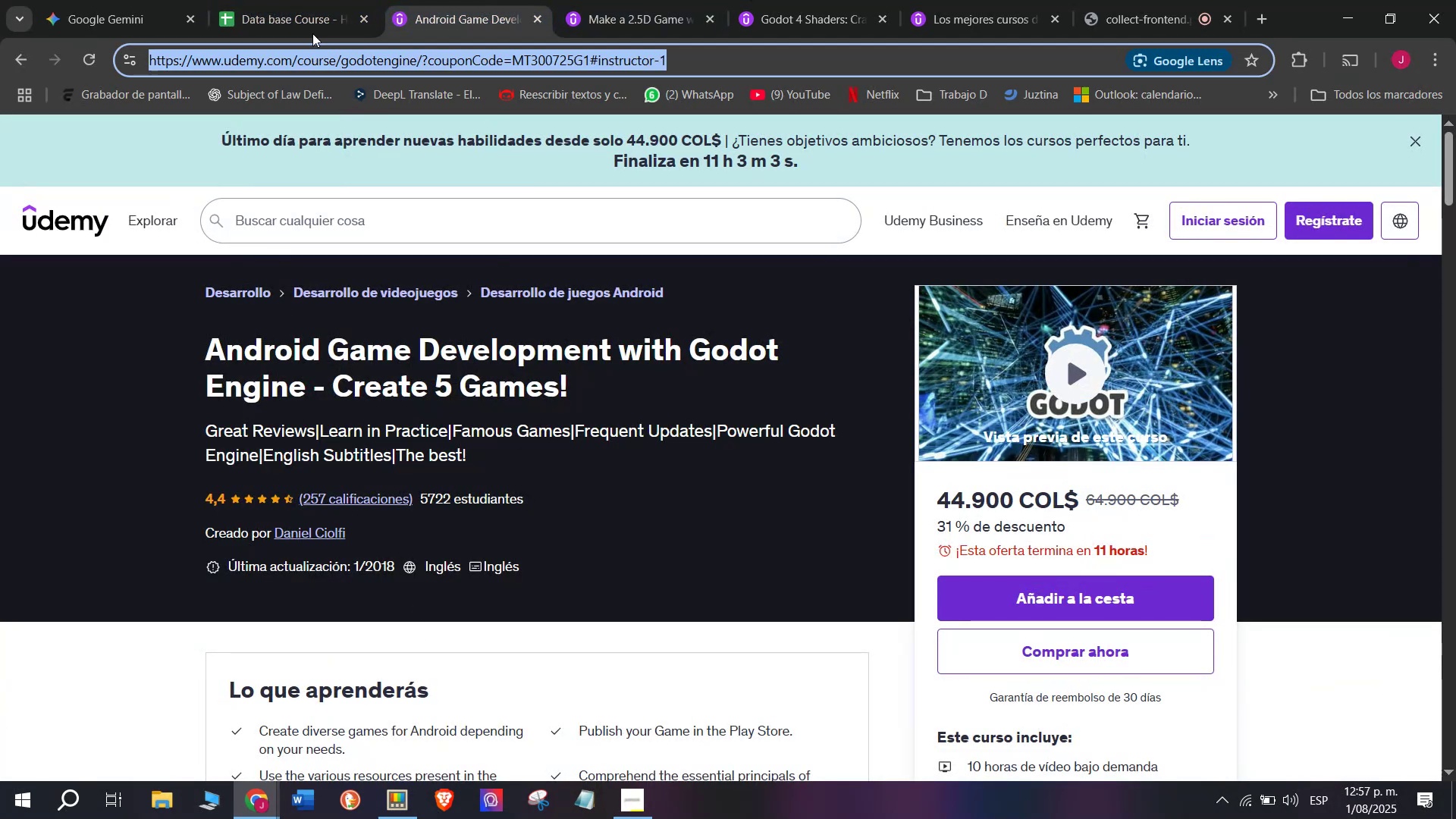 
key(Break)
 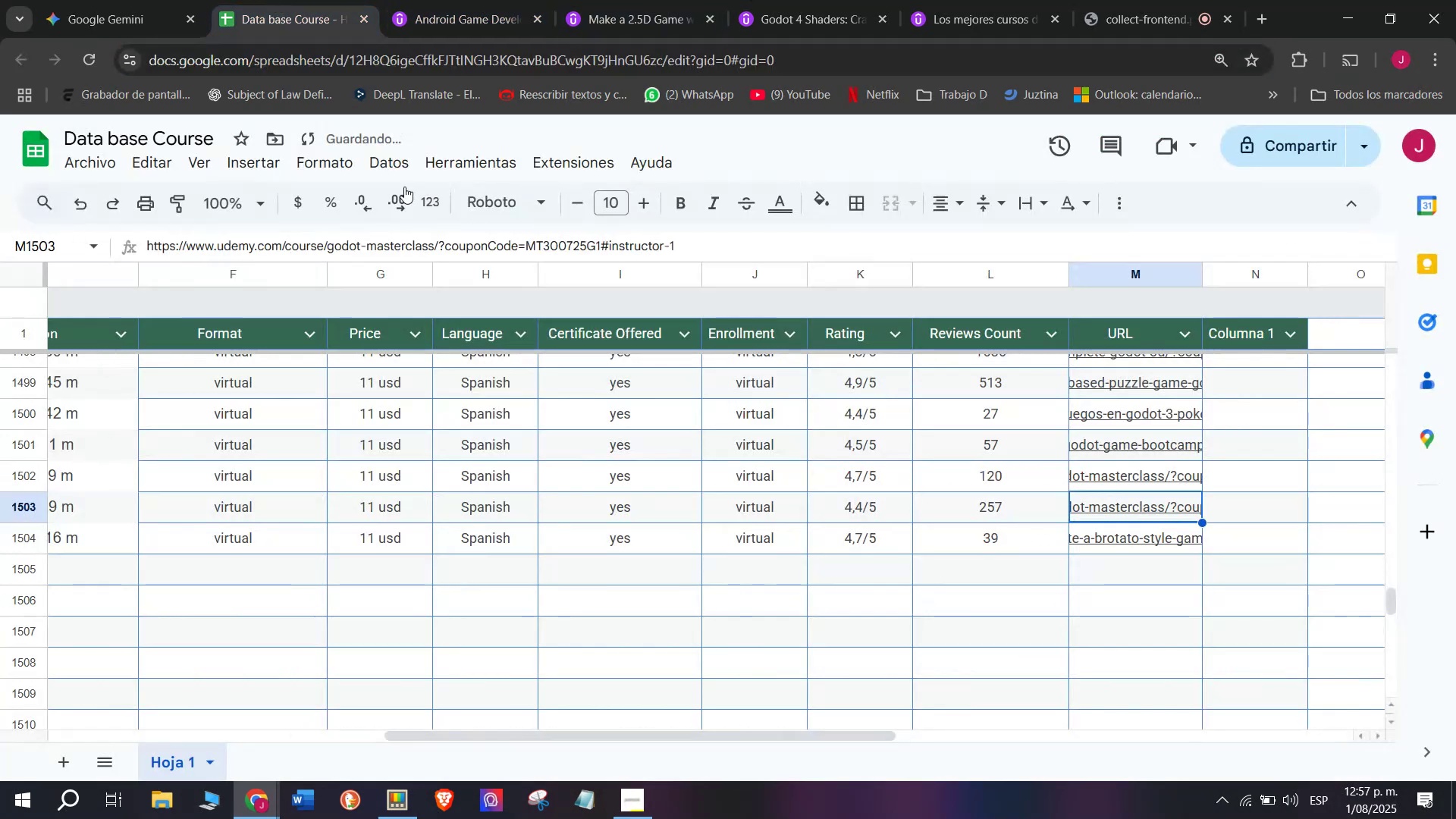 
key(Control+ControlLeft)
 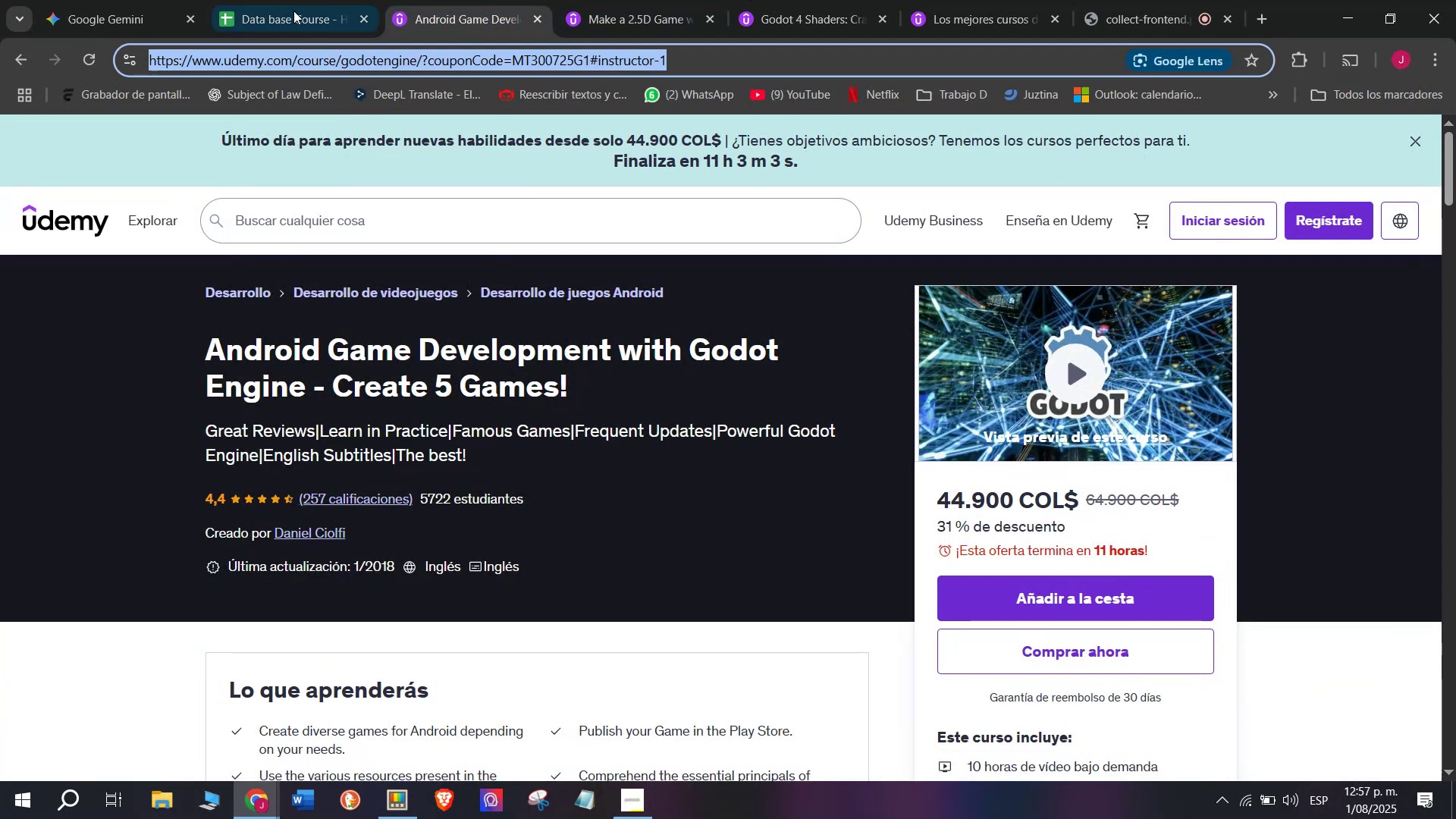 
key(Control+C)
 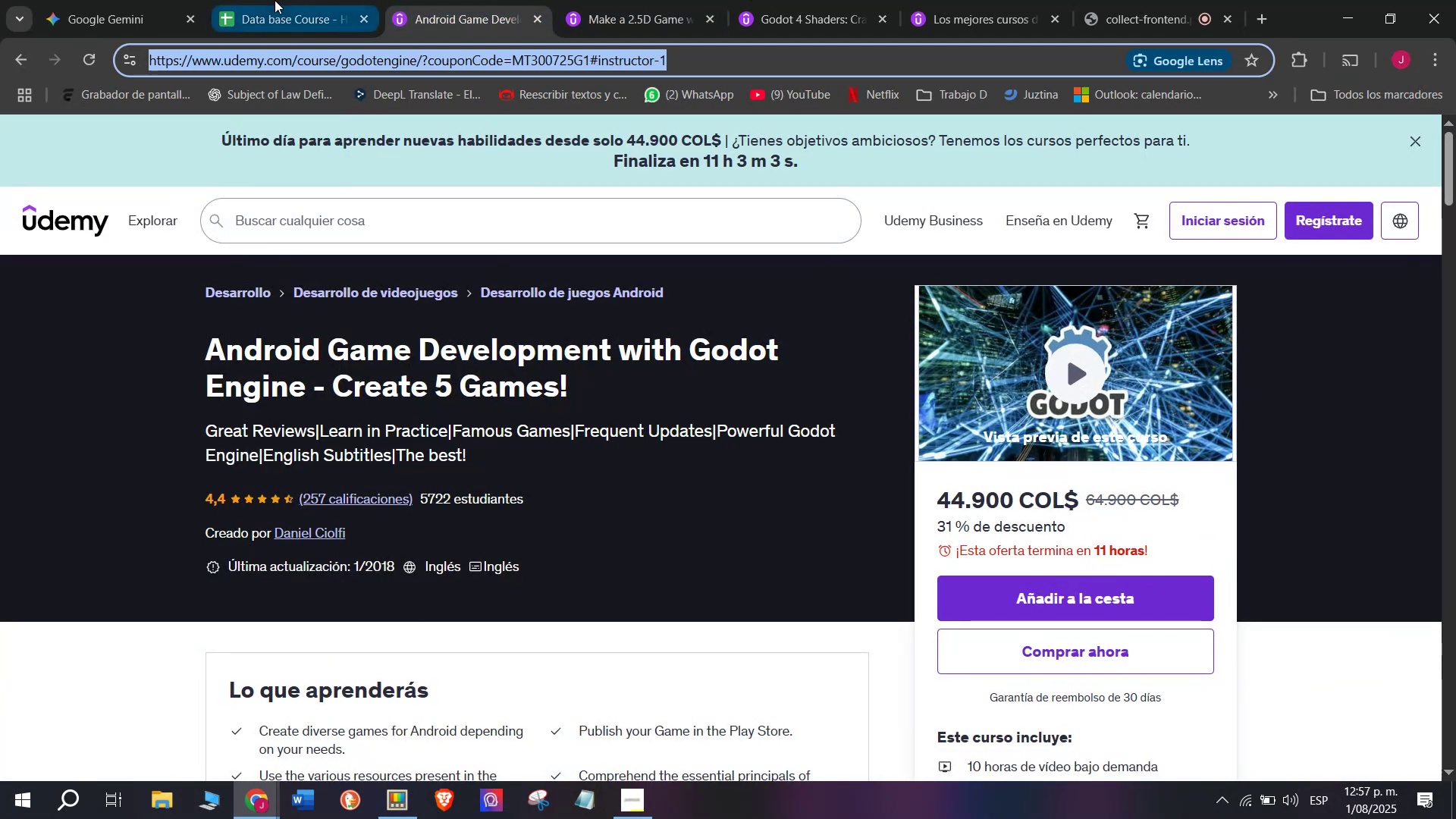 
triple_click([275, 0])
 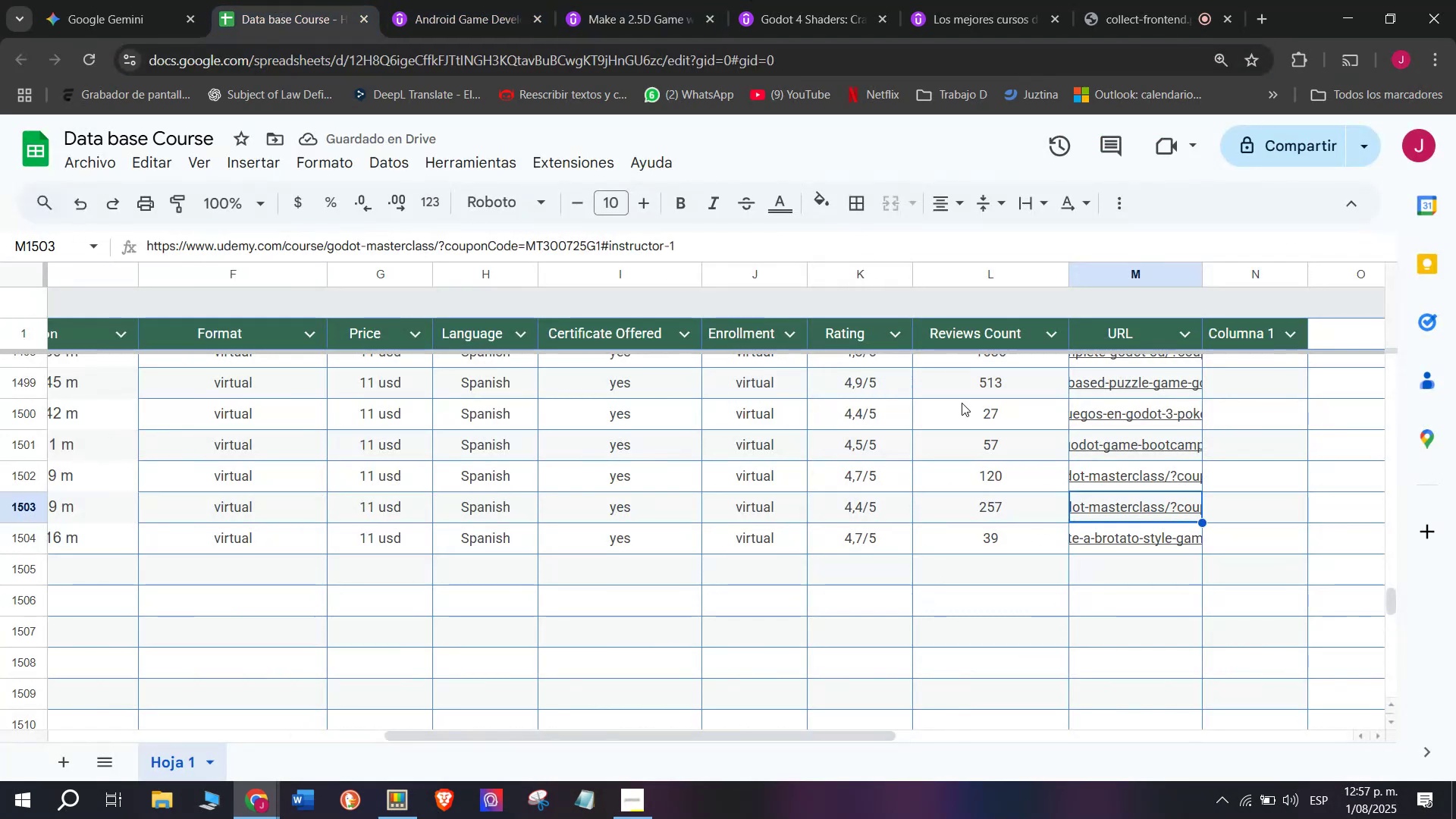 
key(Control+ControlLeft)
 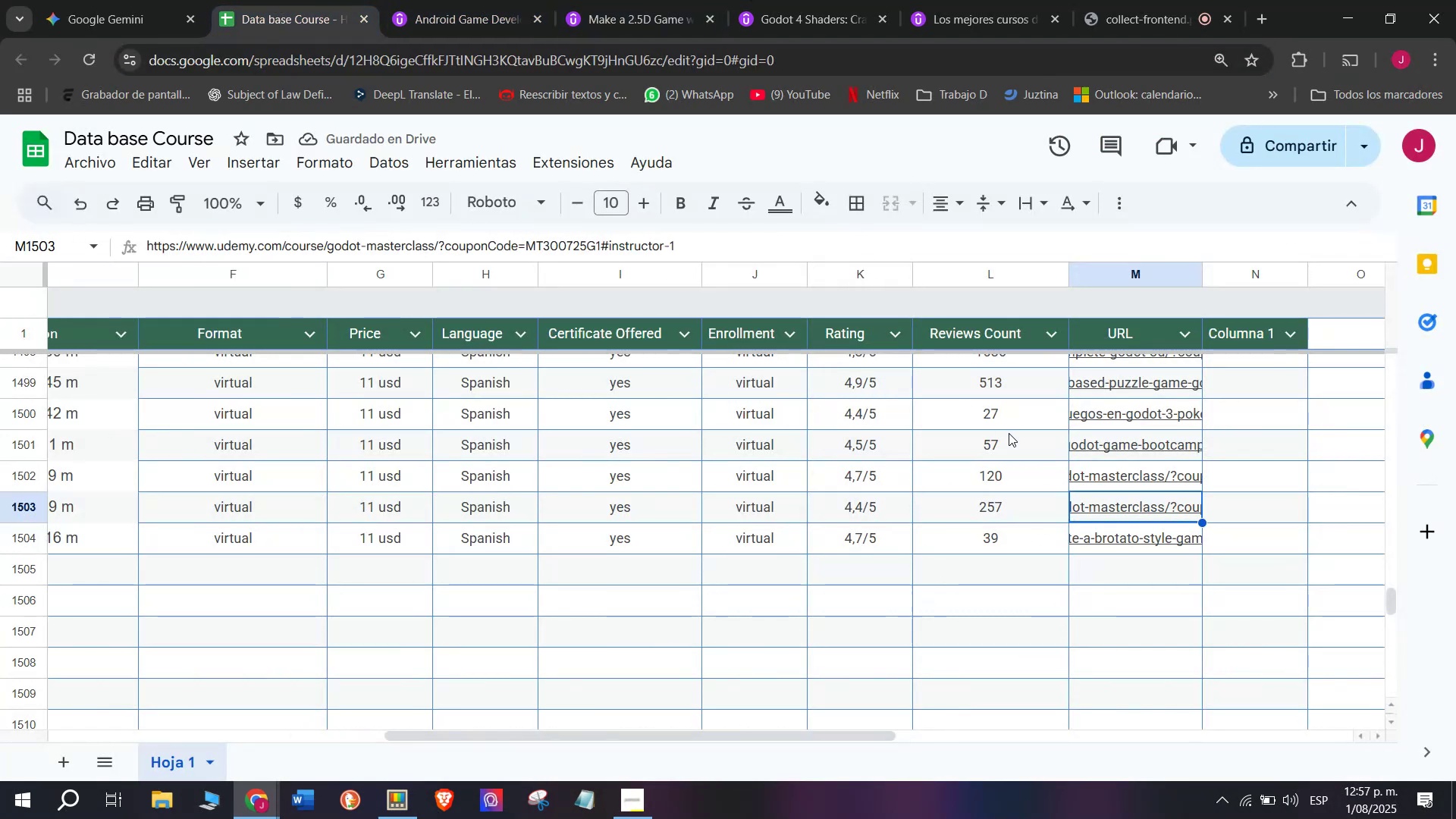 
key(Z)
 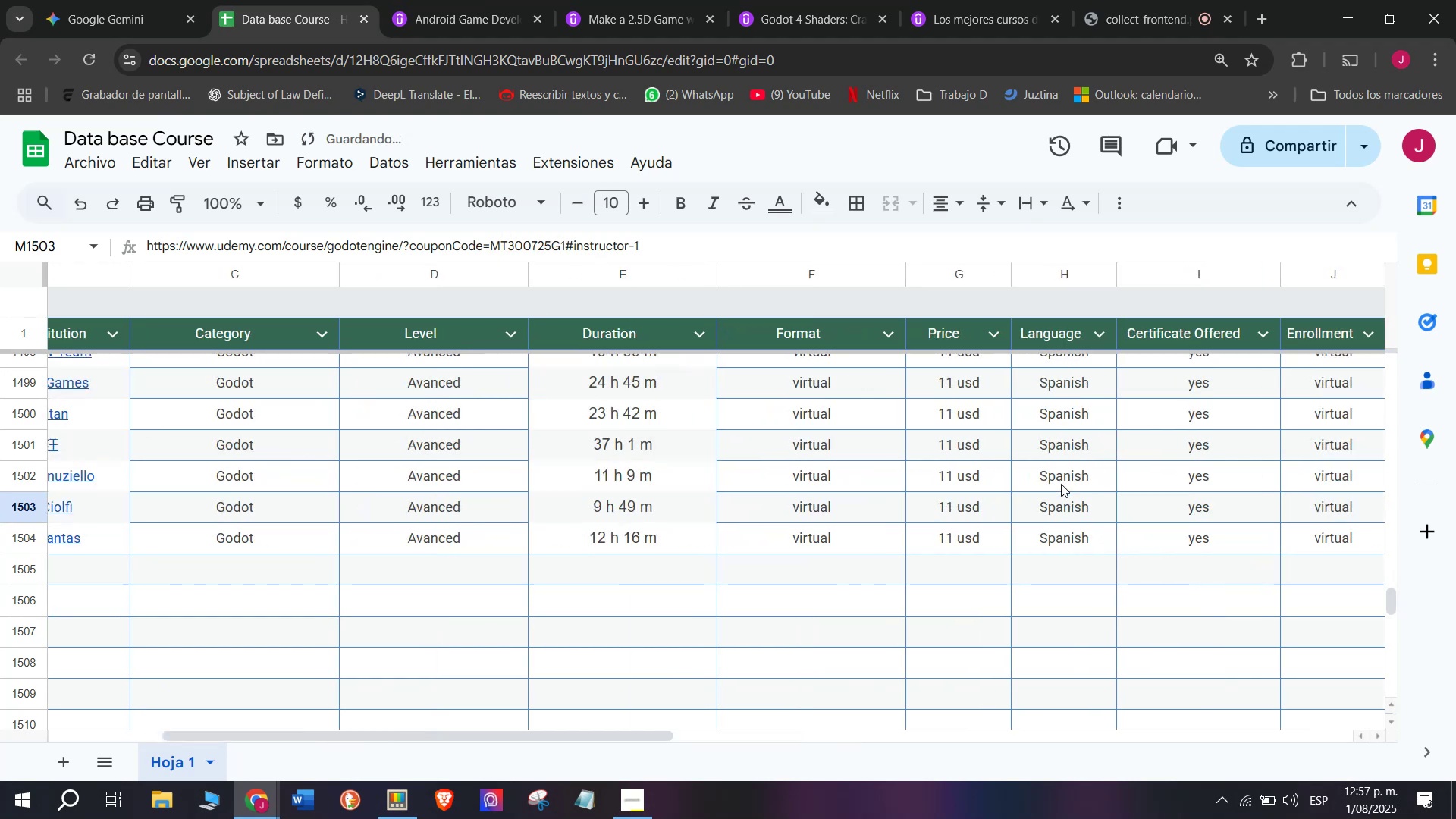 
key(Control+V)
 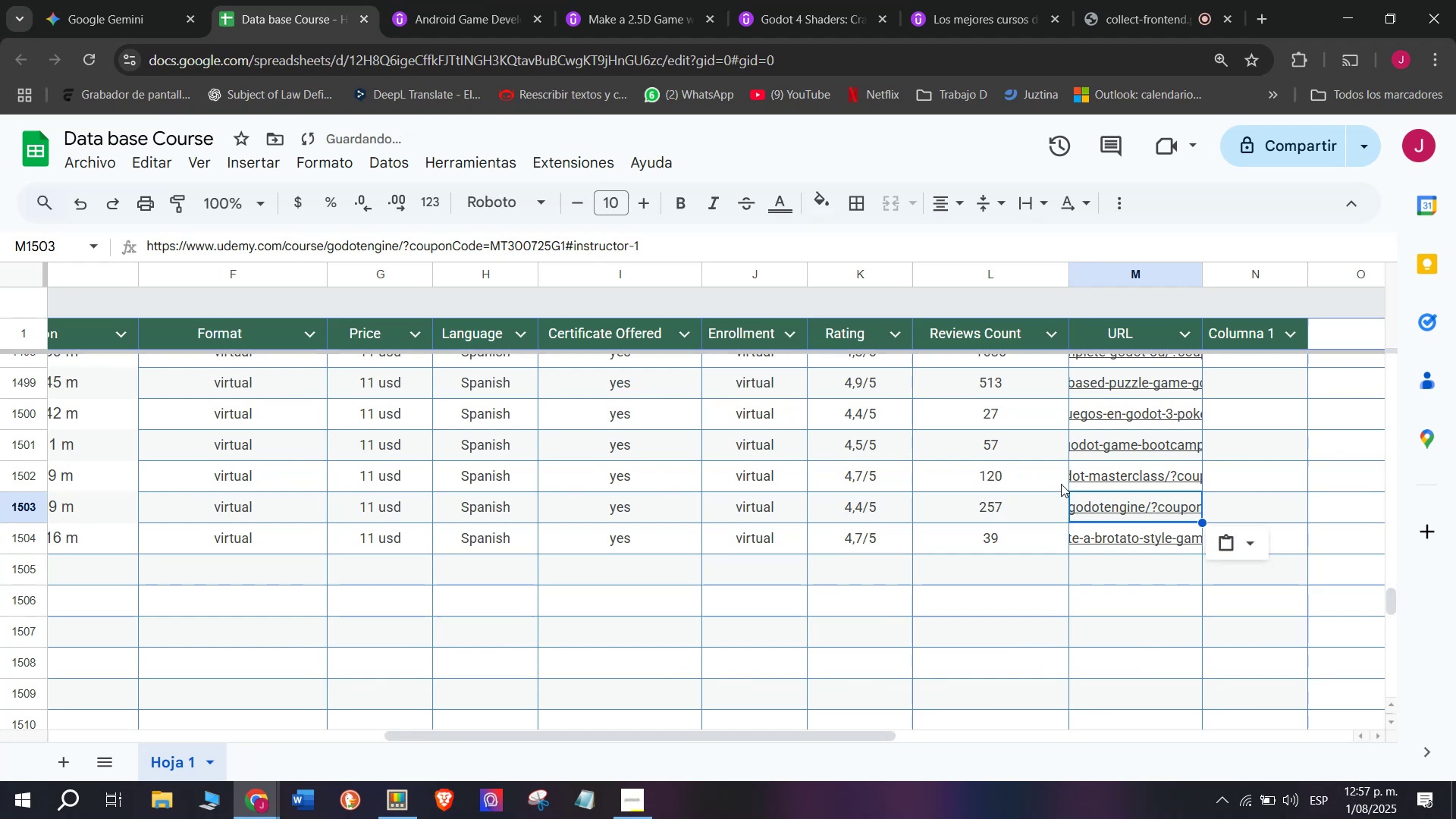 
scroll: coordinate [327, 564], scroll_direction: up, amount: 4.0
 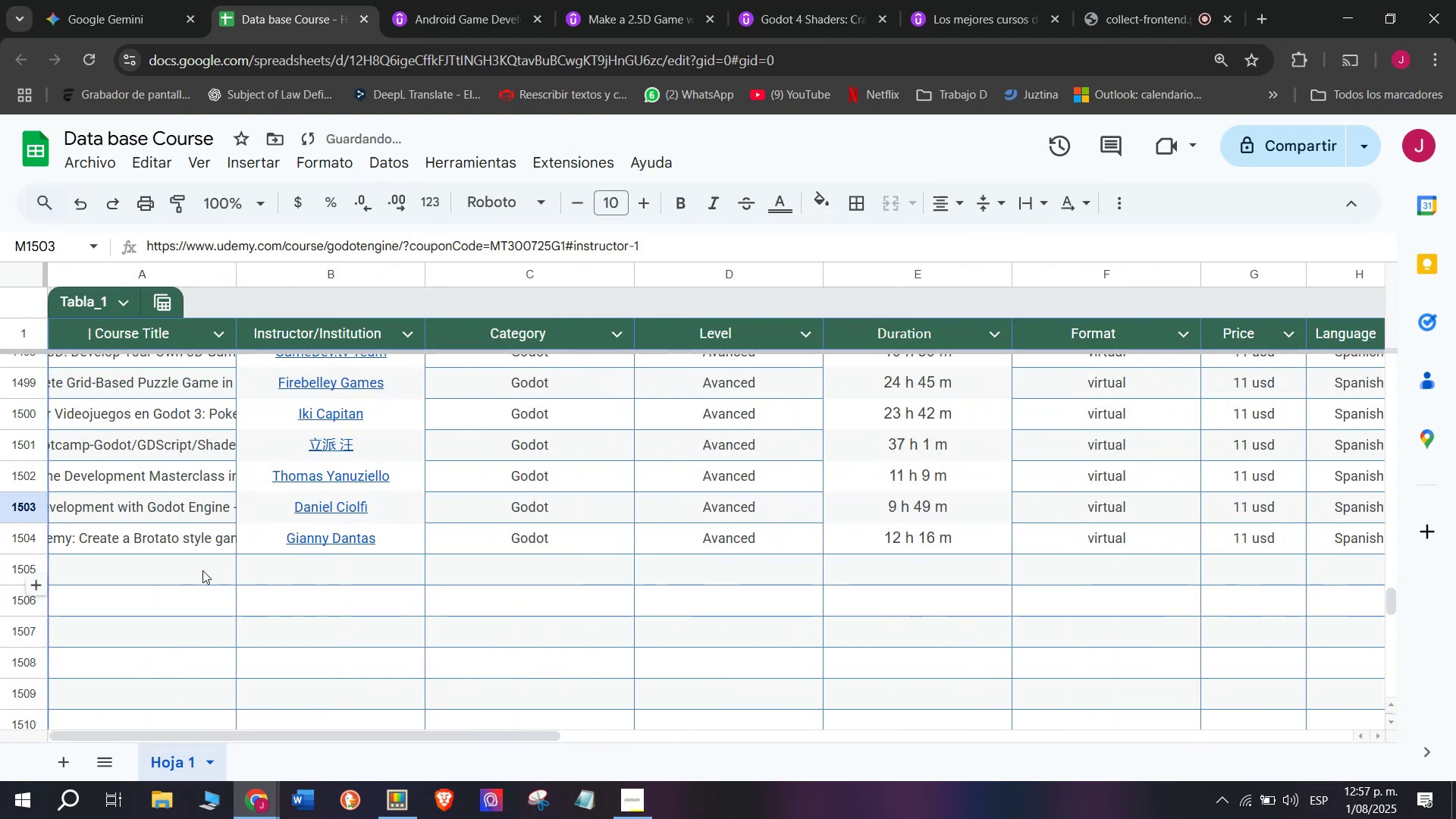 
left_click([202, 570])
 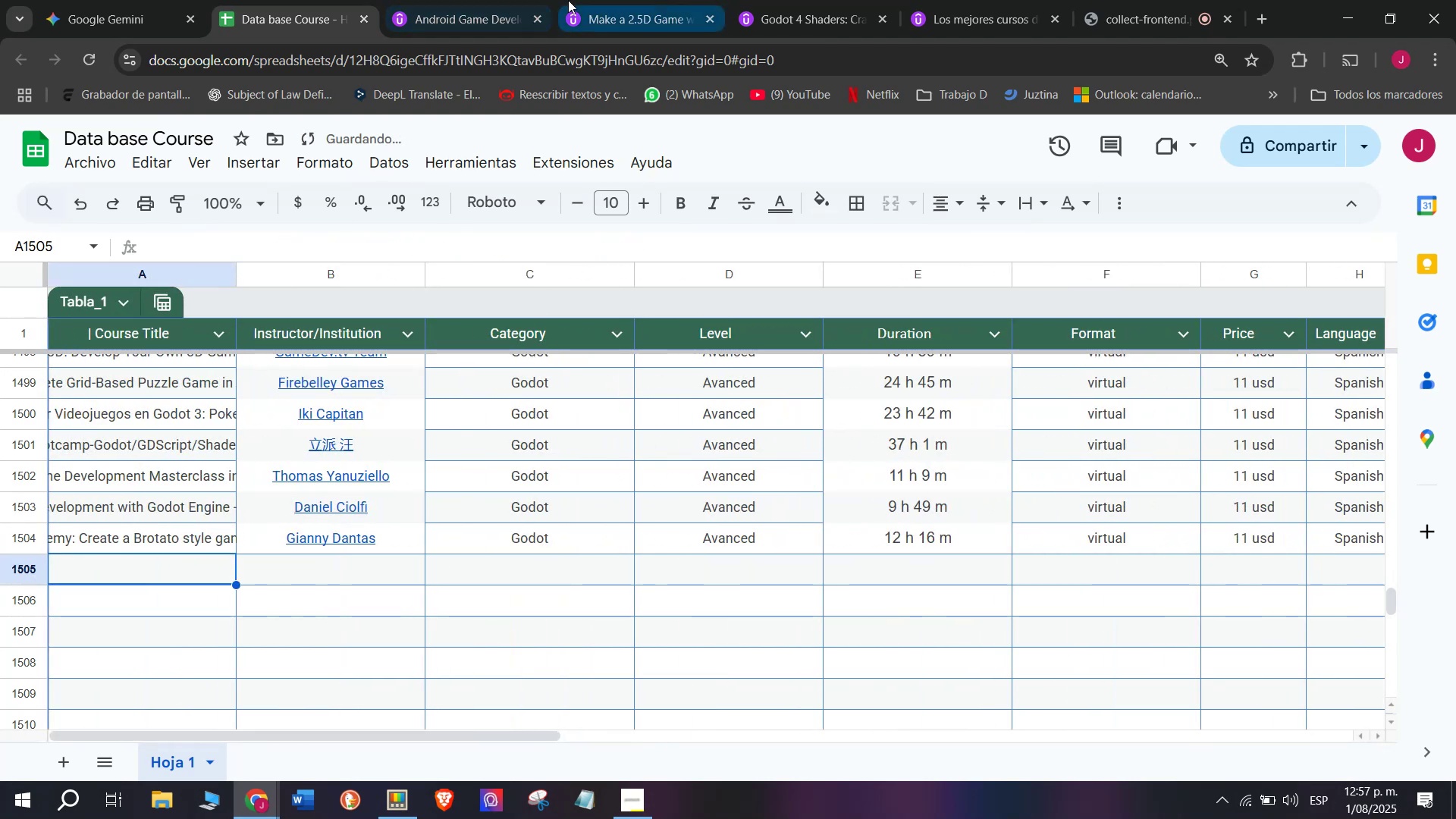 
left_click([466, 0])
 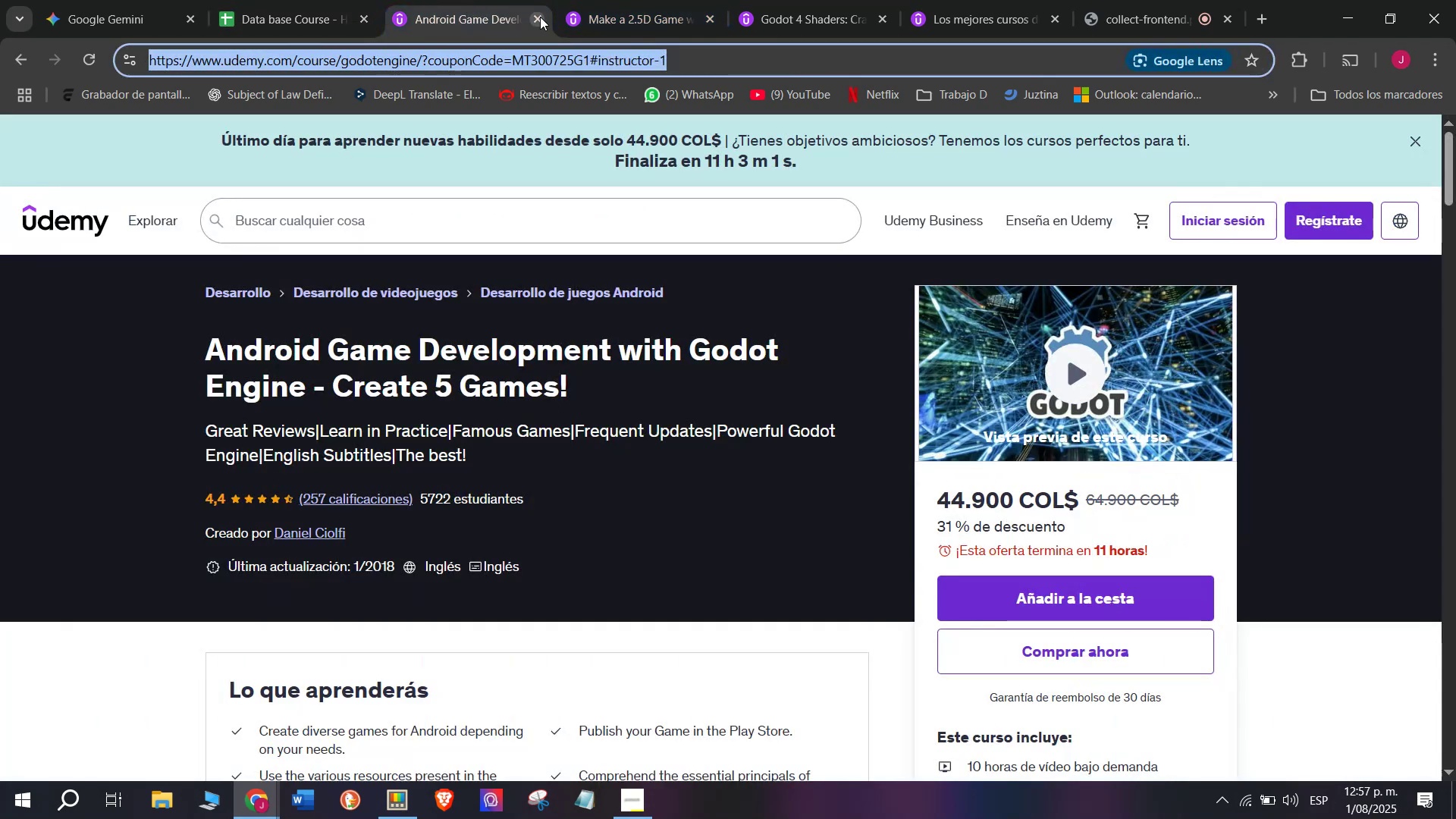 
left_click([540, 14])
 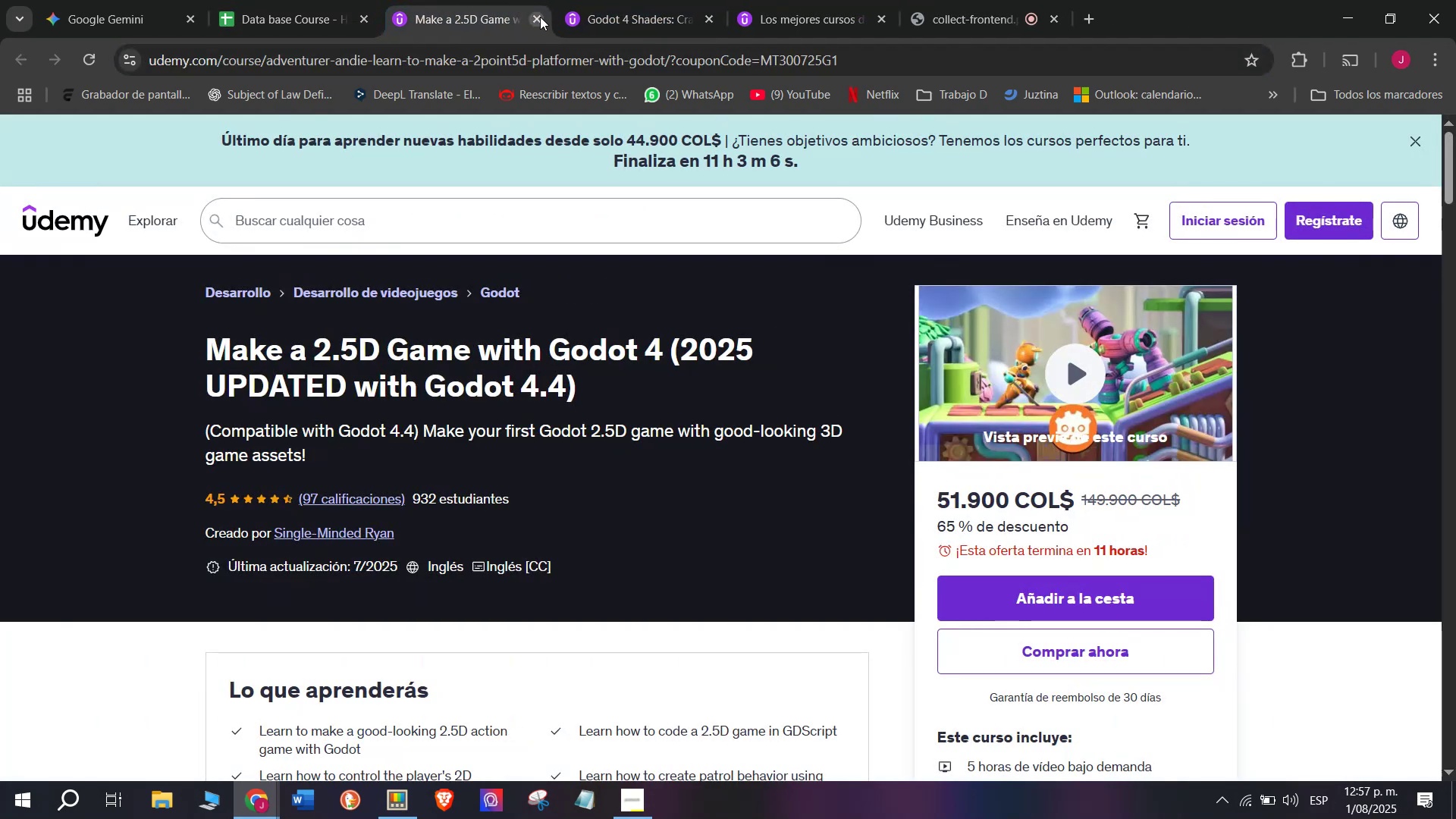 
wait(9.1)
 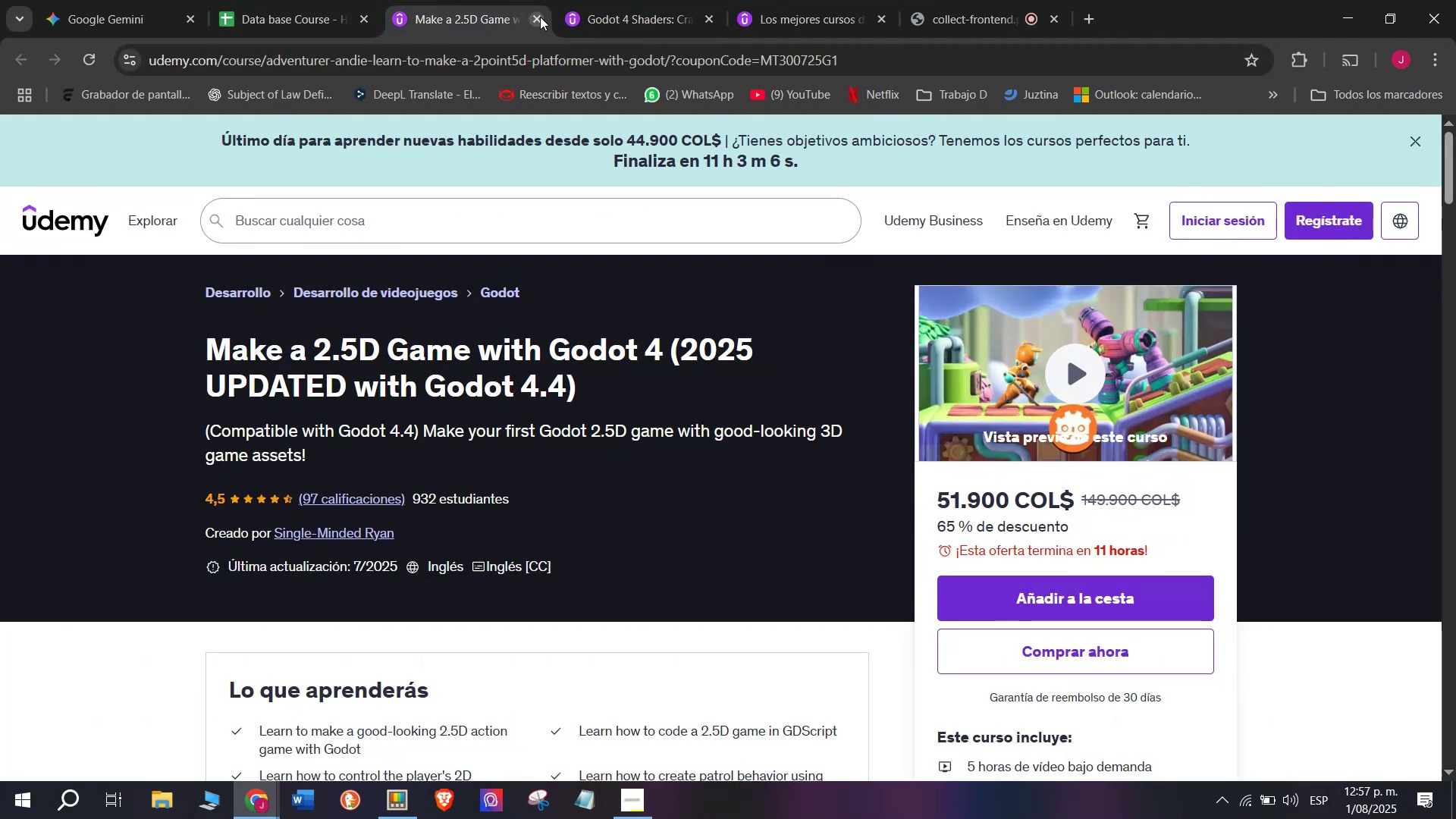 
left_click([228, 0])
 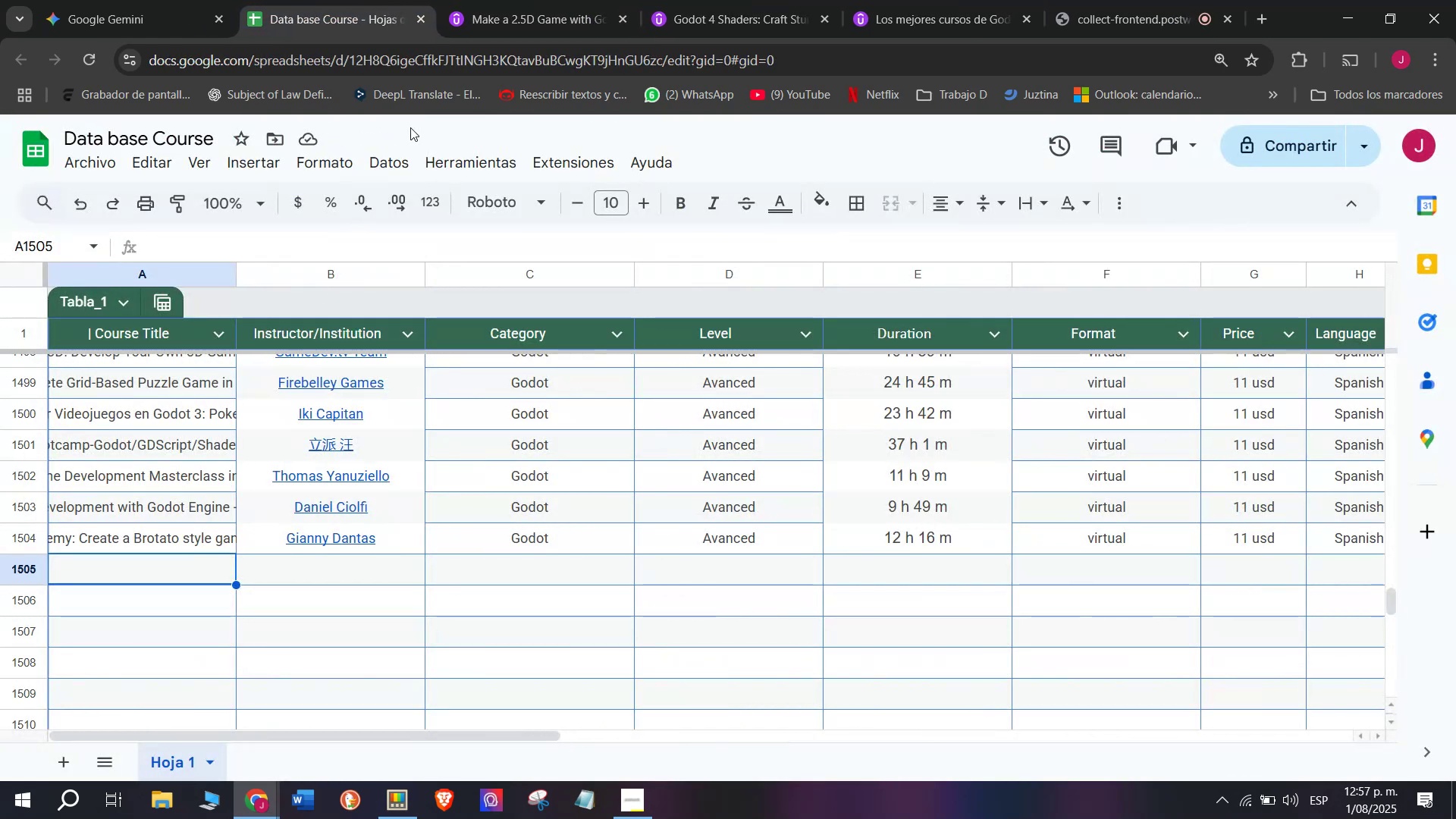 
left_click([1107, 0])
 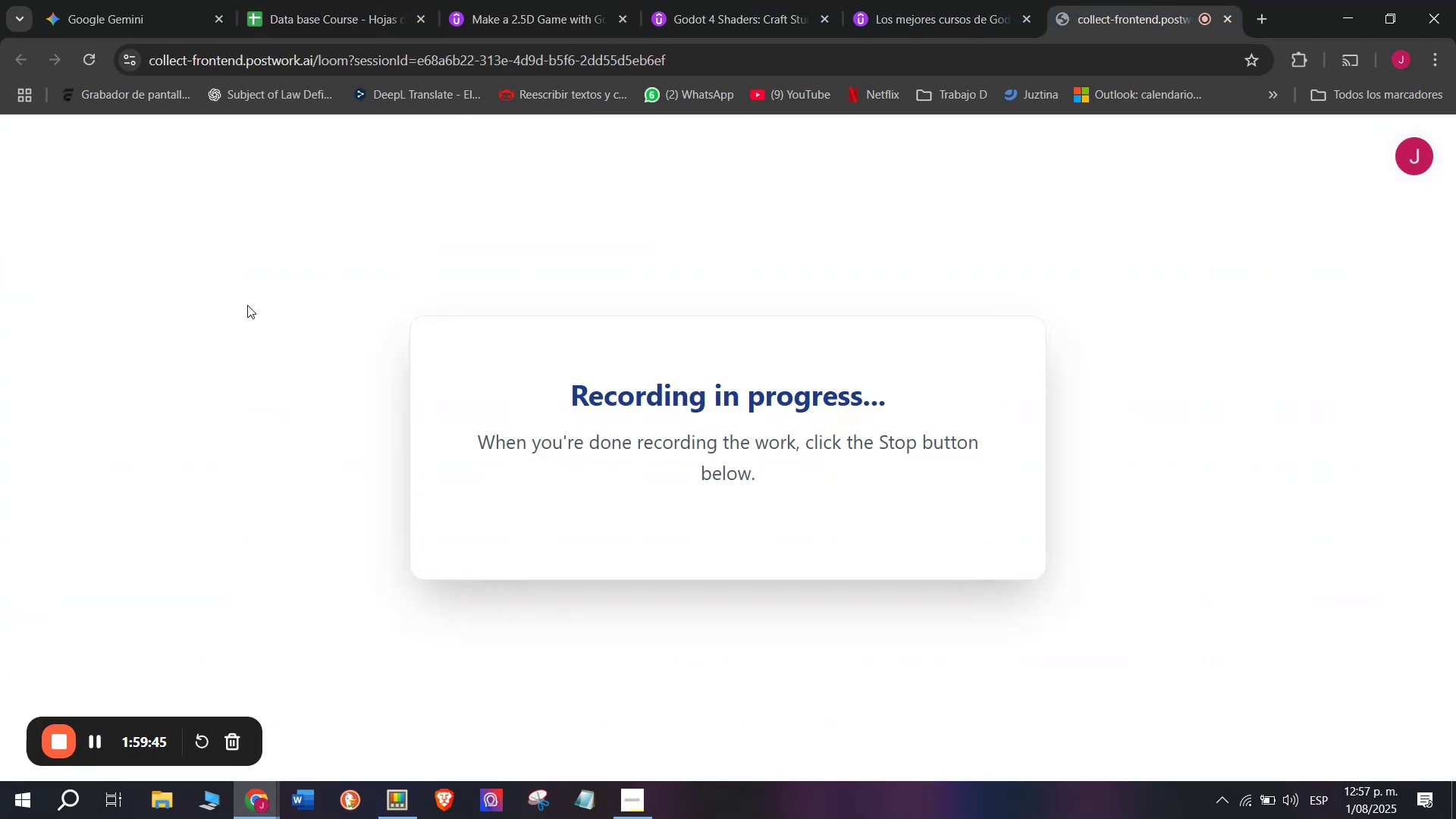 
left_click([331, 0])
 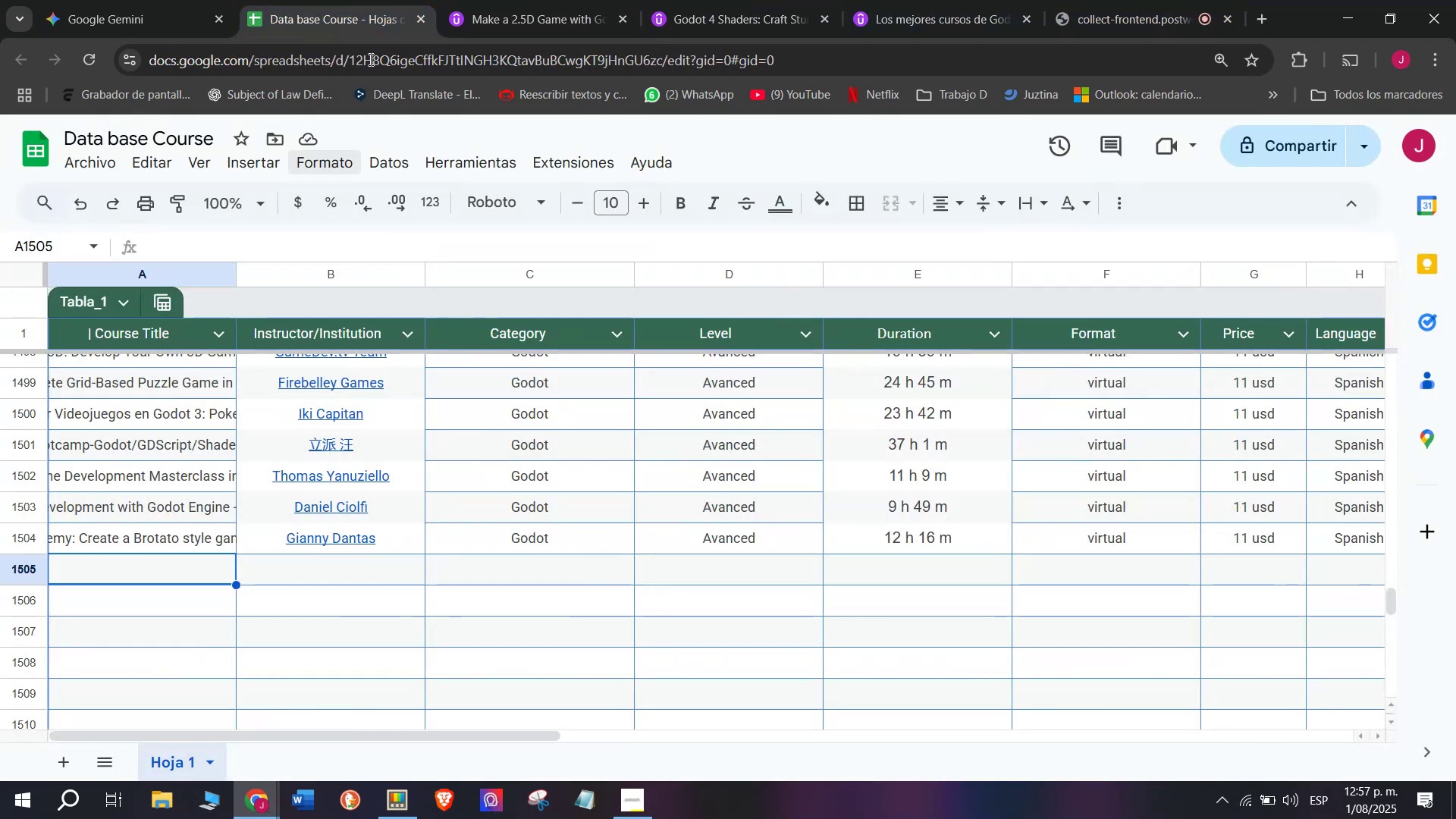 
left_click([465, 0])
 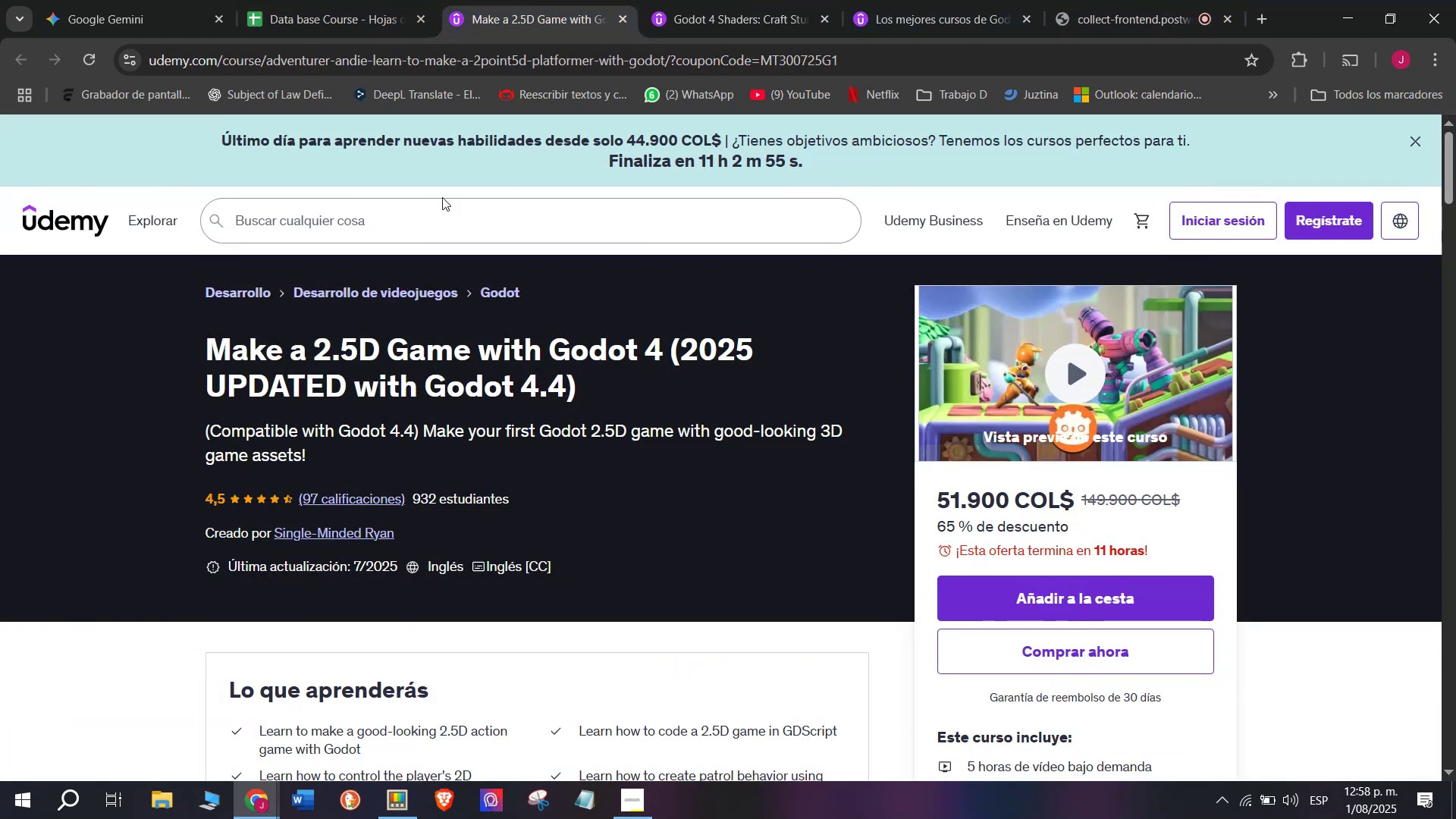 
left_click_drag(start_coordinate=[180, 350], to_coordinate=[579, 394])
 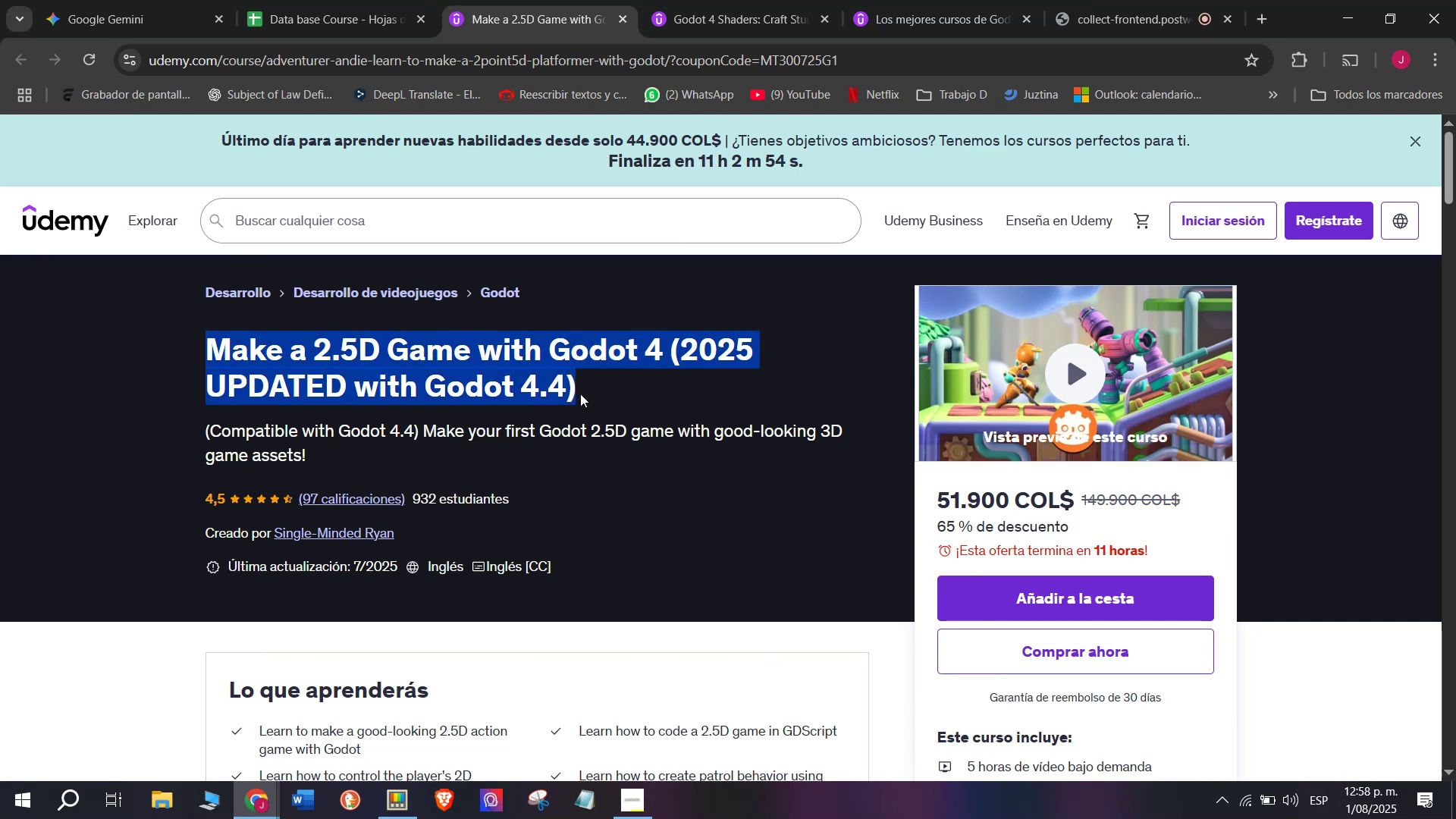 
key(Control+ControlLeft)
 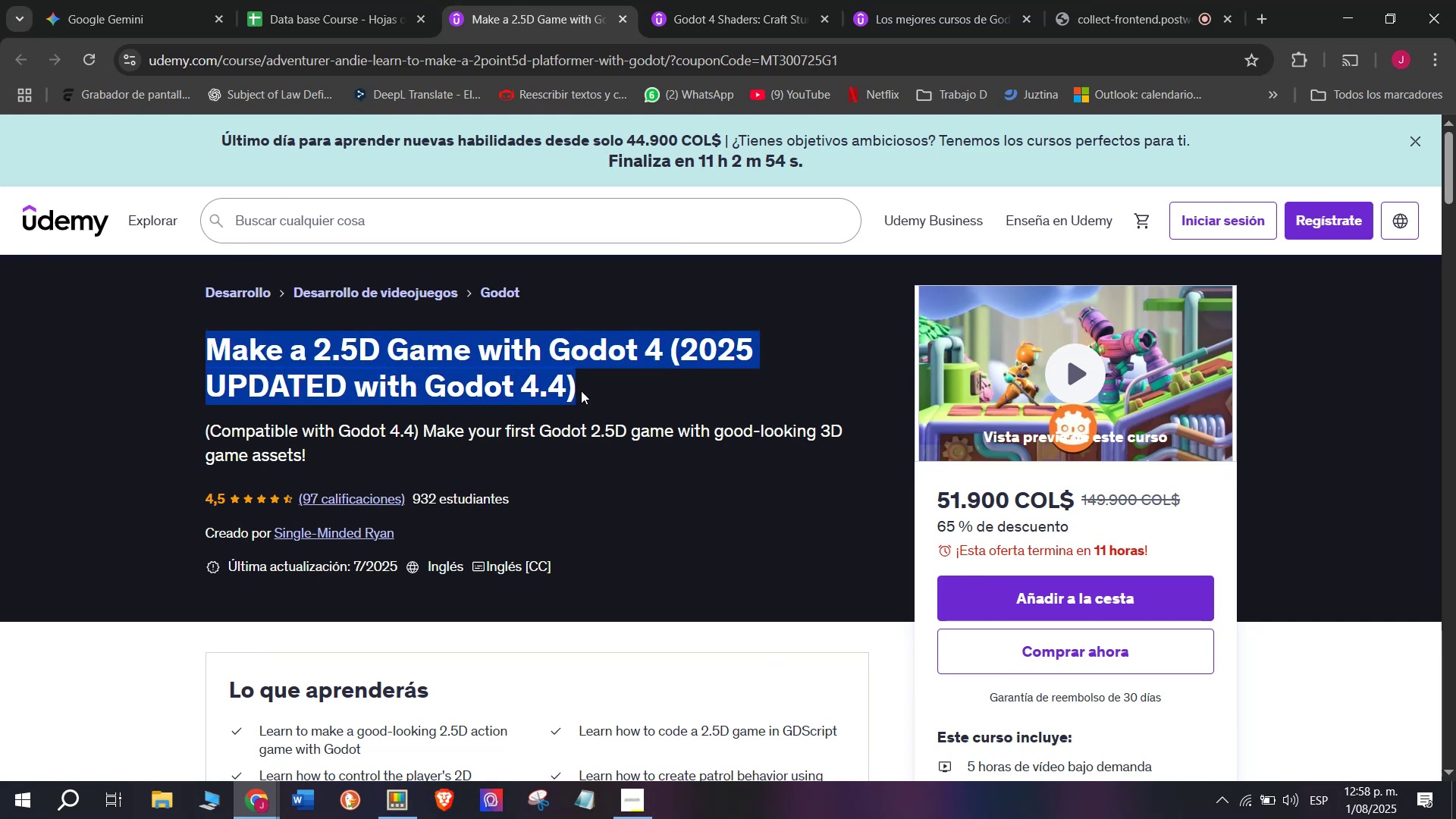 
key(Break)
 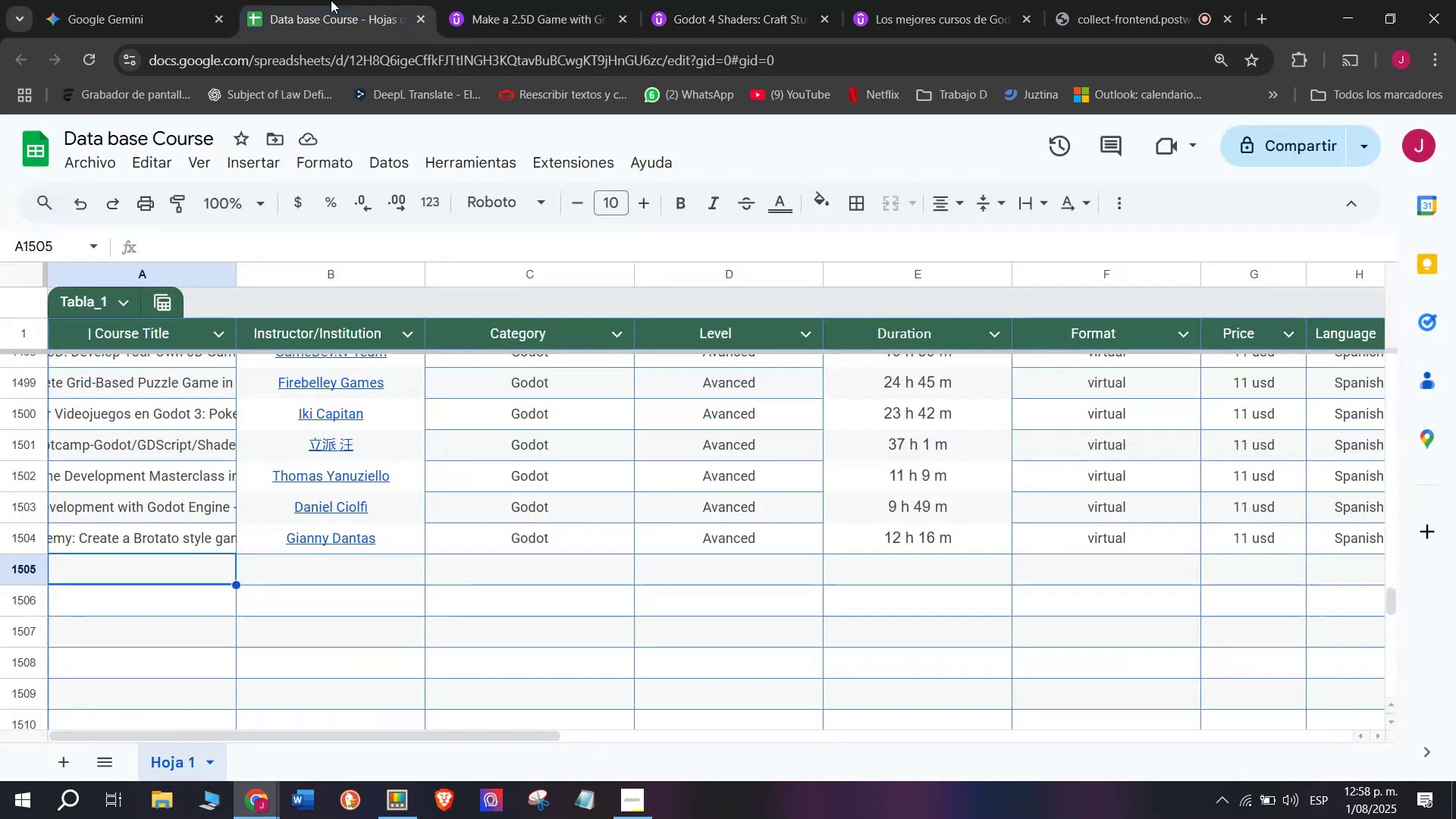 
key(Control+C)
 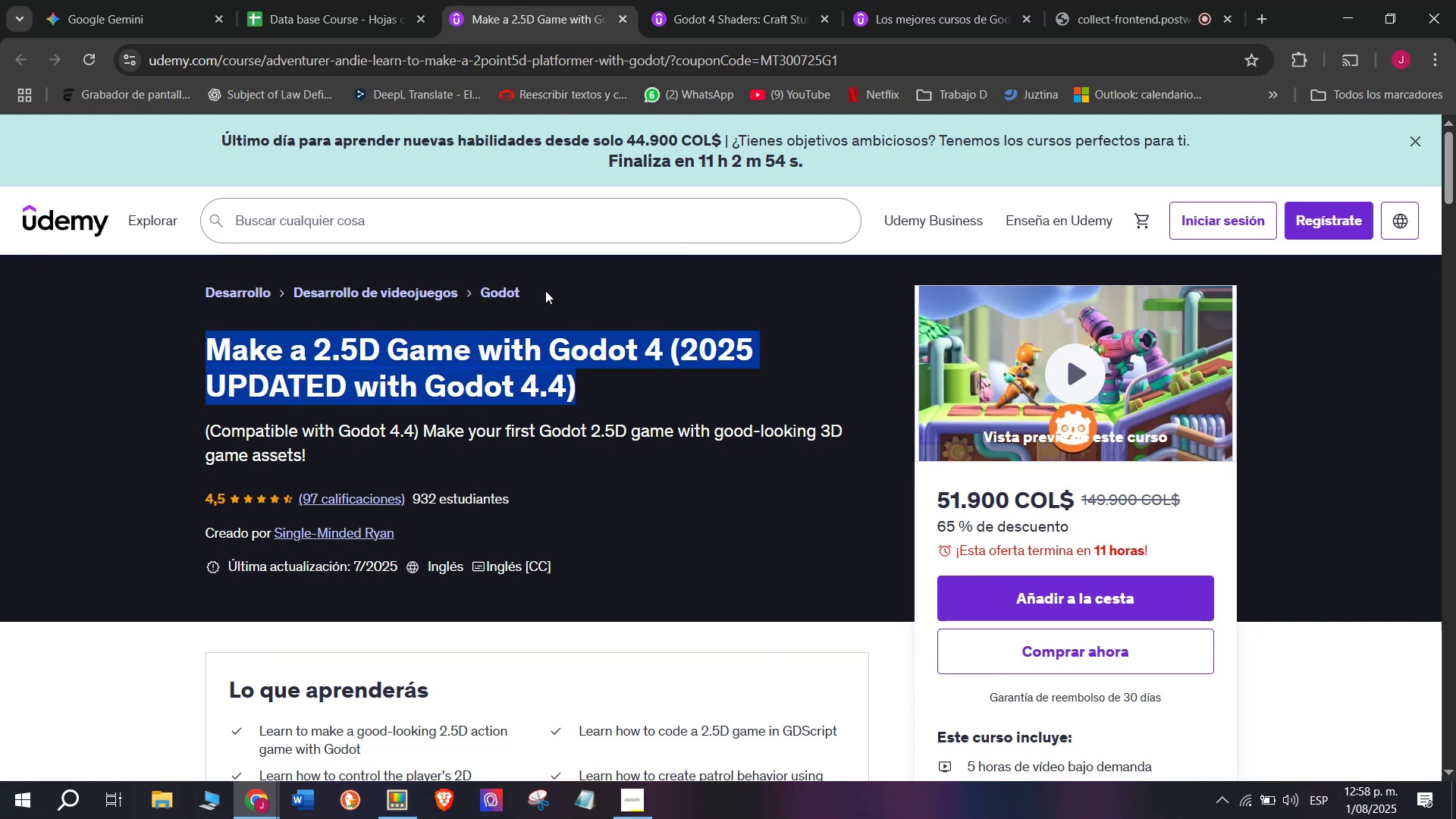 
key(Break)
 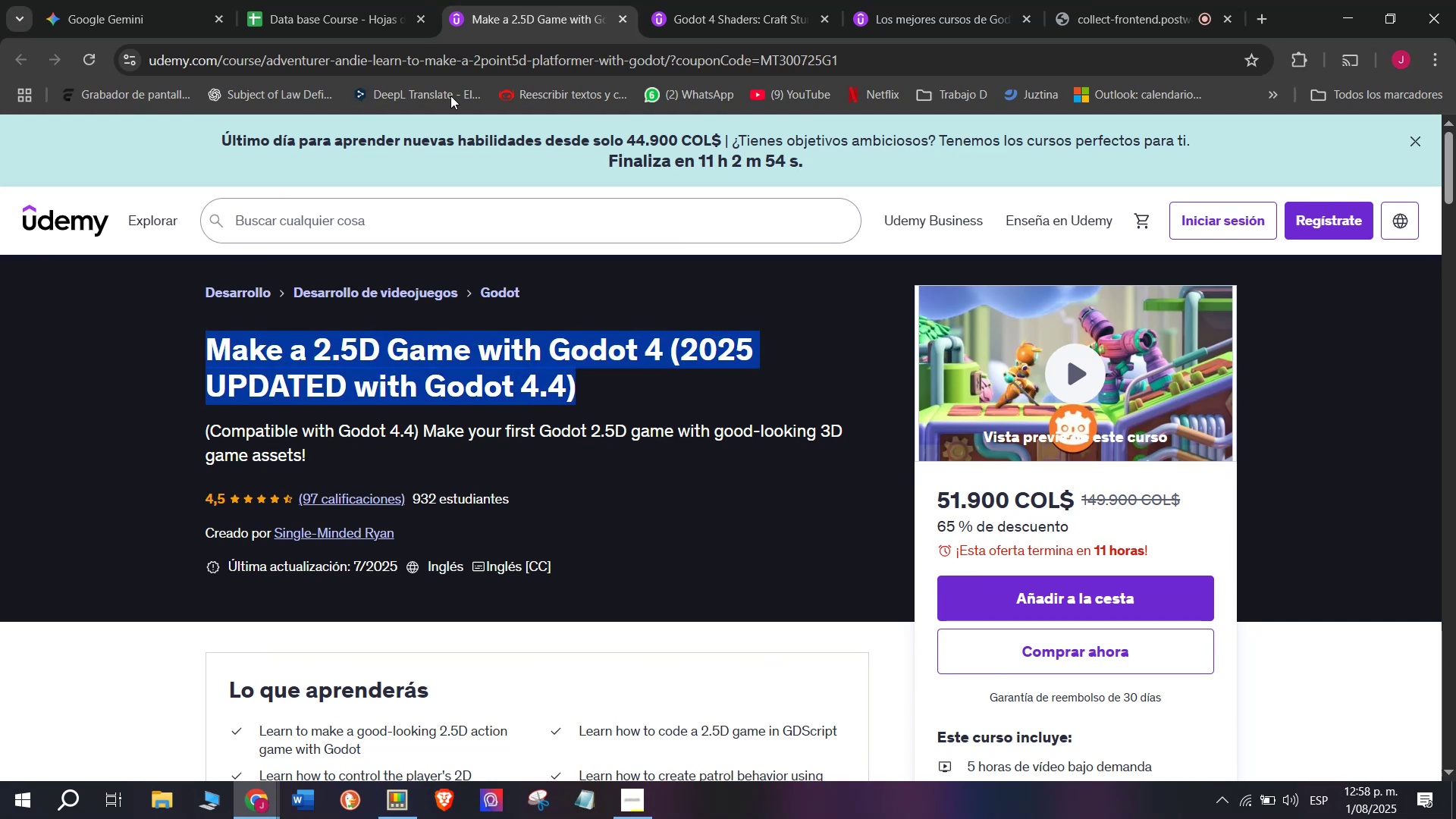 
key(Control+ControlLeft)
 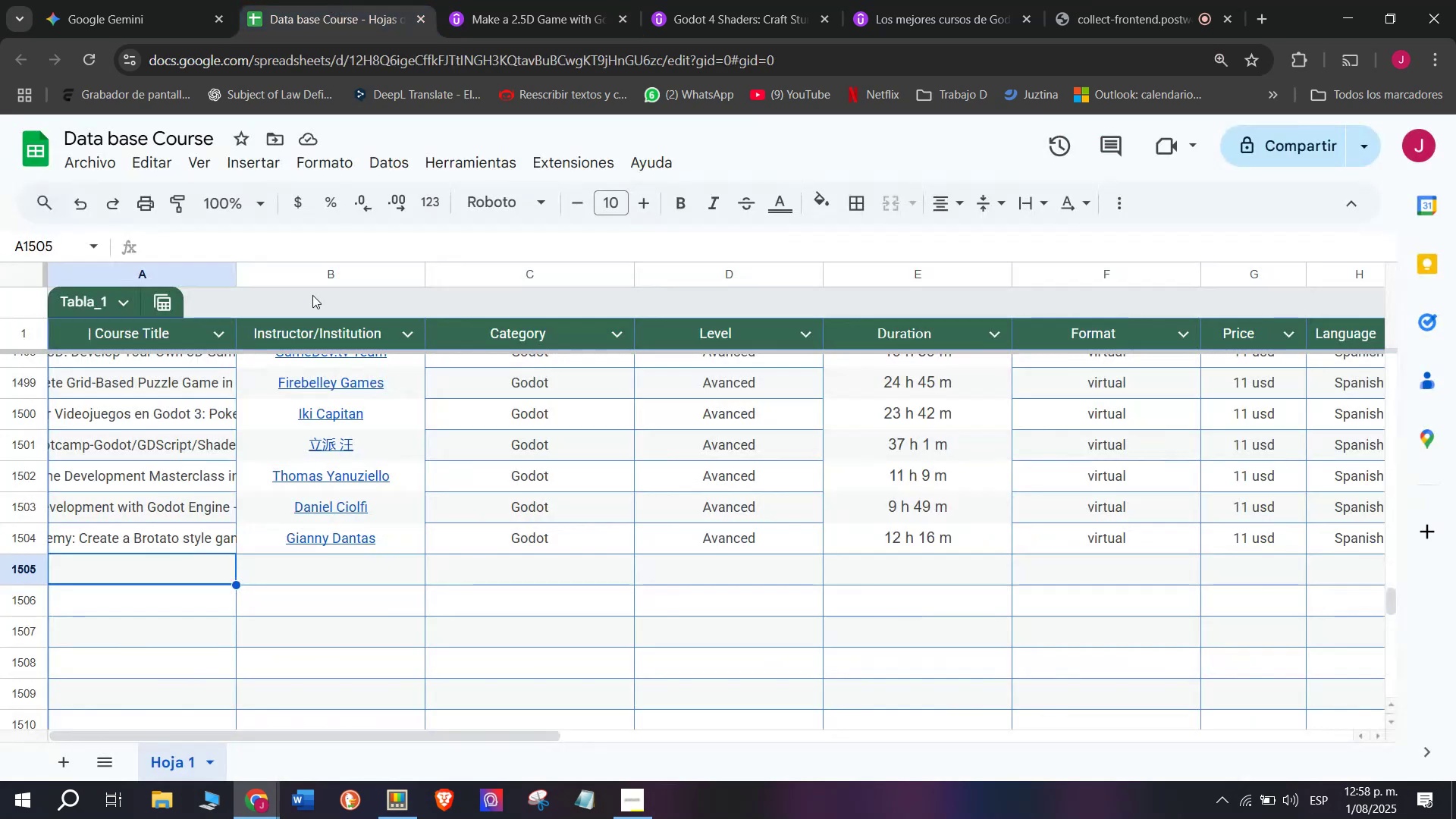 
key(Control+C)
 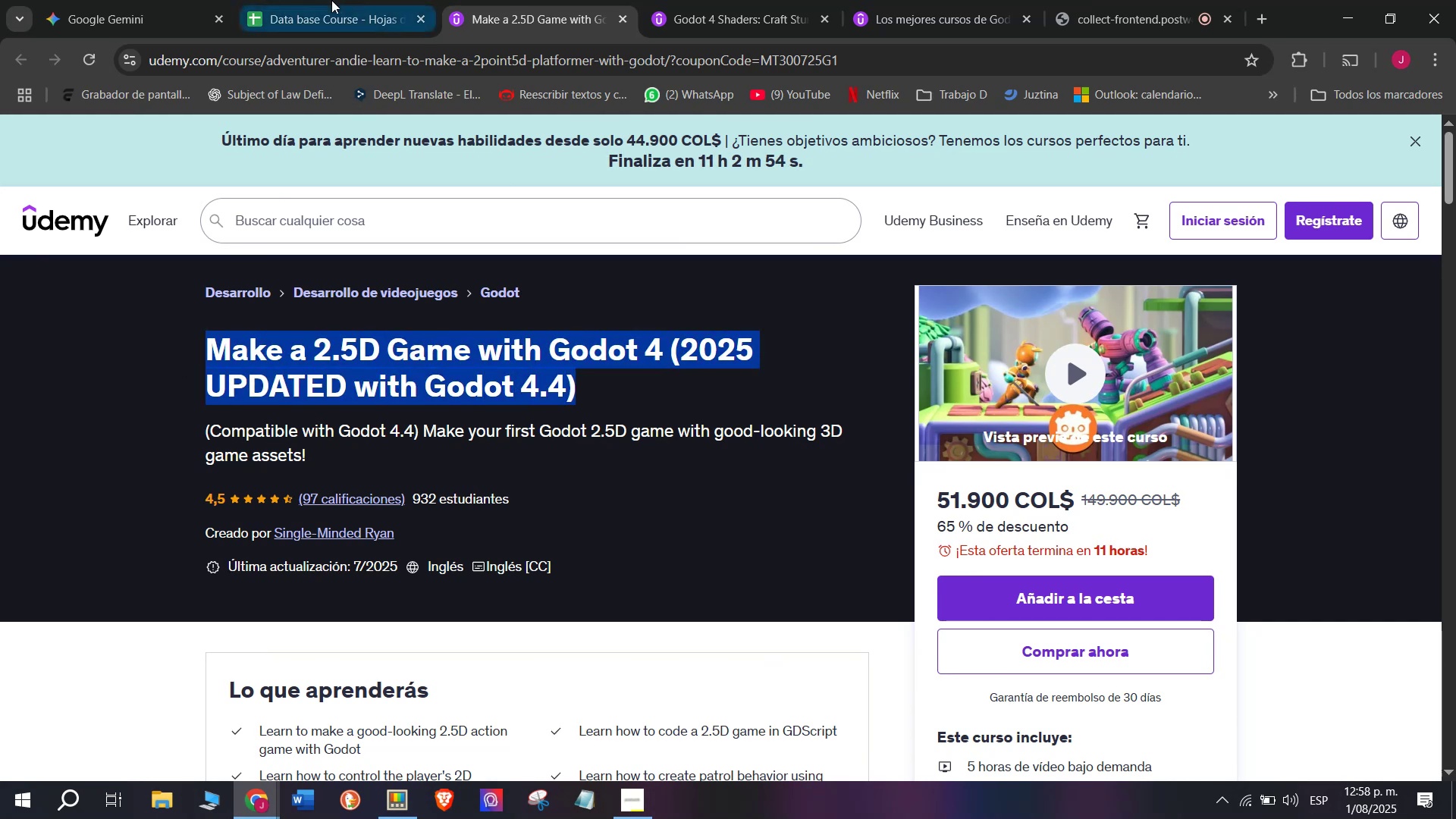 
left_click([331, 0])
 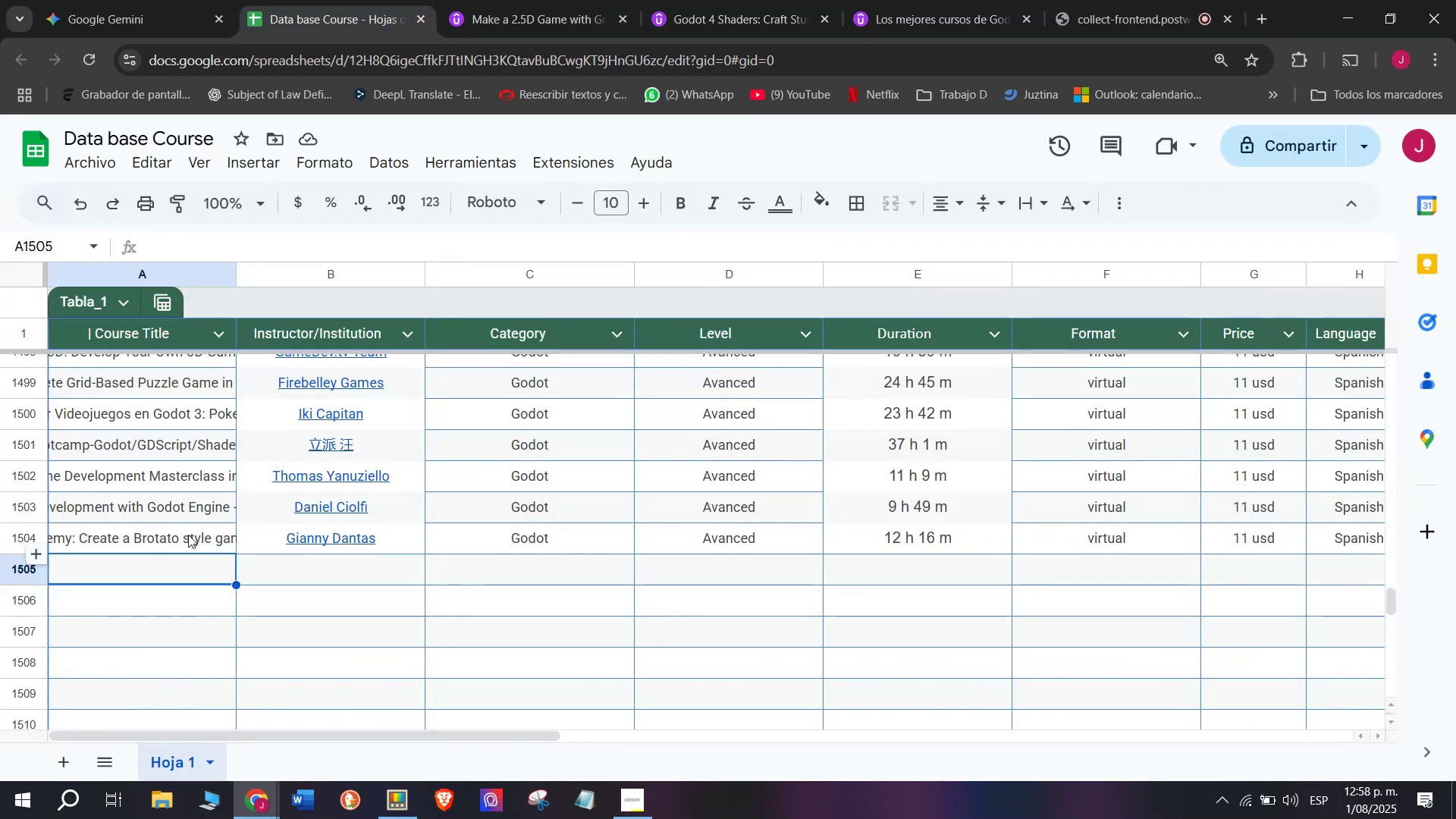 
key(Z)
 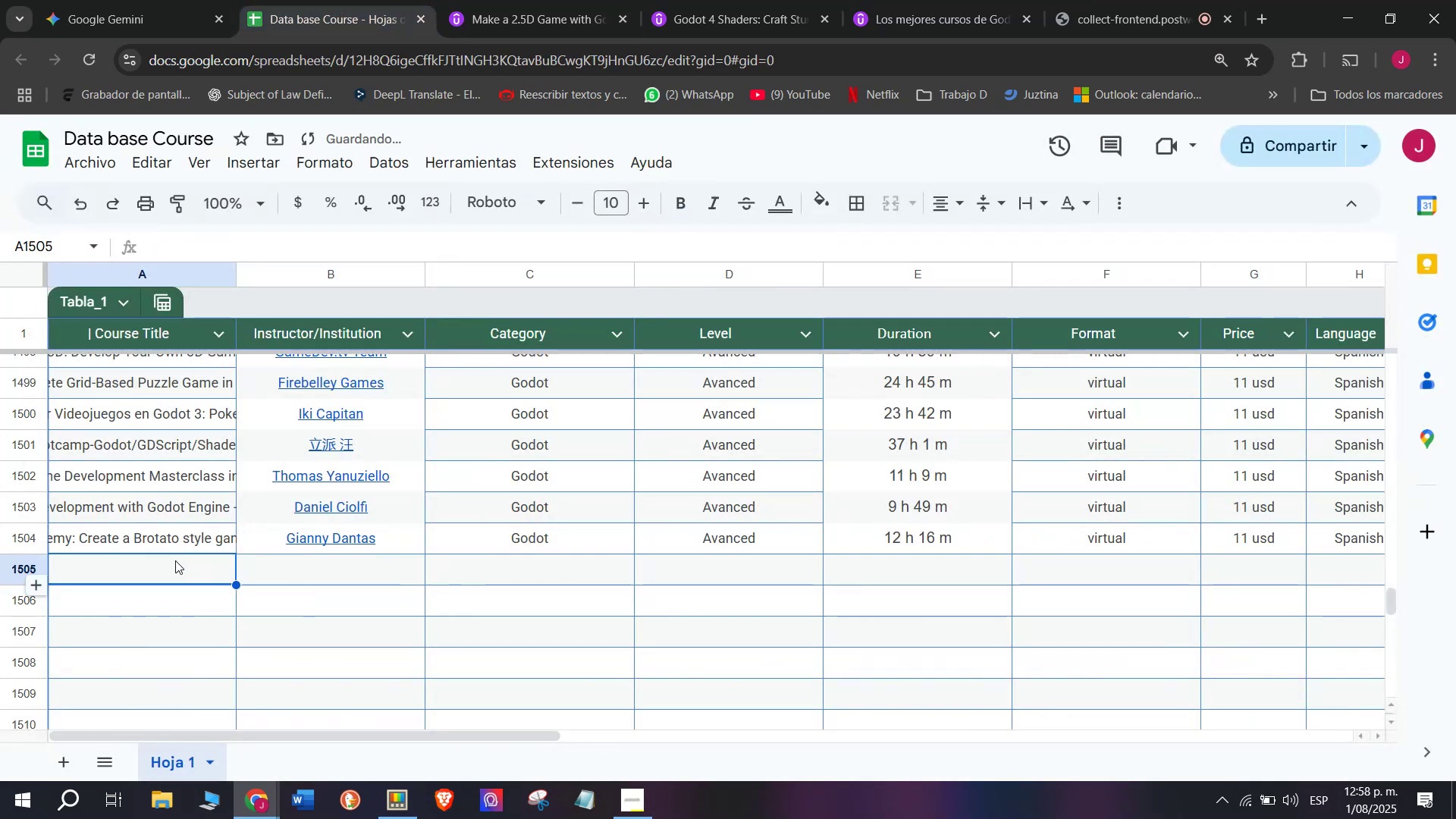 
key(Control+ControlLeft)
 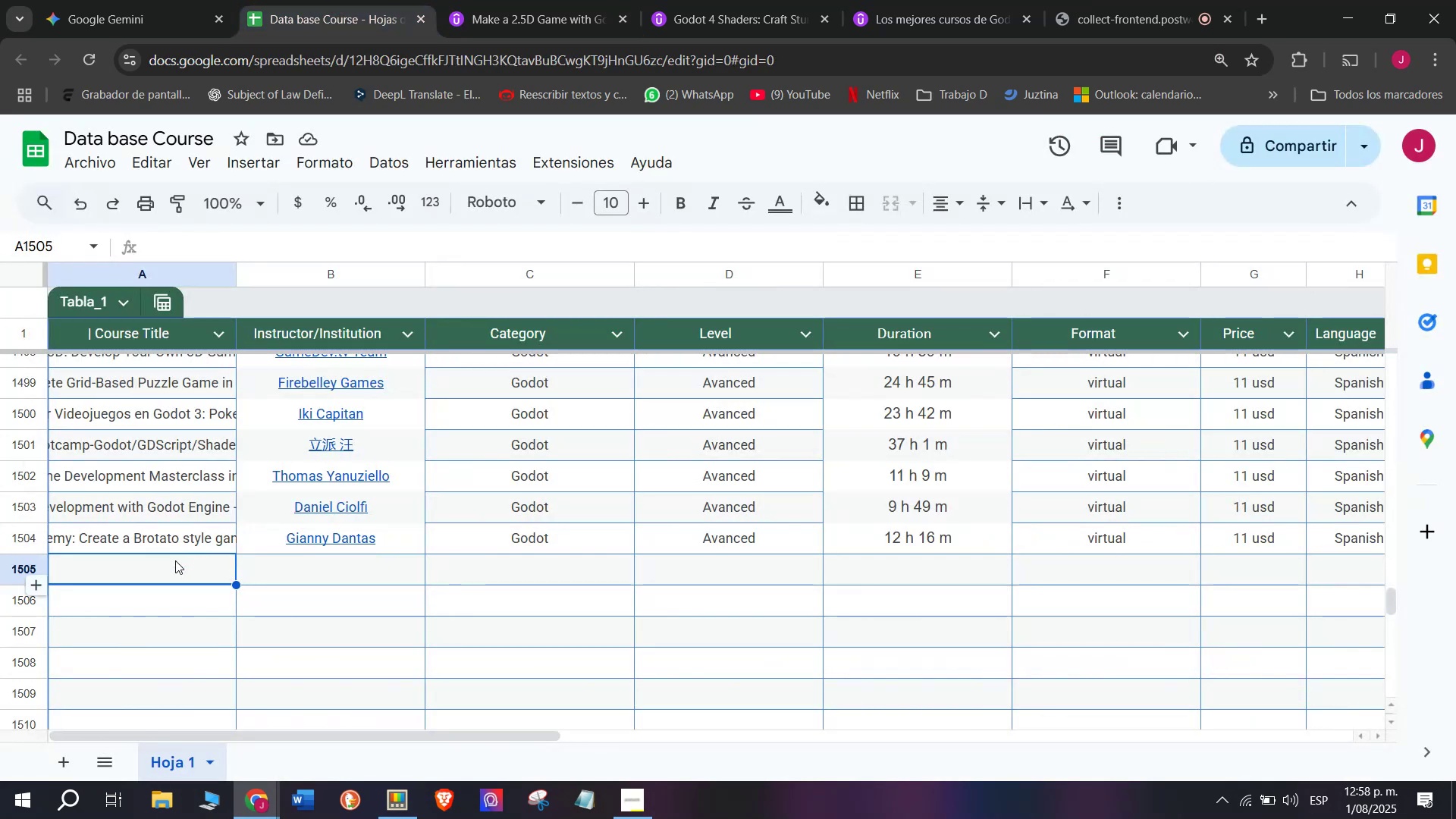 
key(Control+V)
 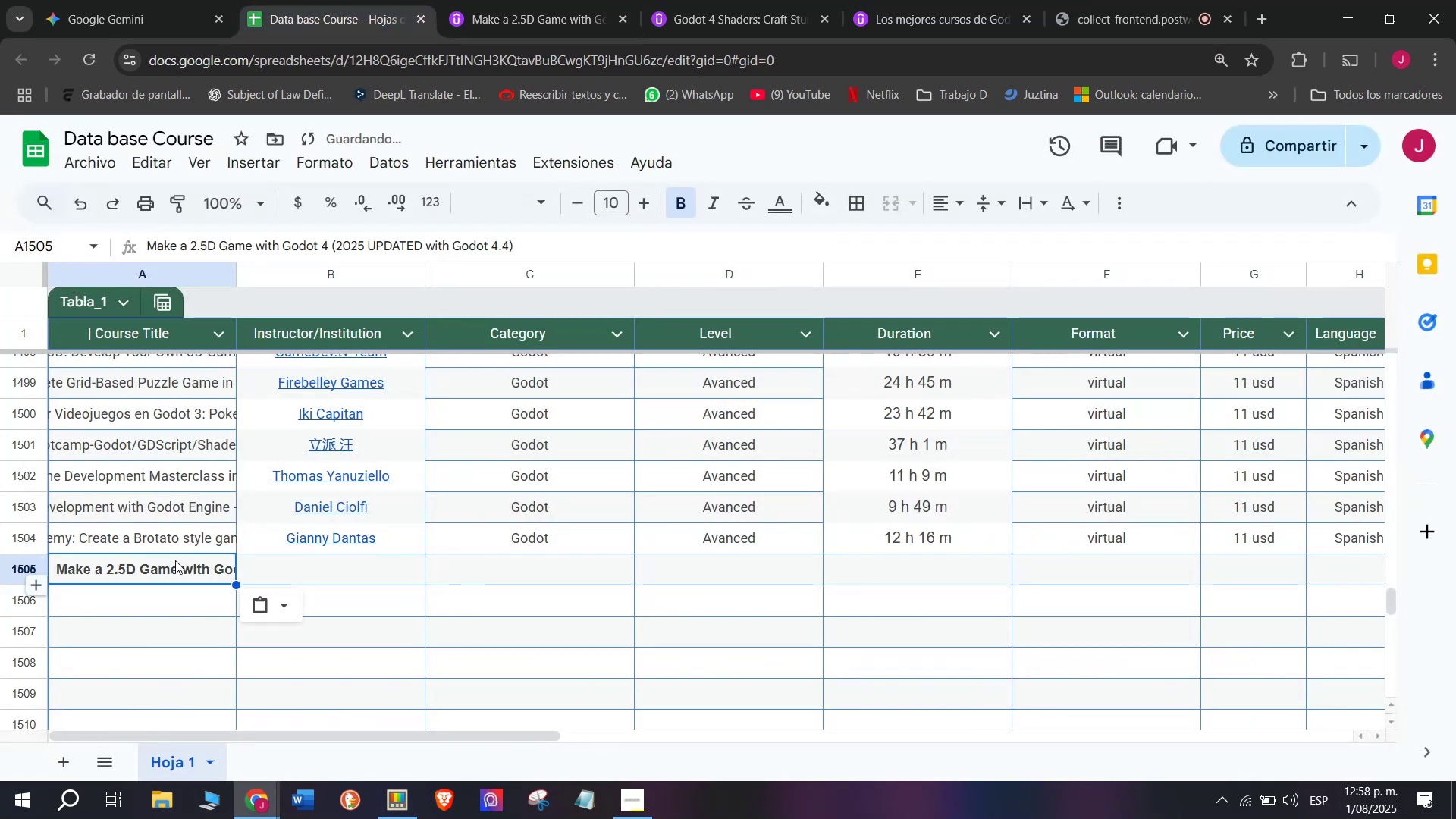 
key(Shift+ShiftLeft)
 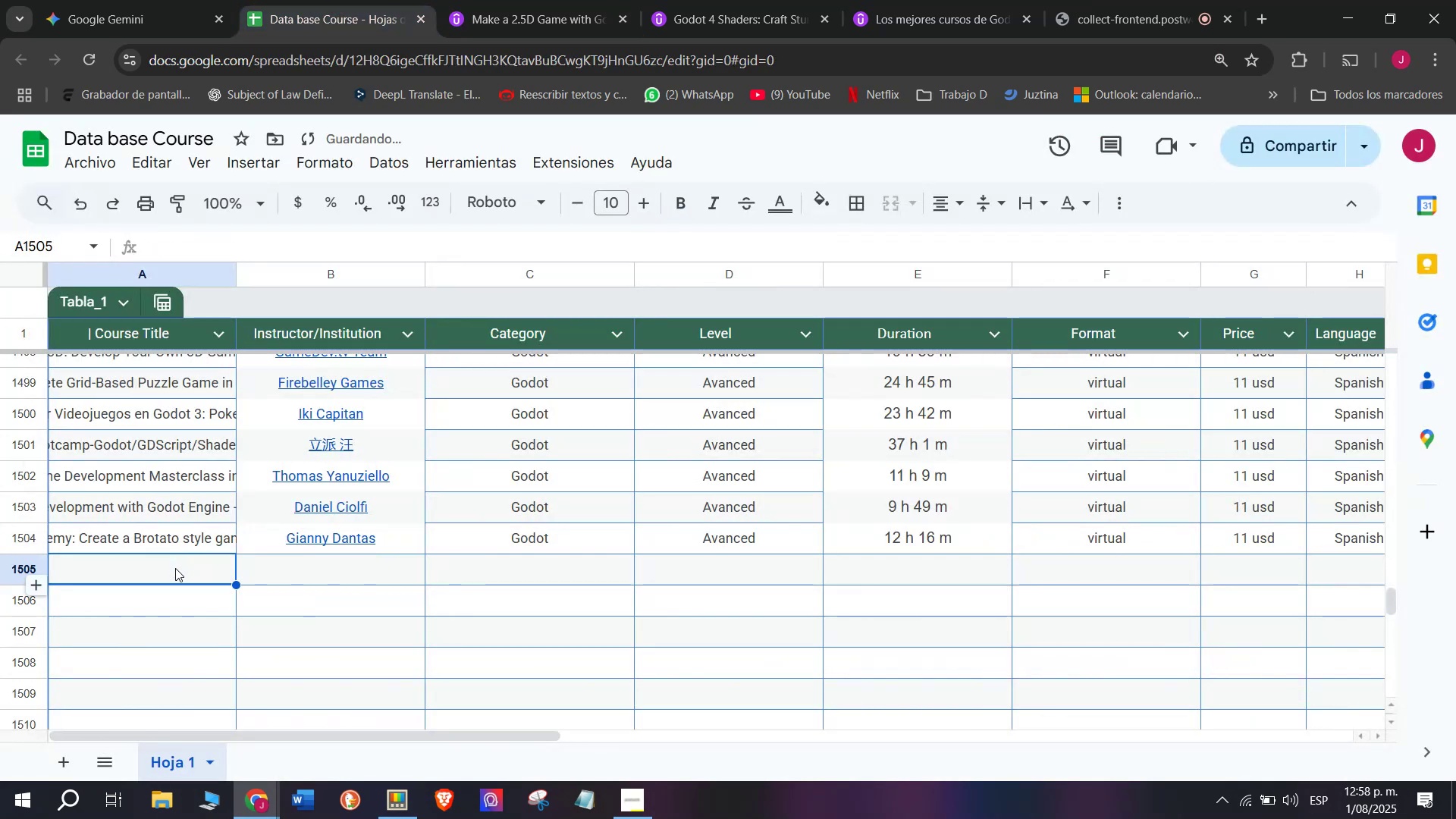 
key(Control+Shift+ControlLeft)
 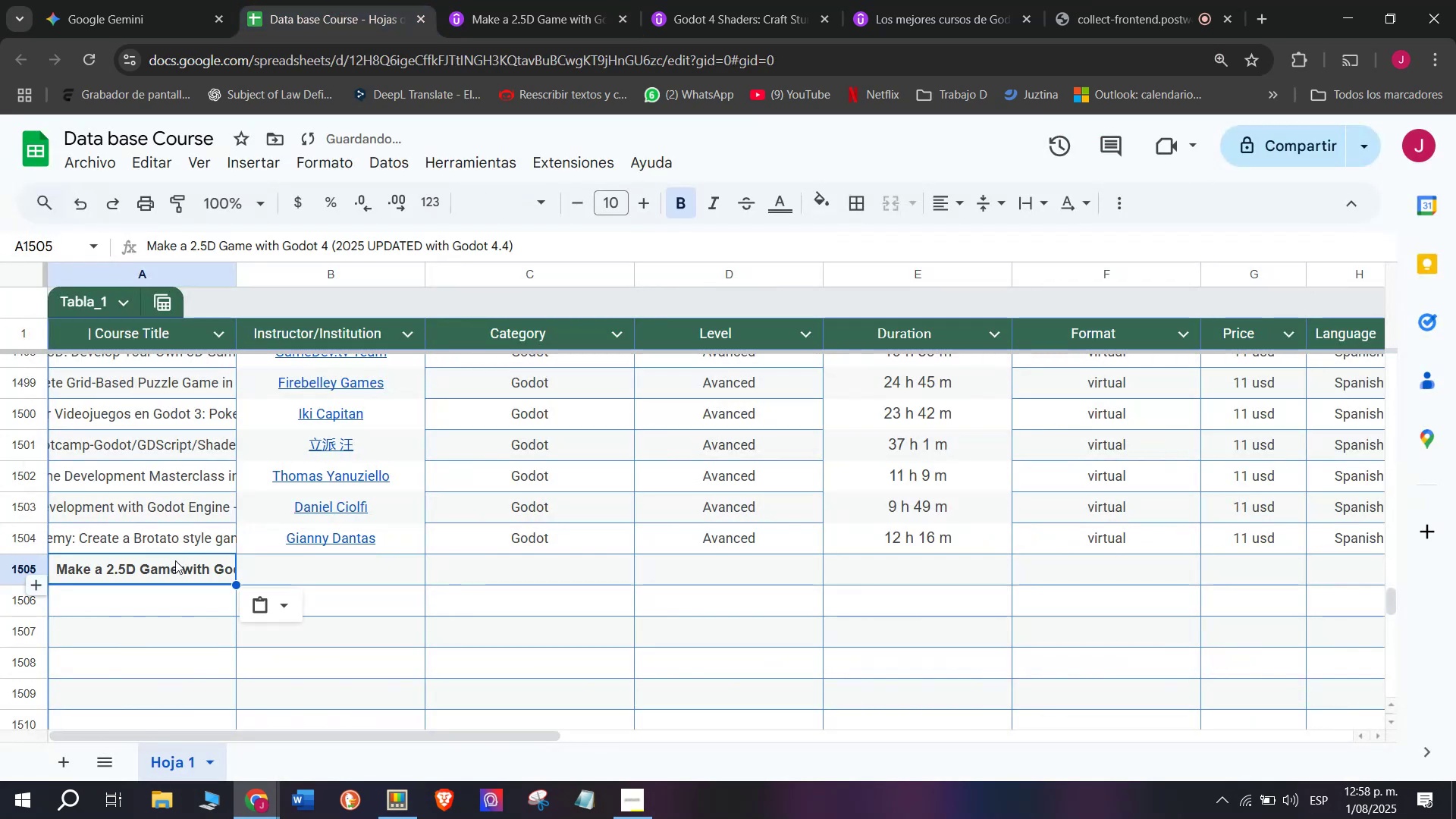 
key(Control+Shift+Z)
 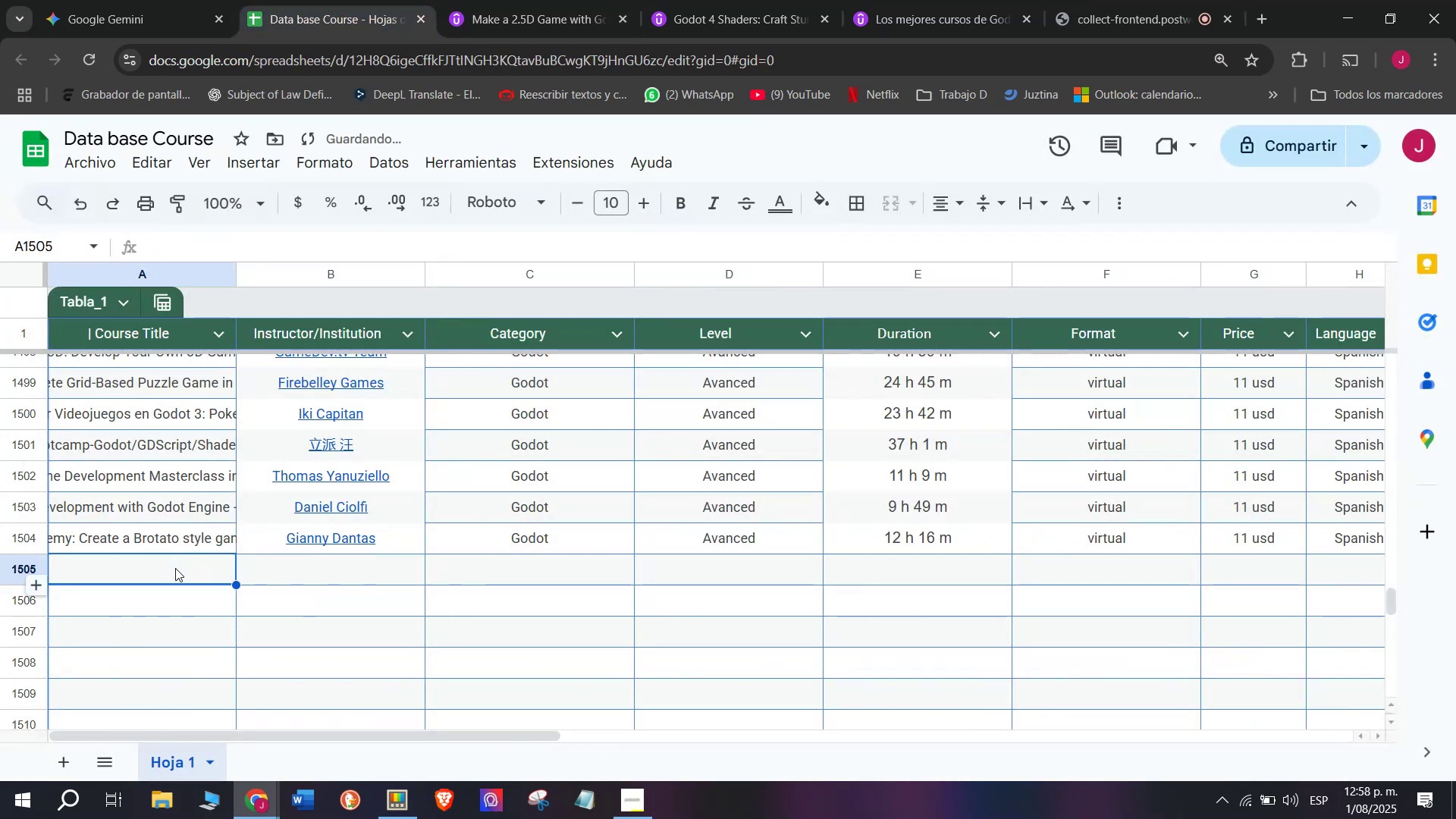 
double_click([175, 568])
 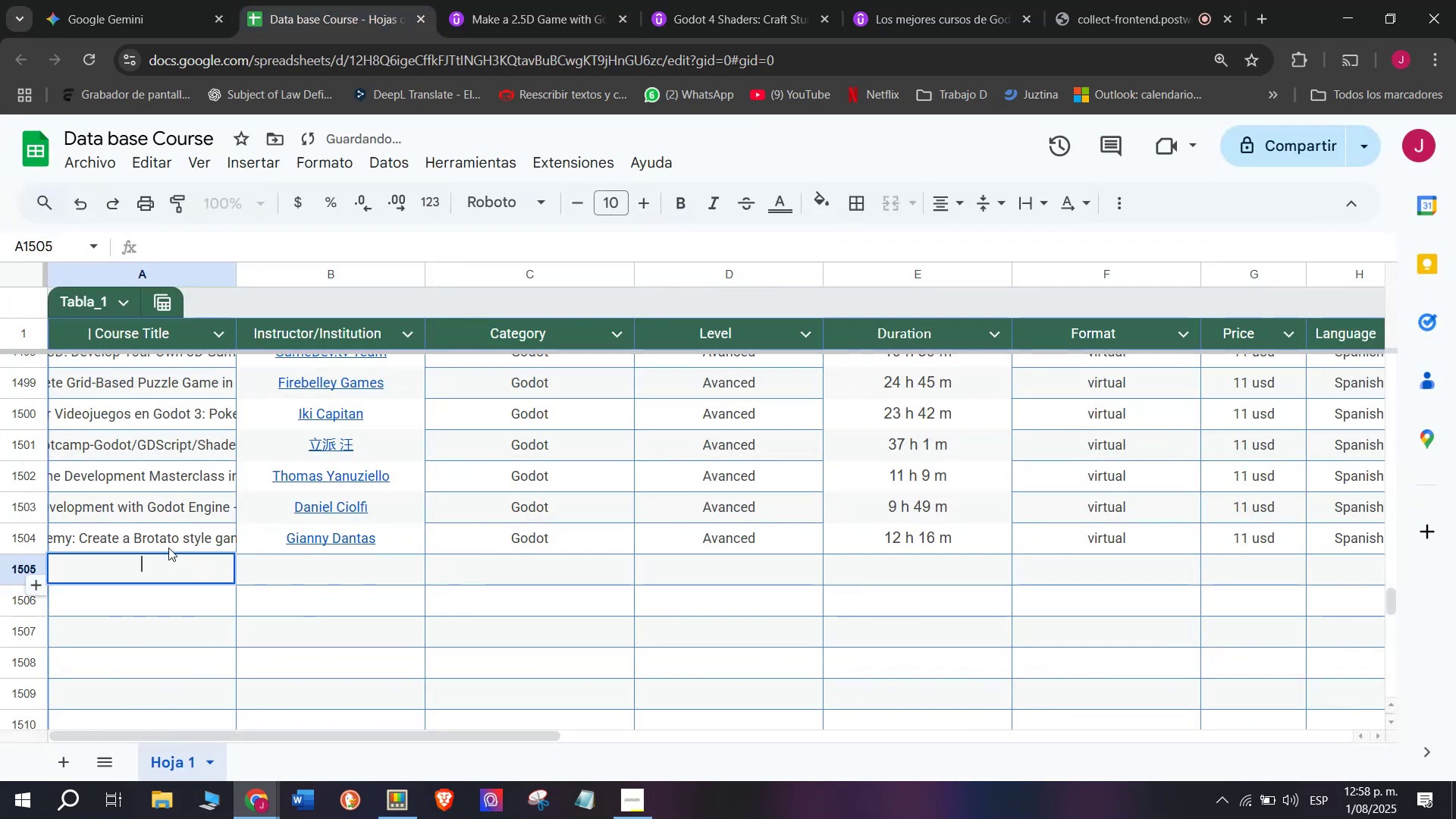 
key(Z)
 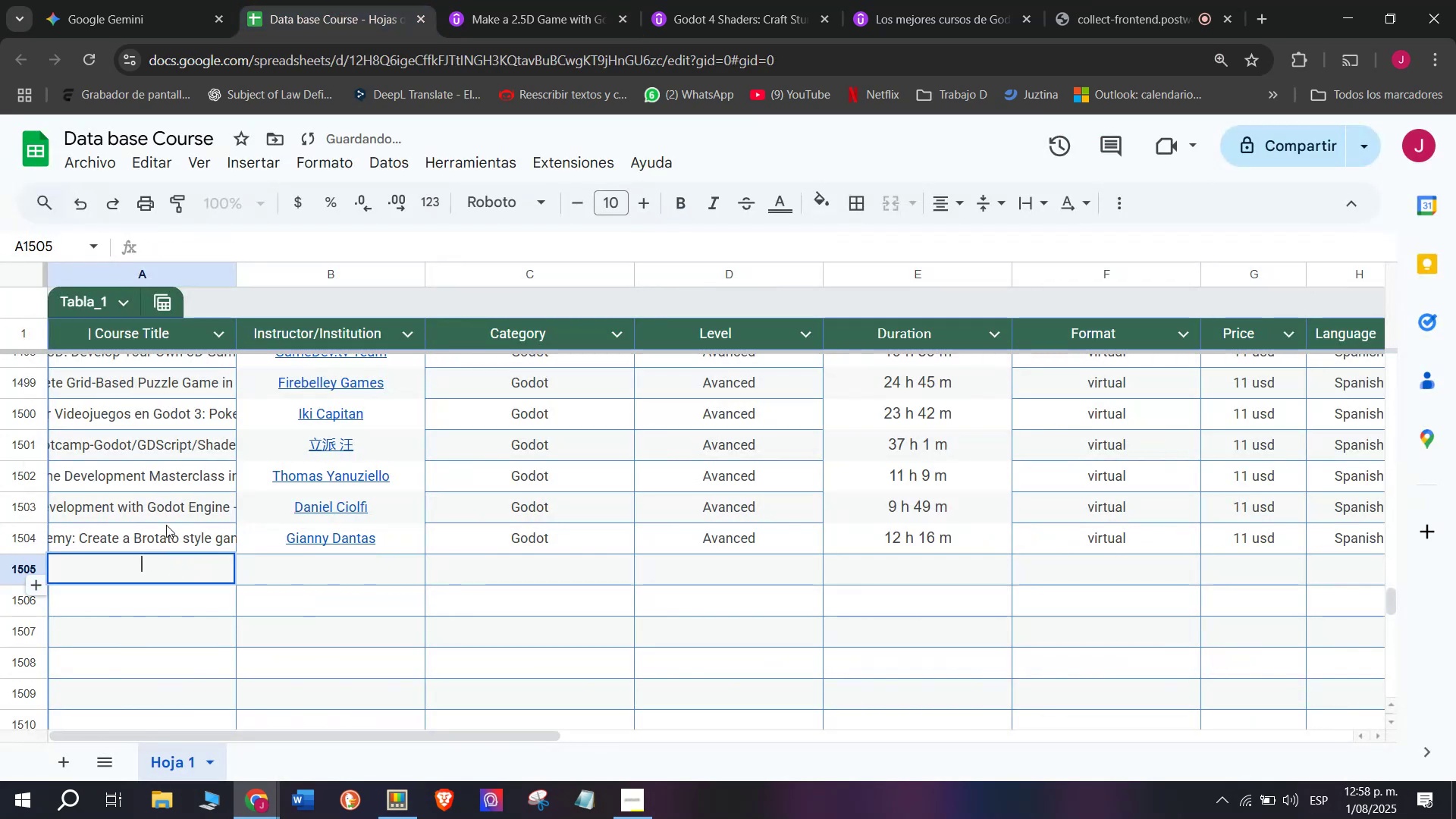 
key(Control+ControlLeft)
 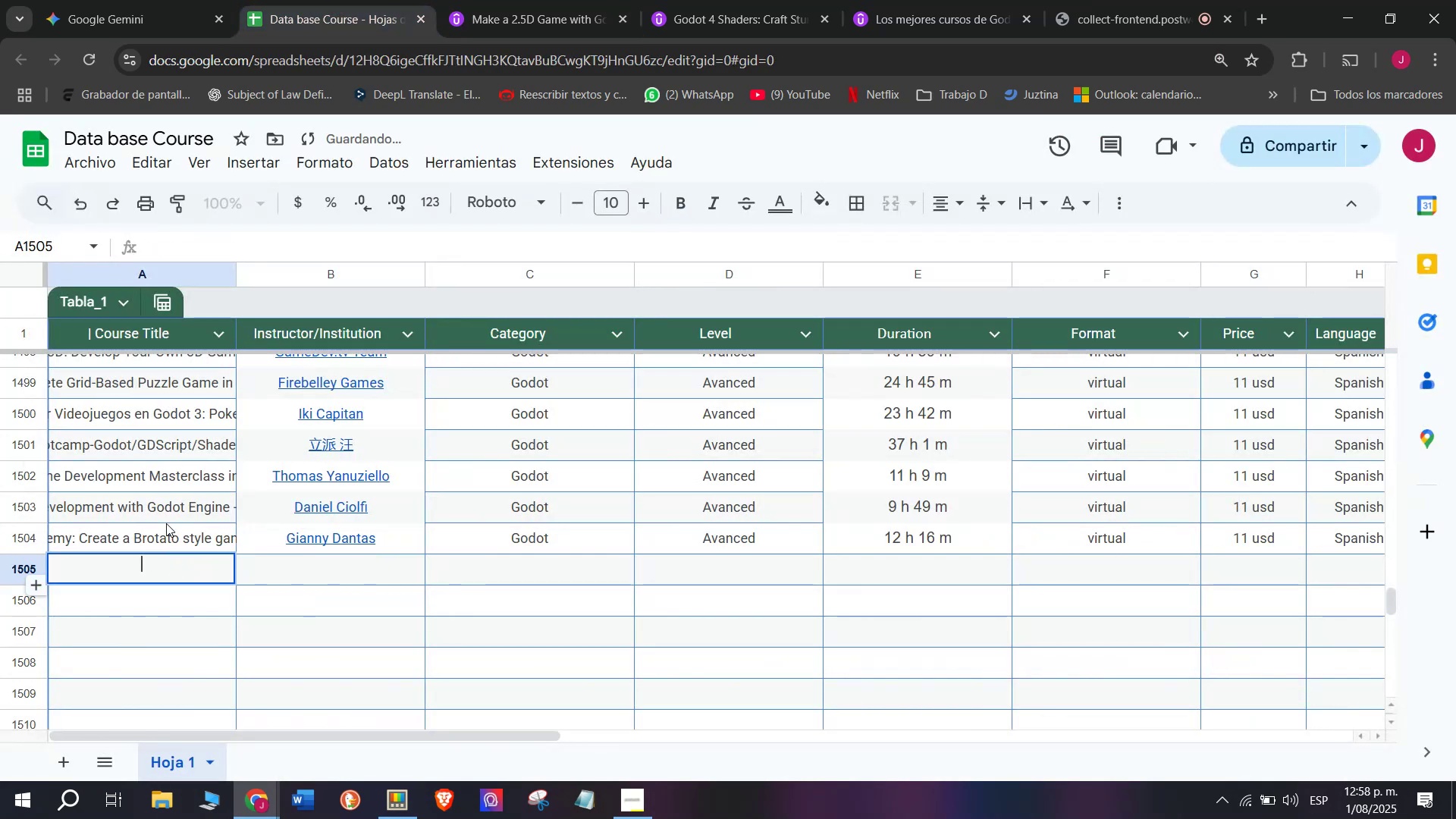 
key(Control+V)
 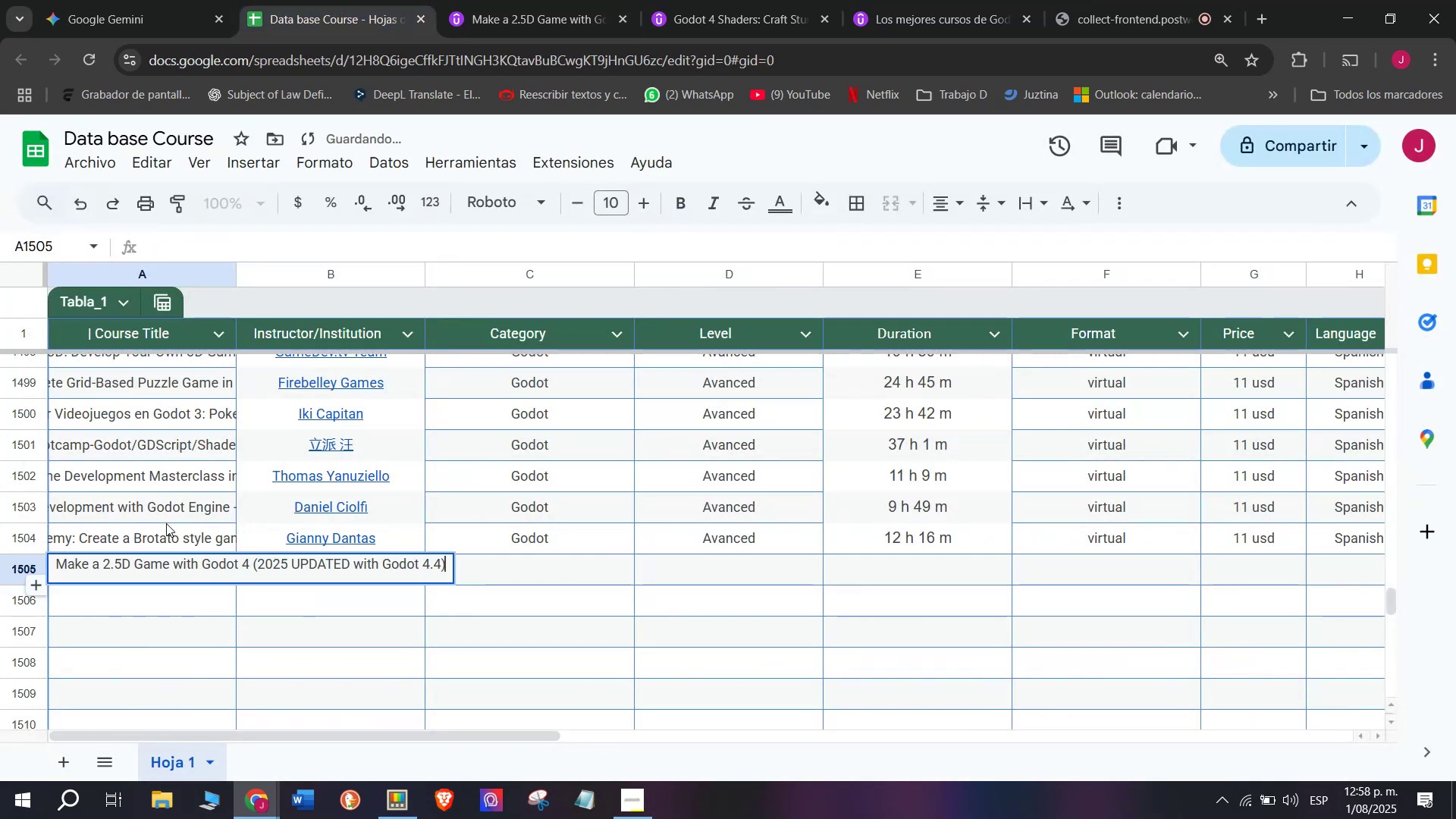 
triple_click([166, 523])
 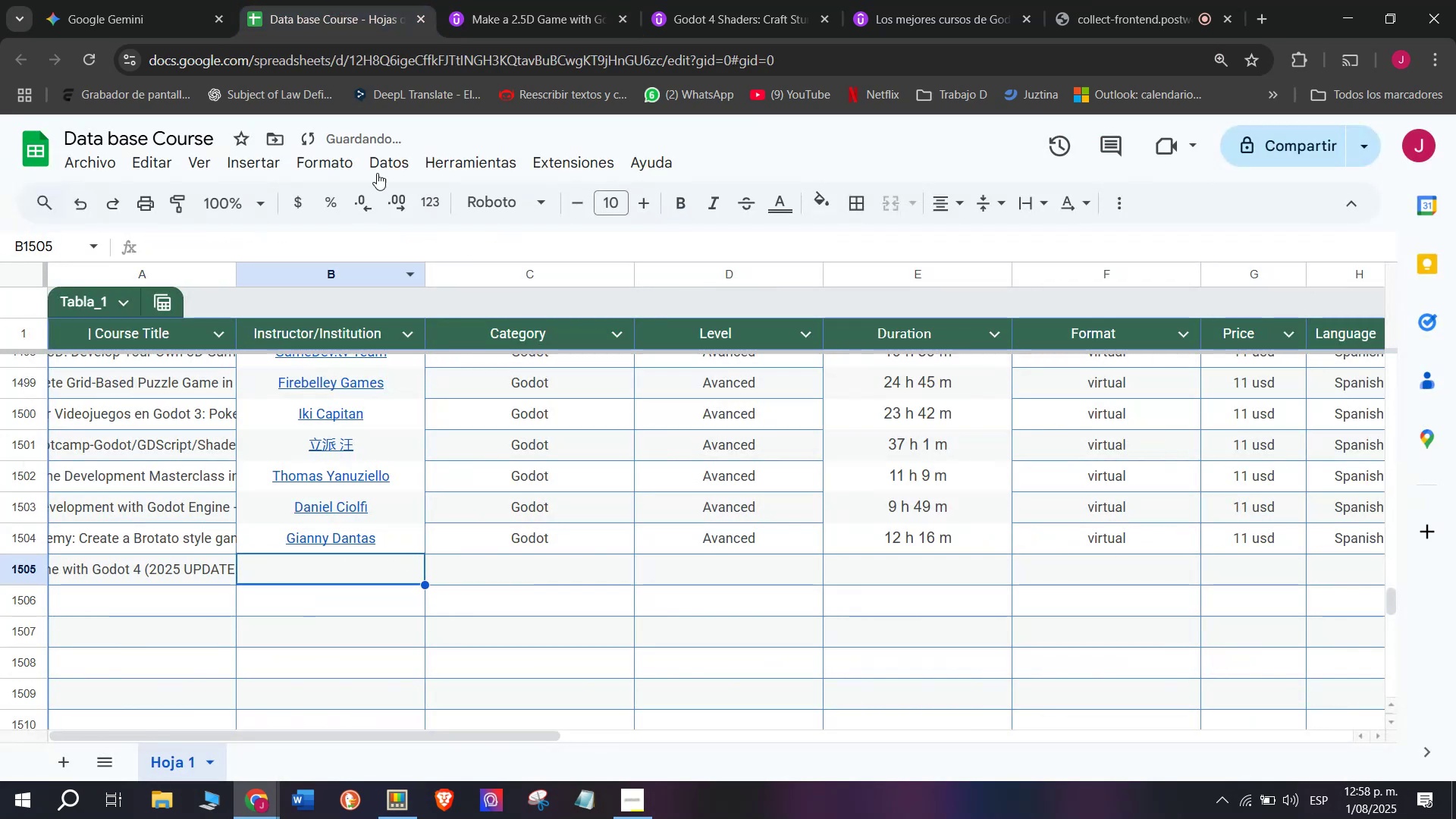 
left_click([507, 0])
 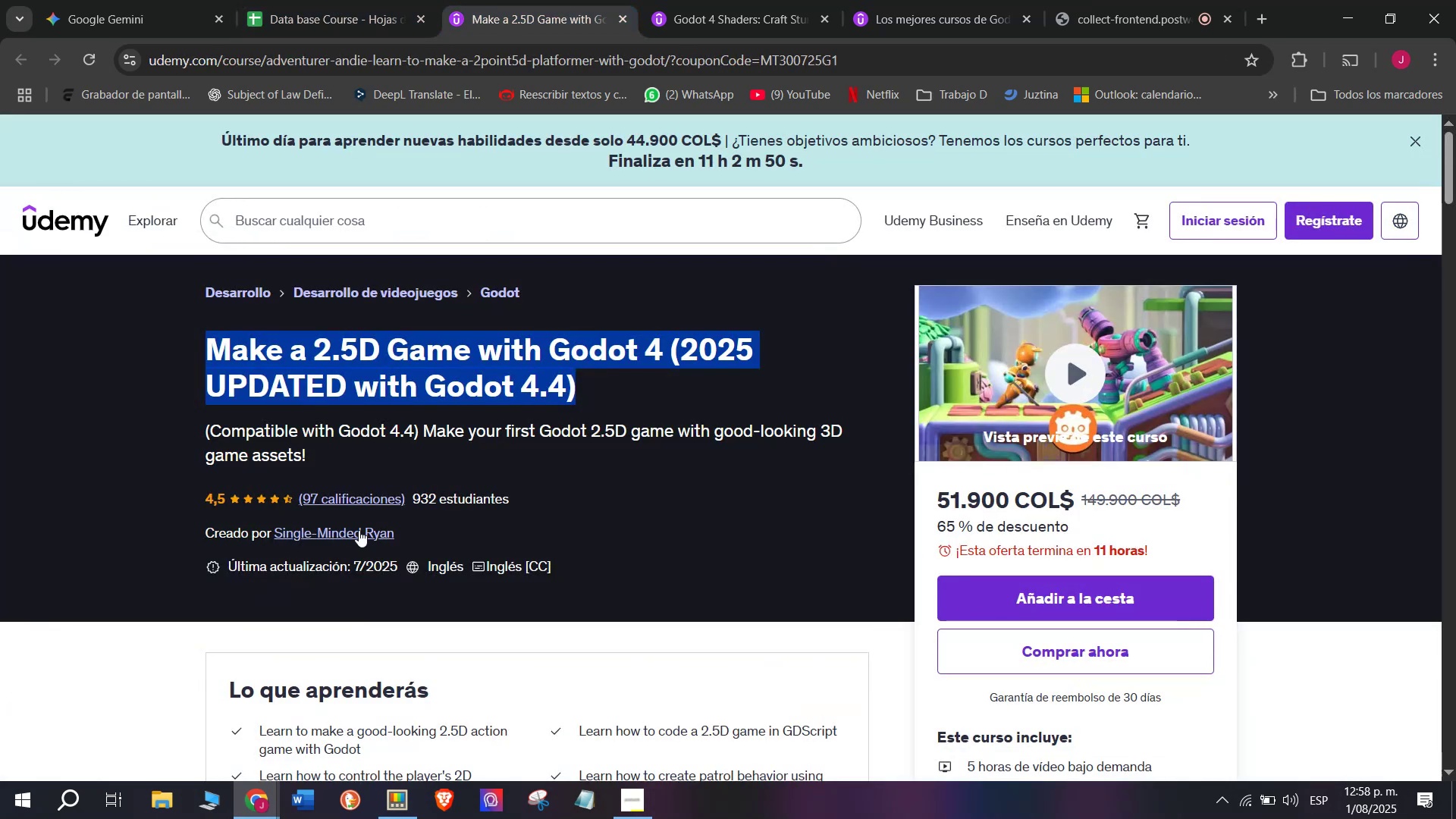 
left_click([359, 532])
 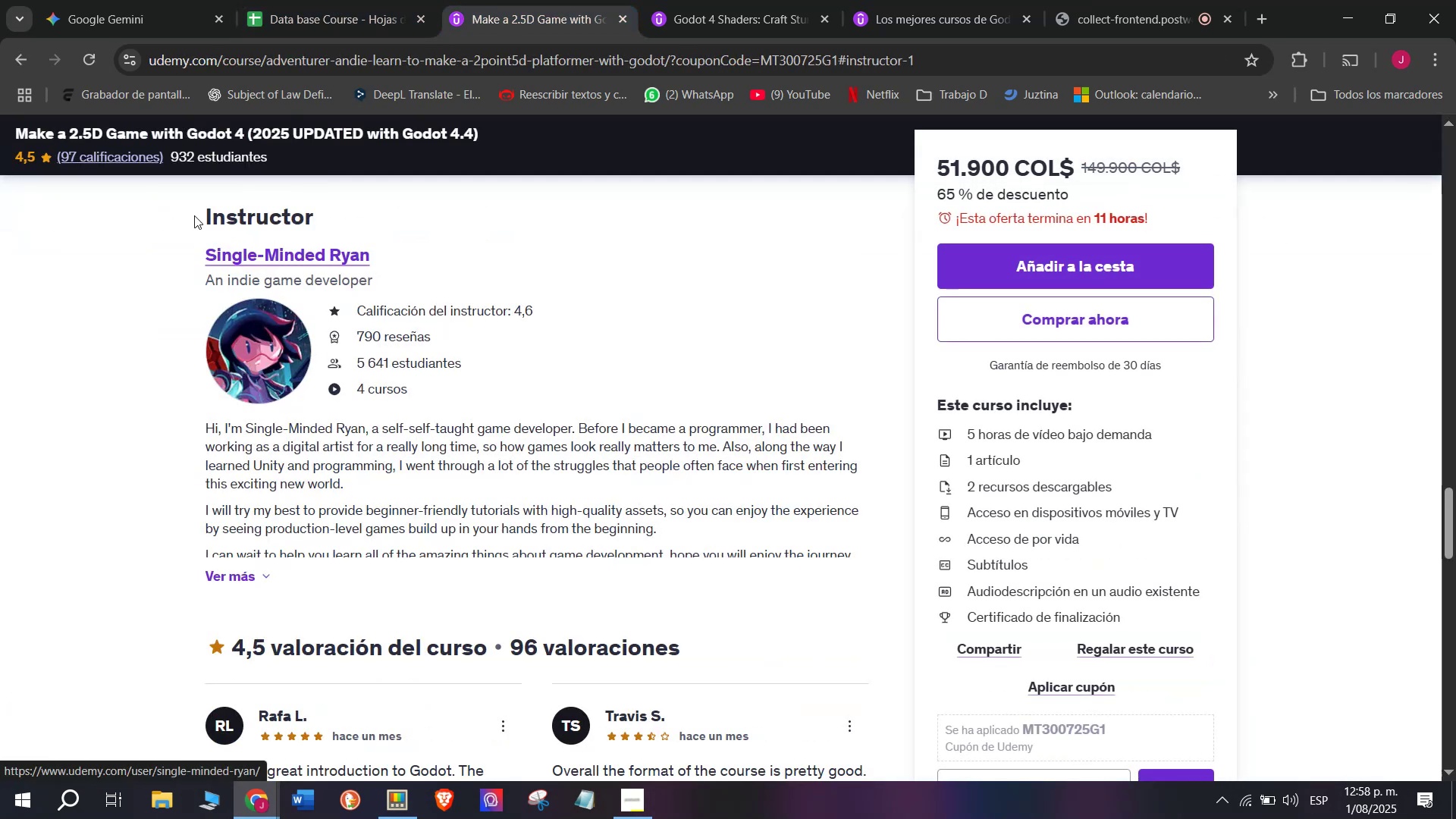 
left_click_drag(start_coordinate=[196, 253], to_coordinate=[399, 263])
 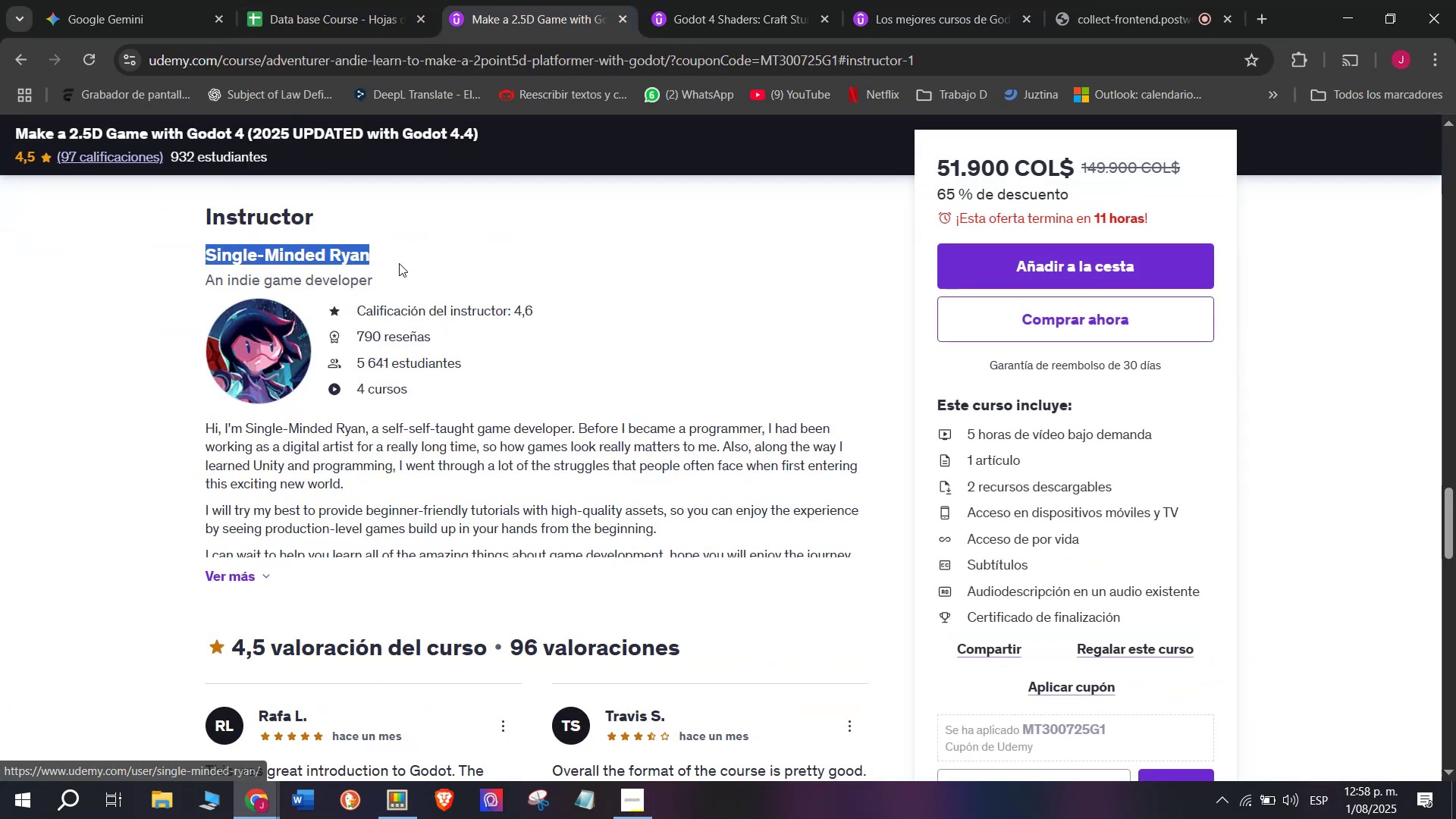 
key(Control+ControlLeft)
 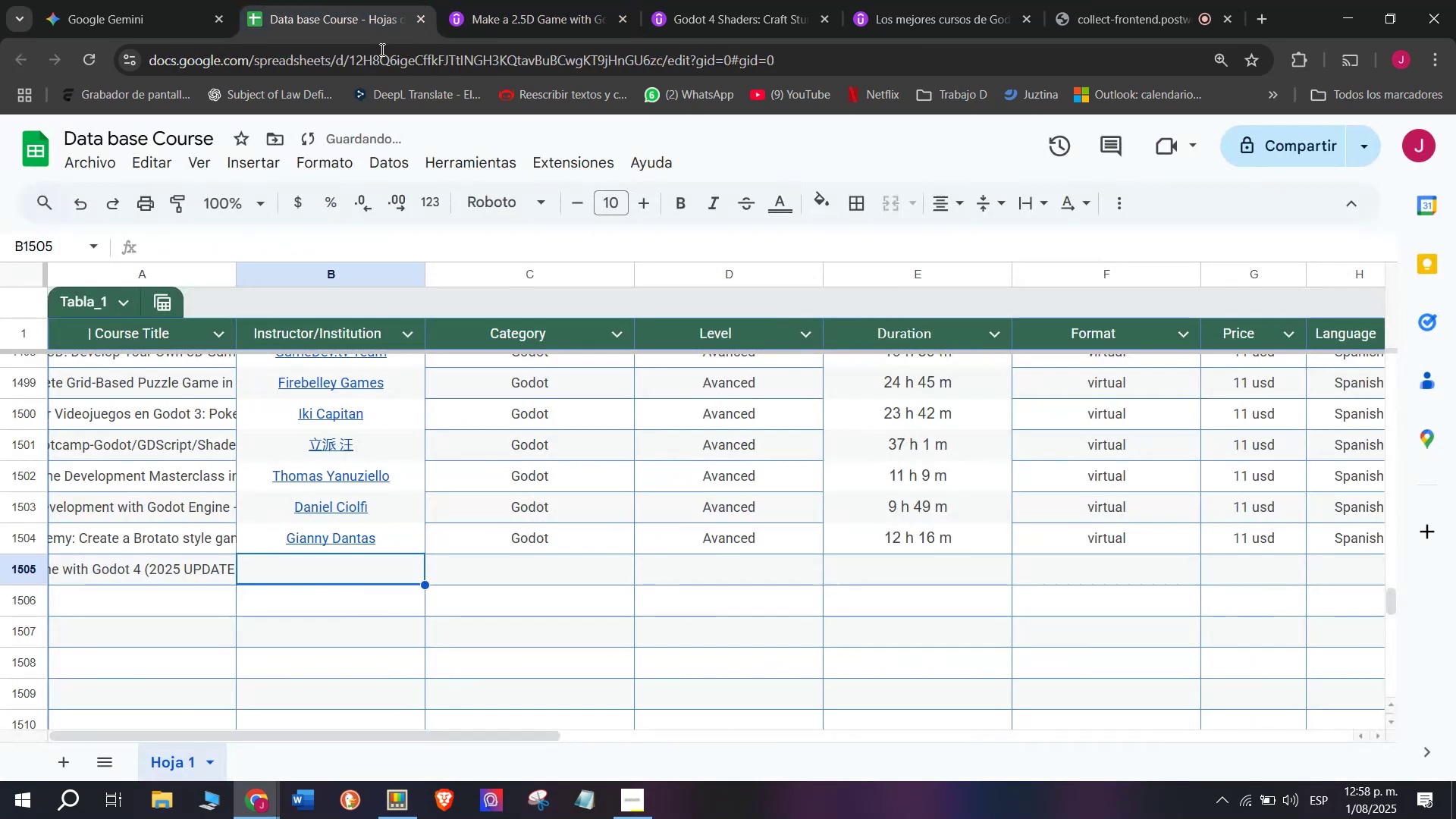 
key(Break)
 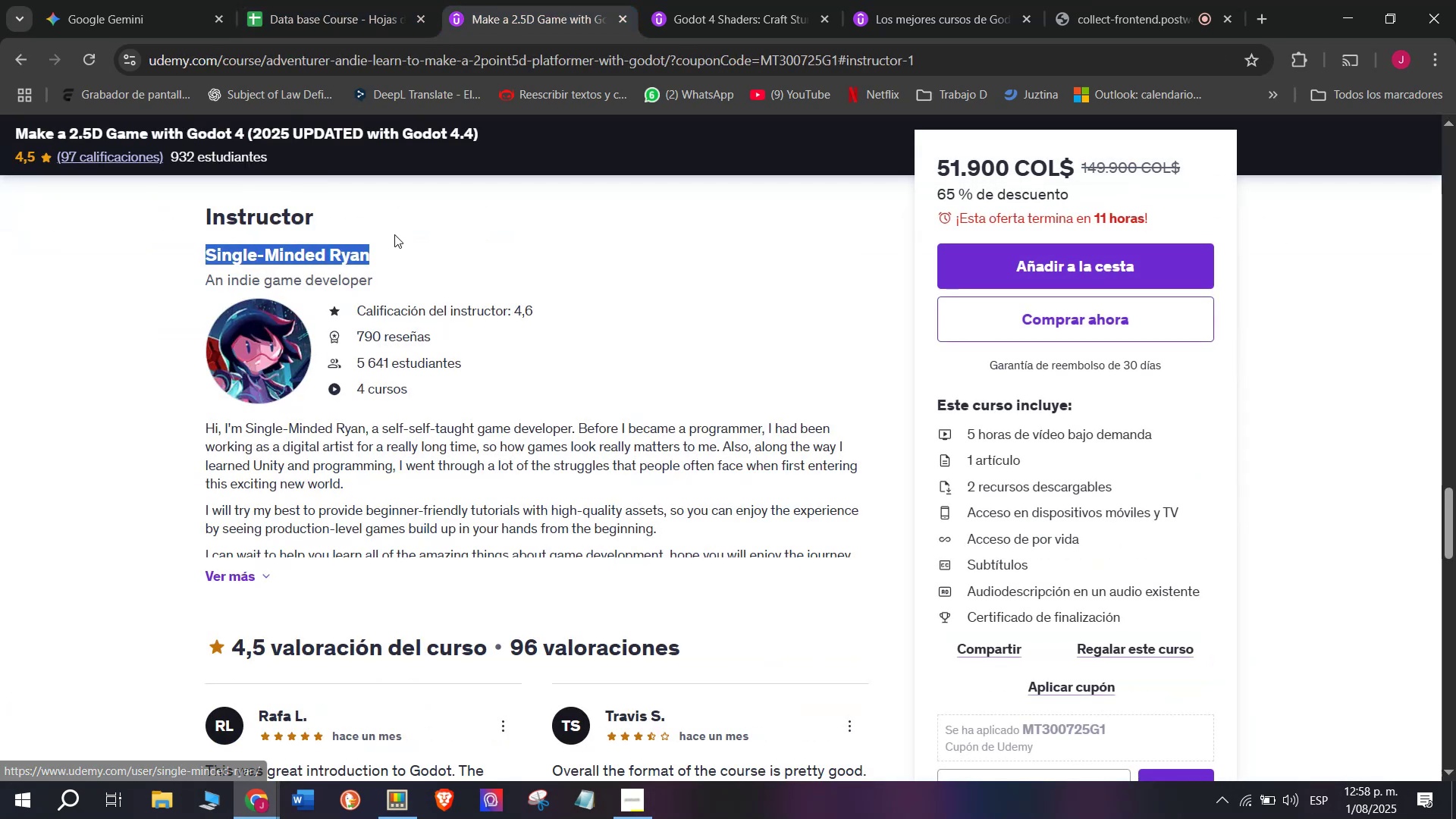 
key(Control+C)
 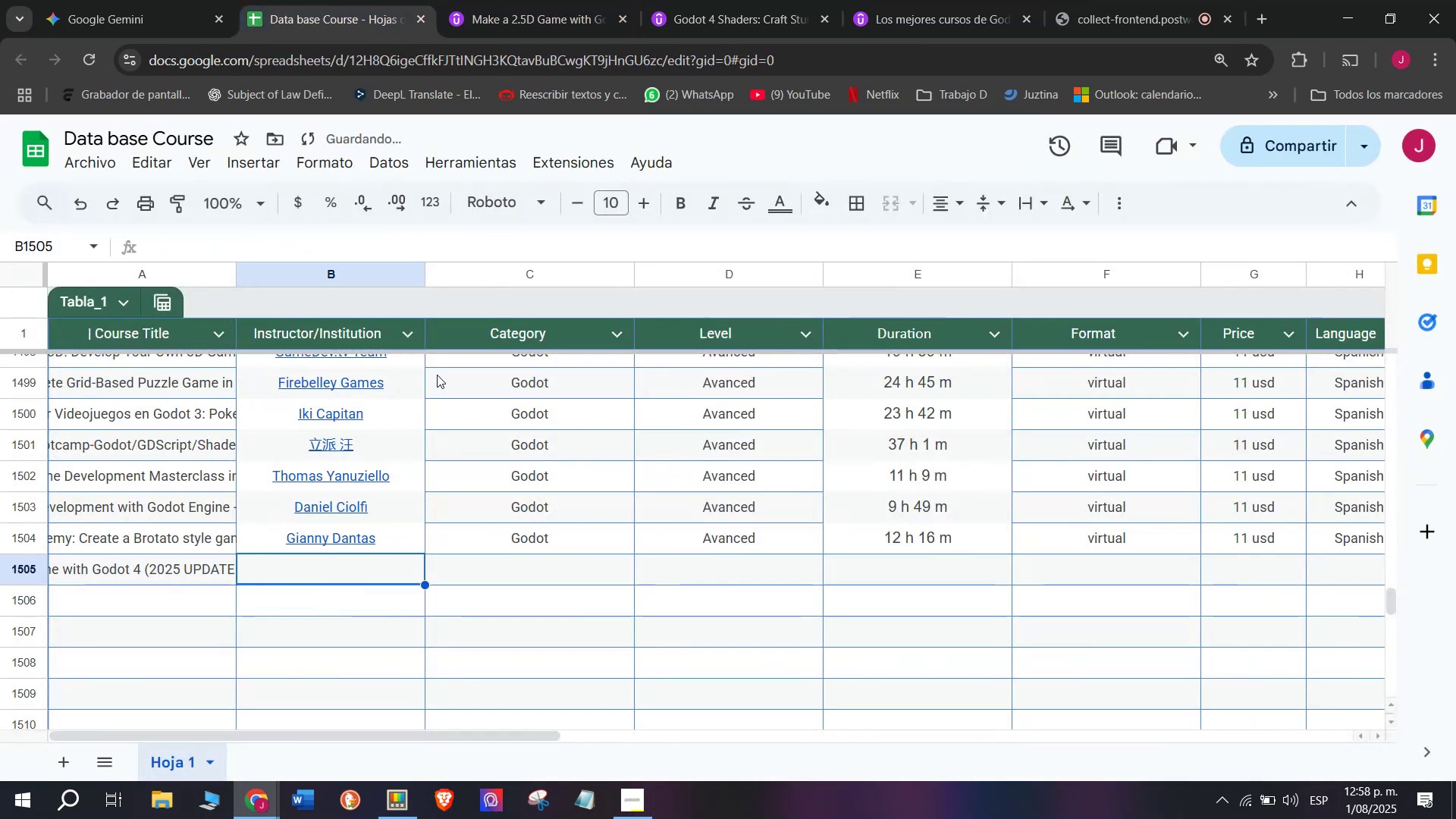 
key(Z)
 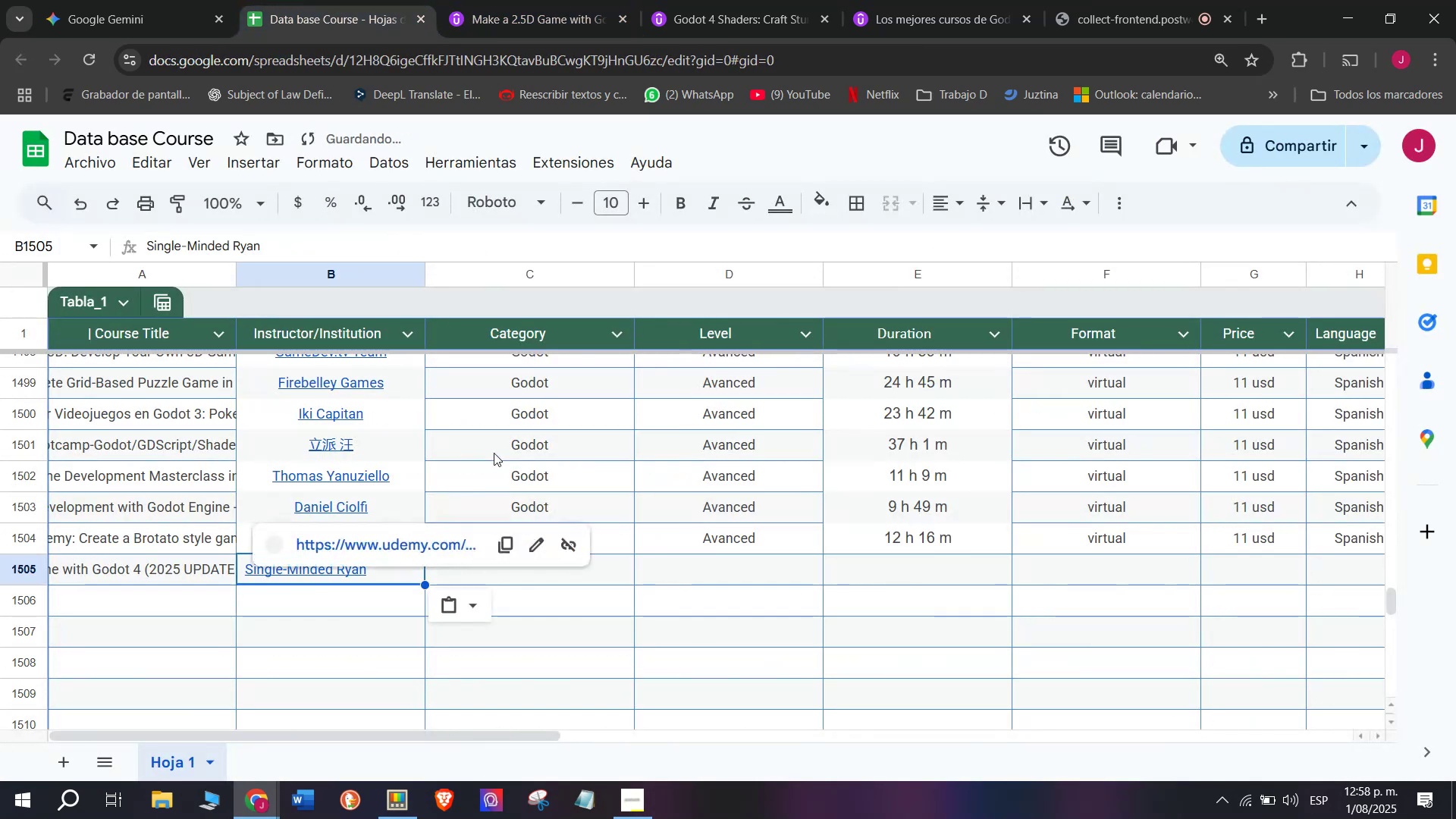 
key(Control+ControlLeft)
 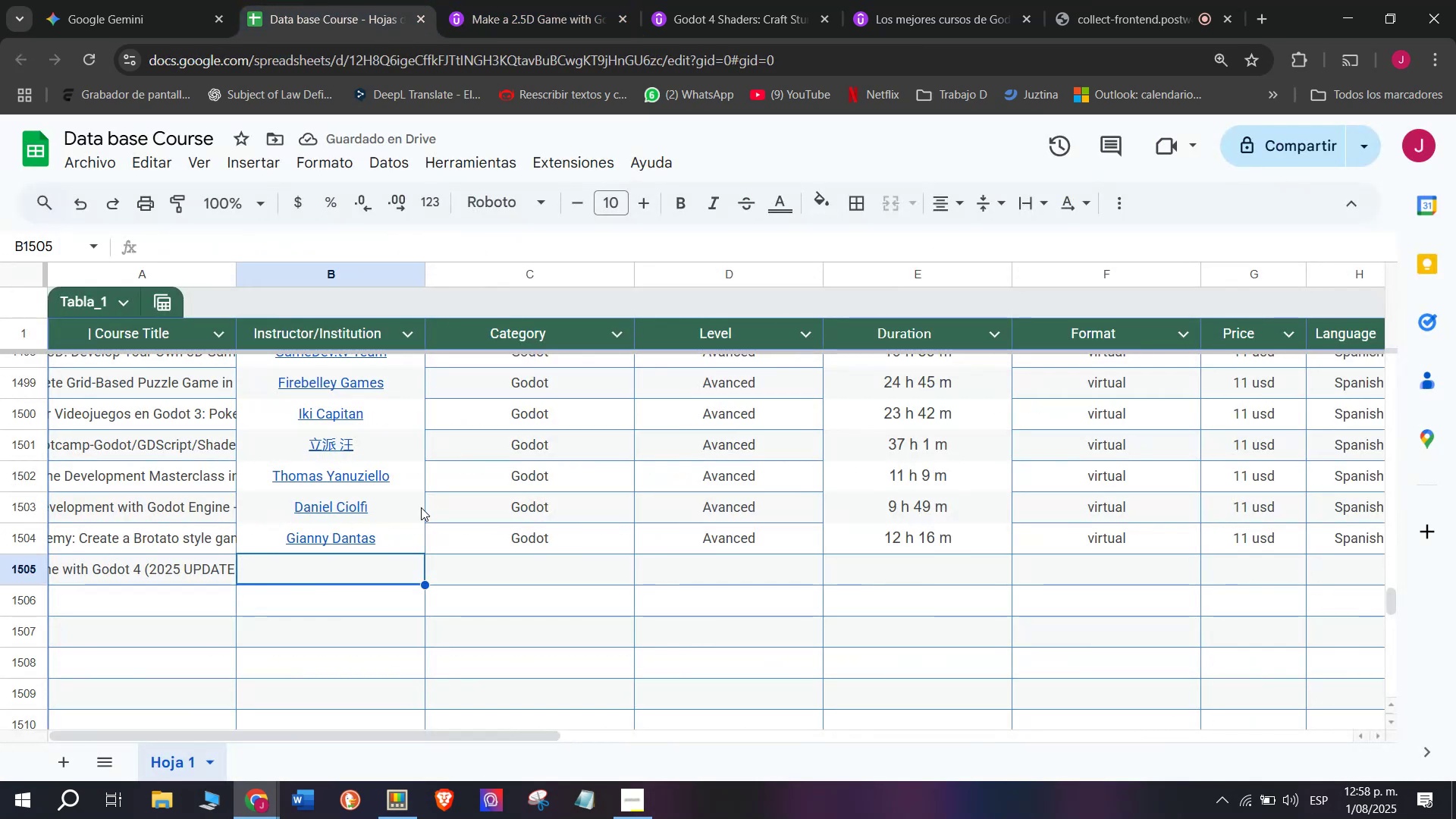 
key(Control+V)
 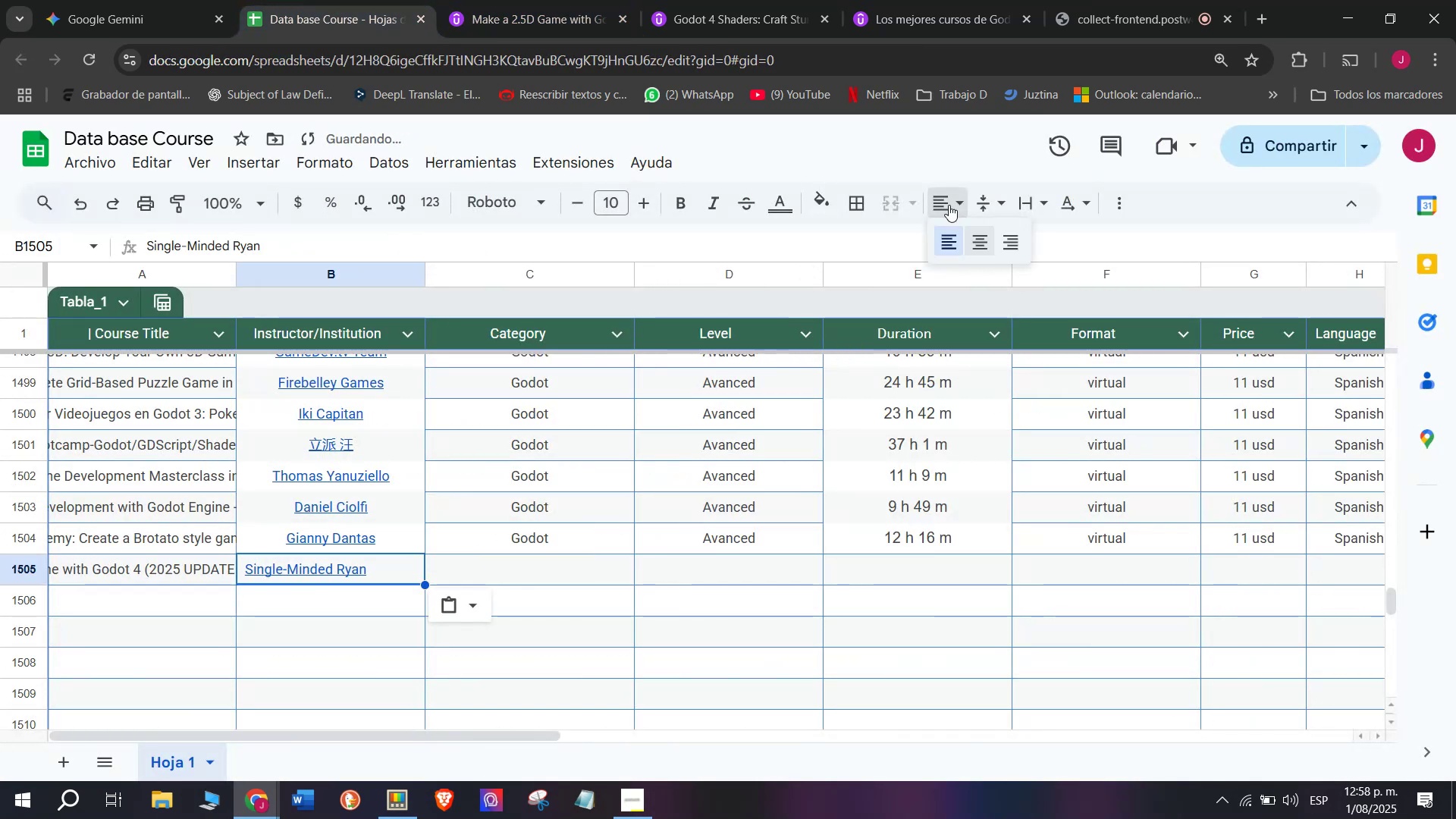 
double_click([984, 240])
 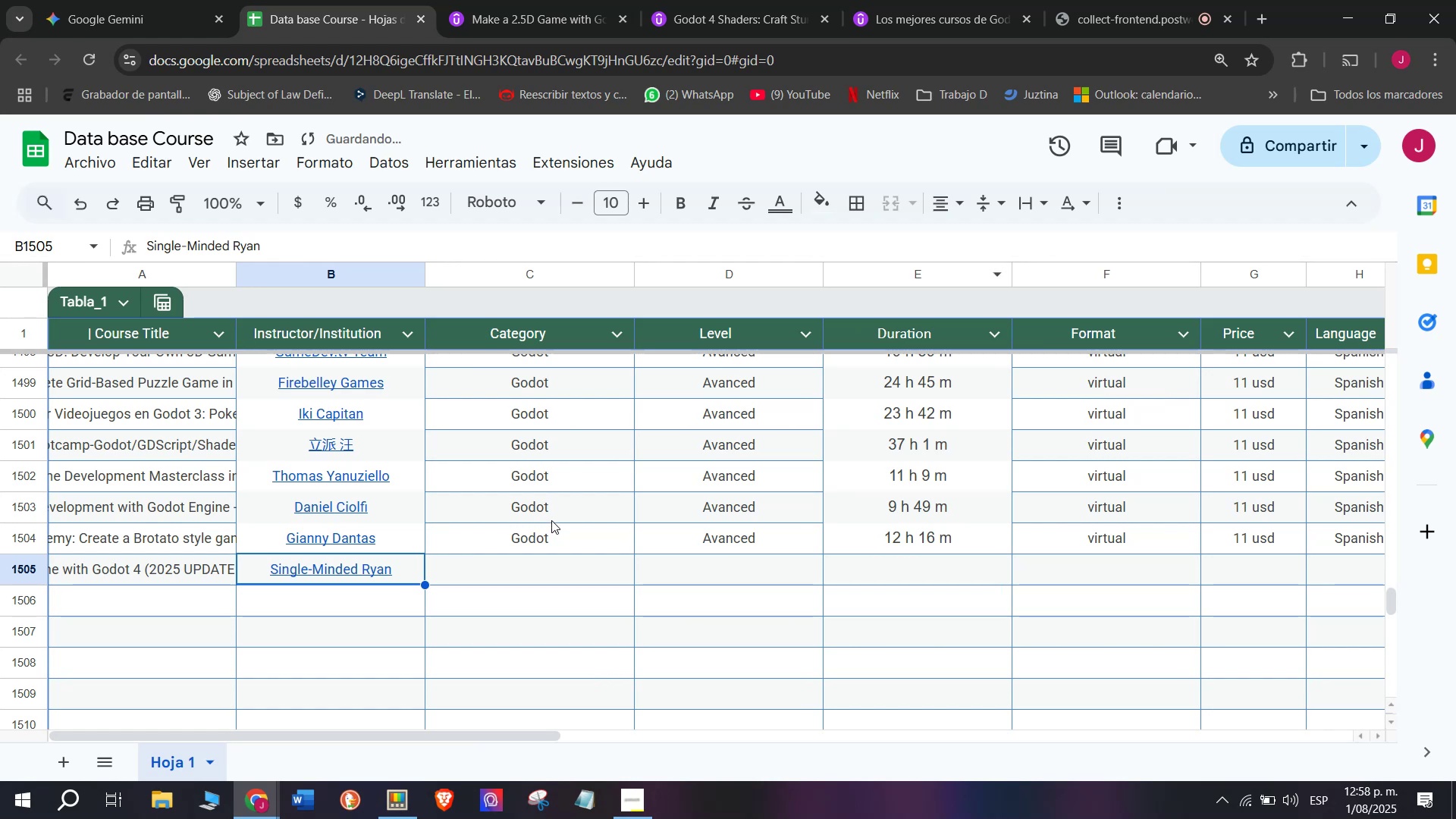 
left_click([551, 532])
 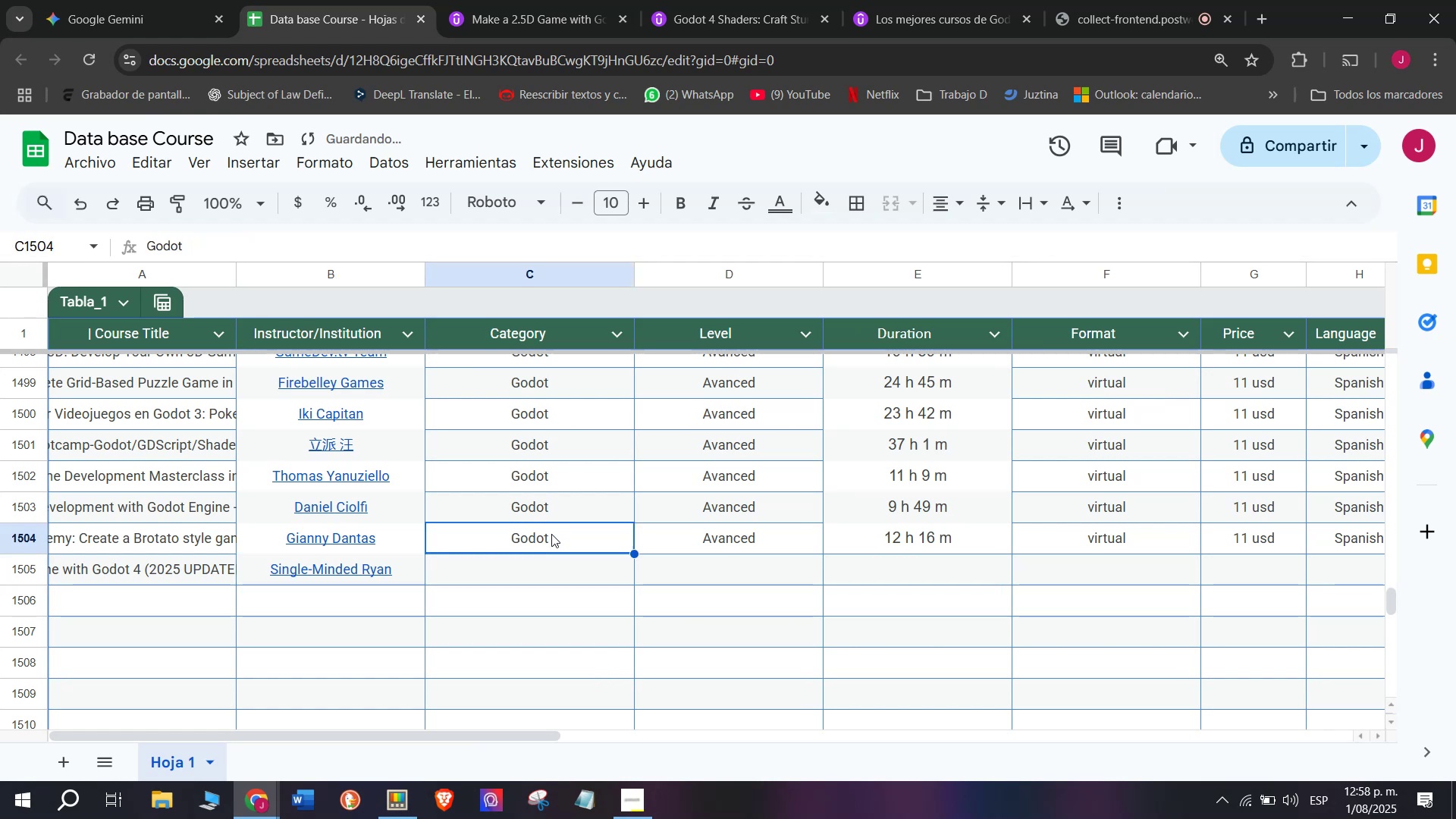 
key(Control+ControlLeft)
 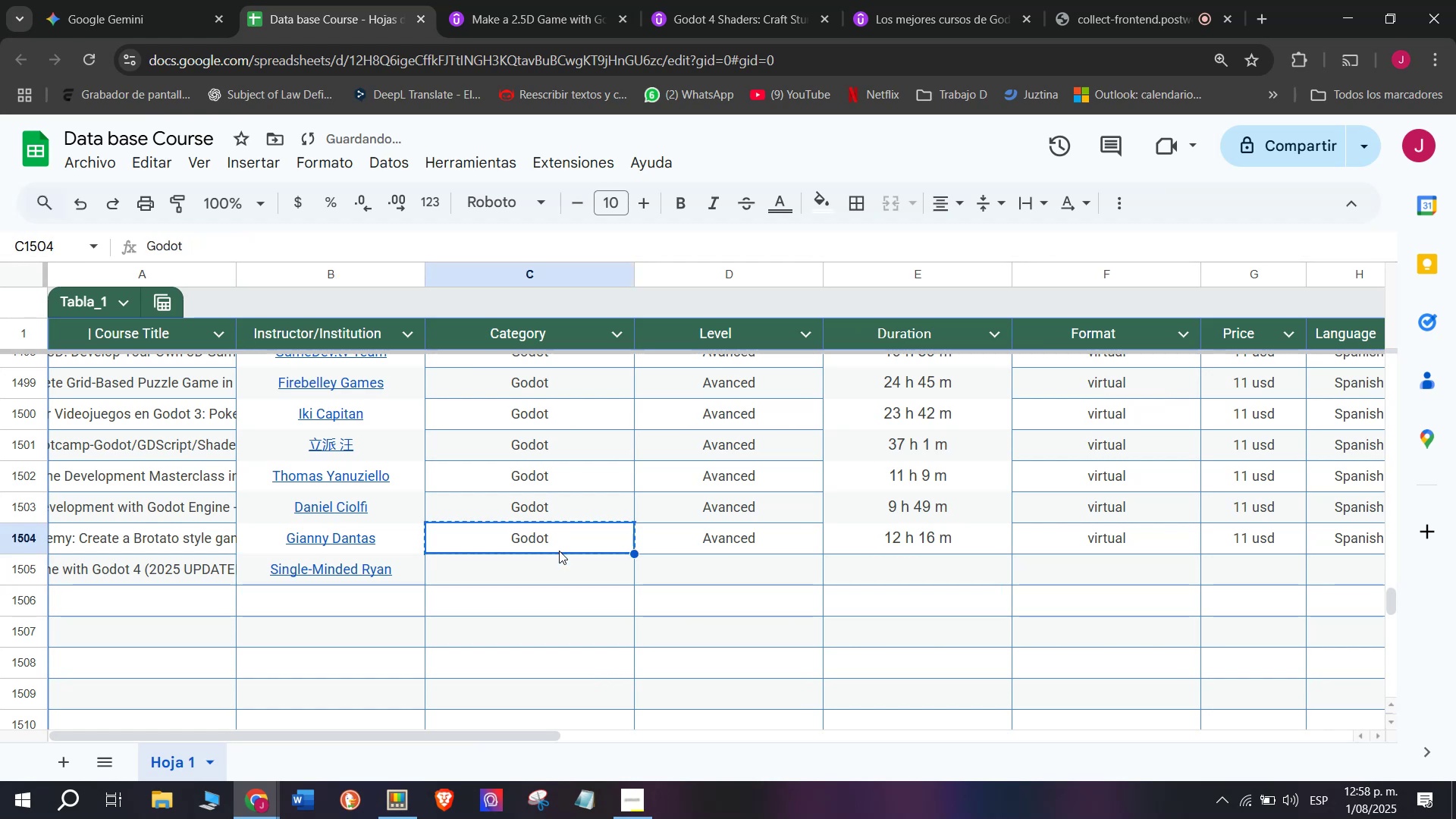 
key(Break)
 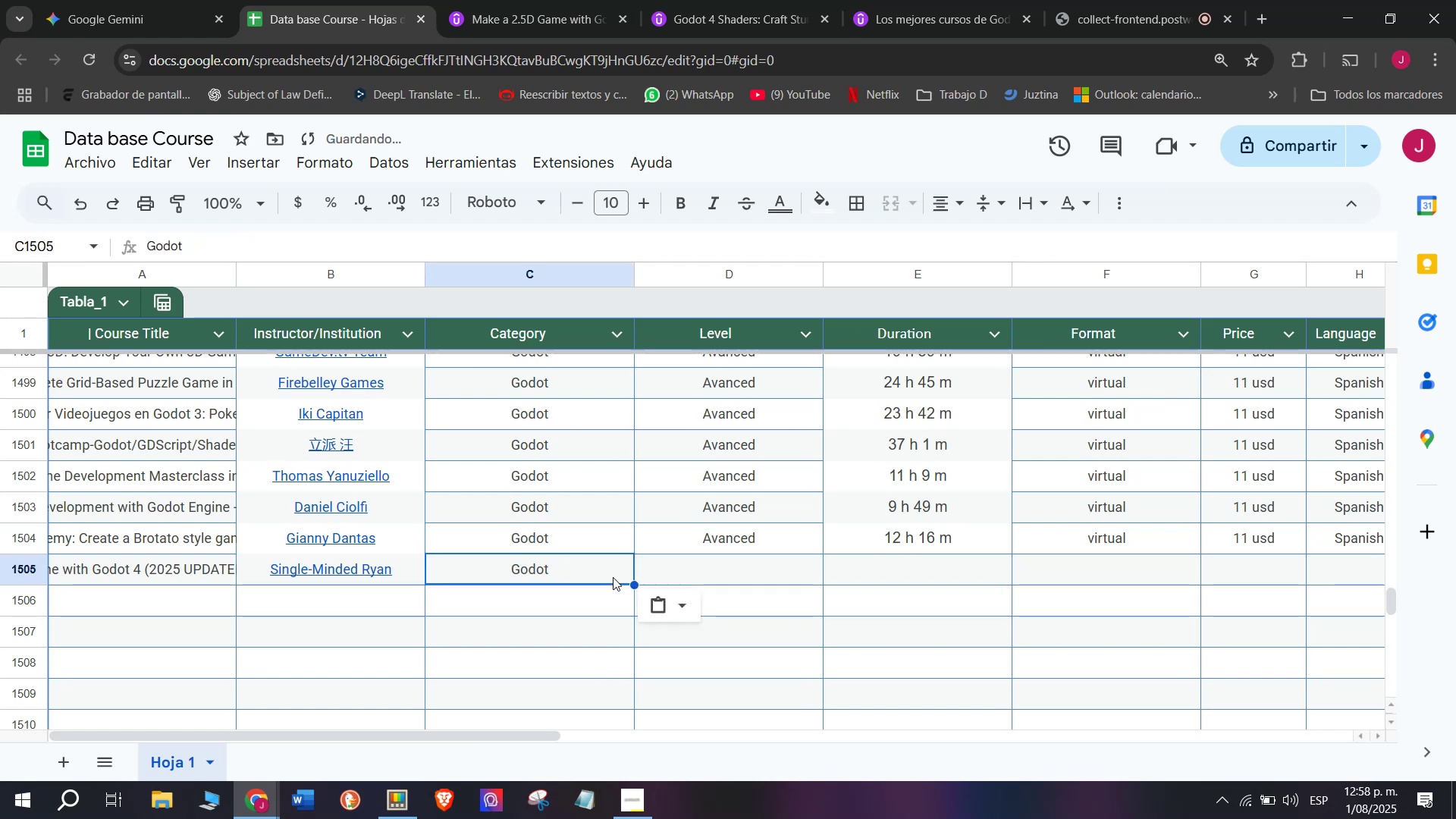 
key(Control+C)
 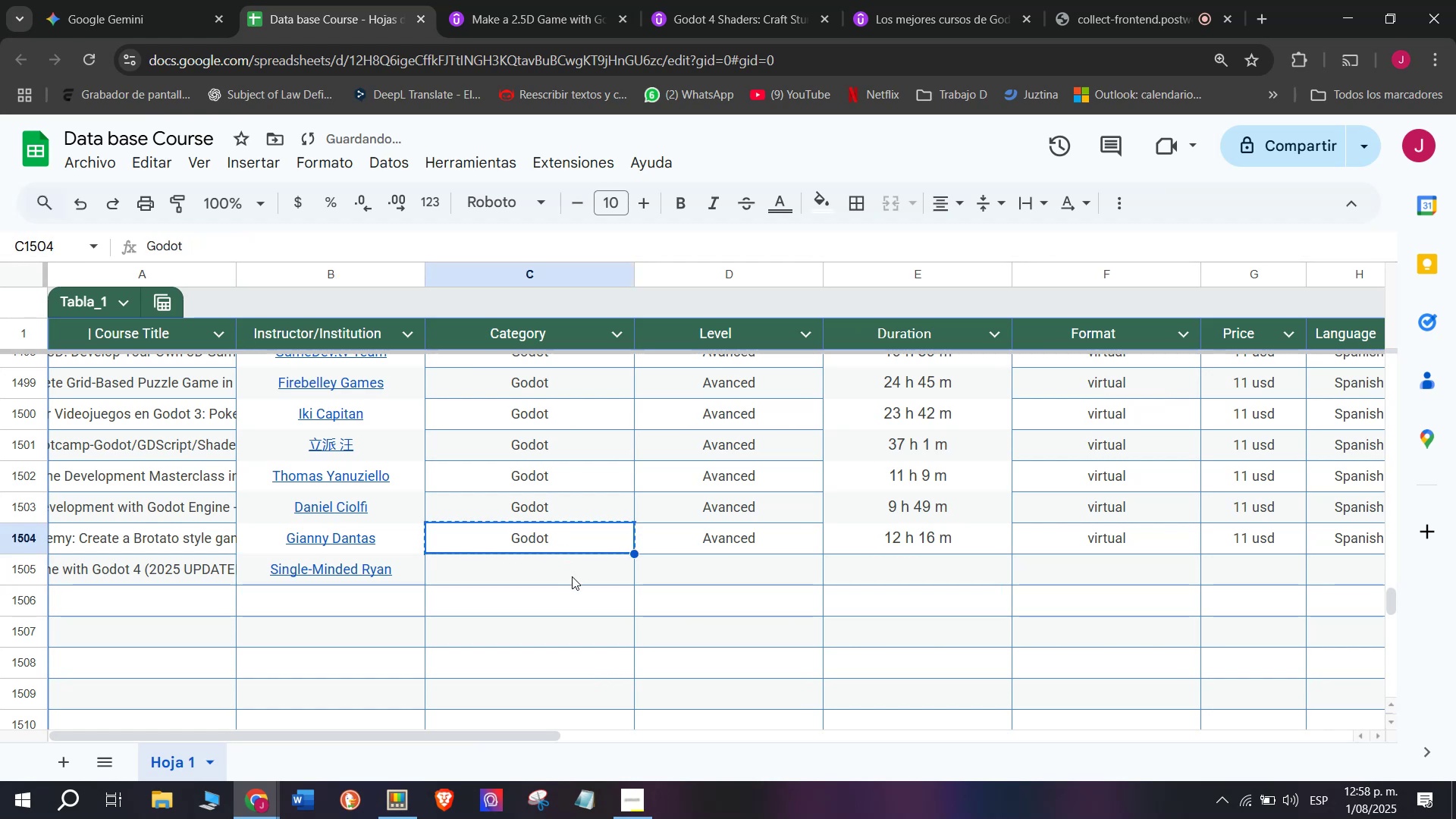 
key(Z)
 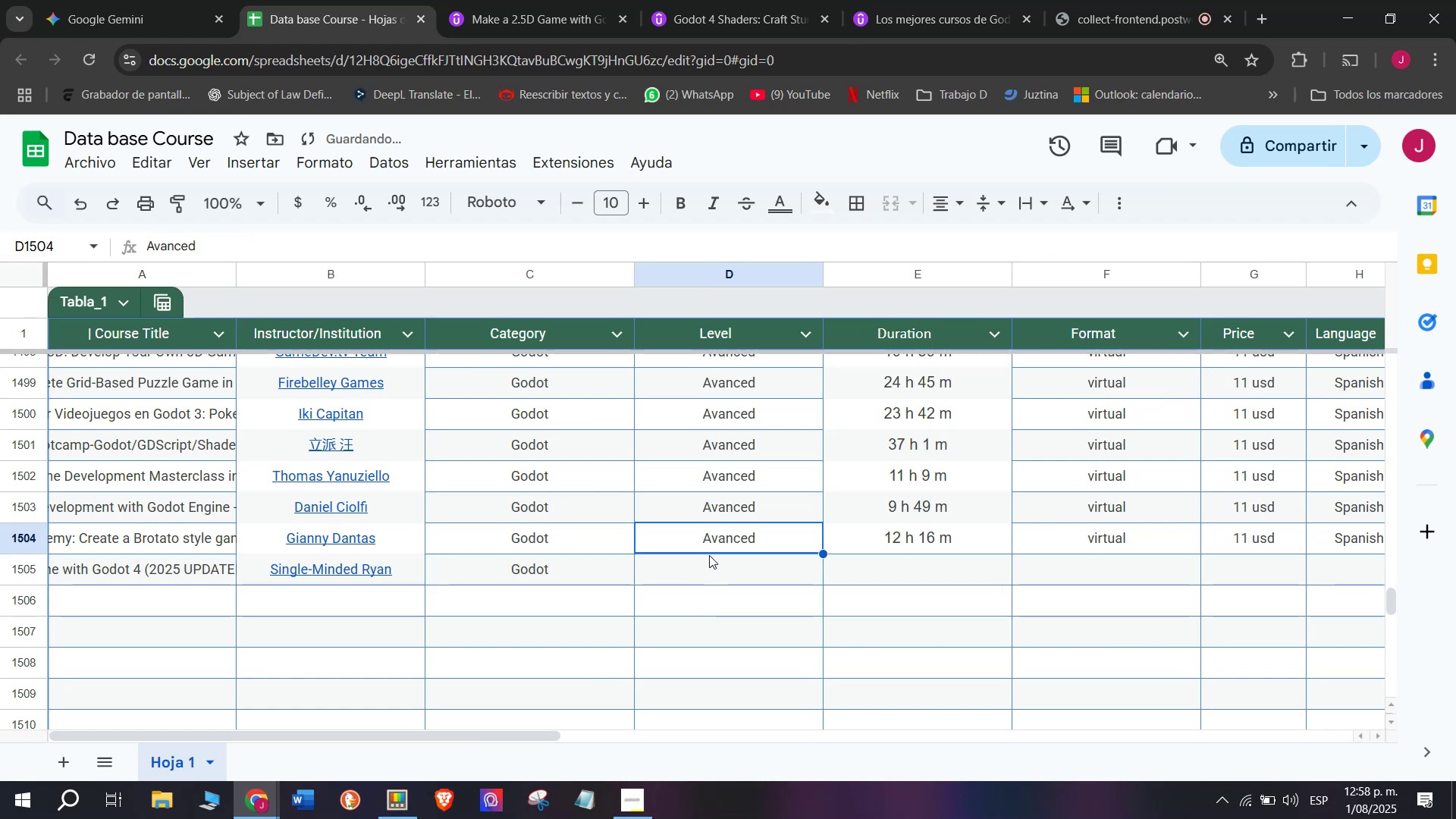 
key(Control+ControlLeft)
 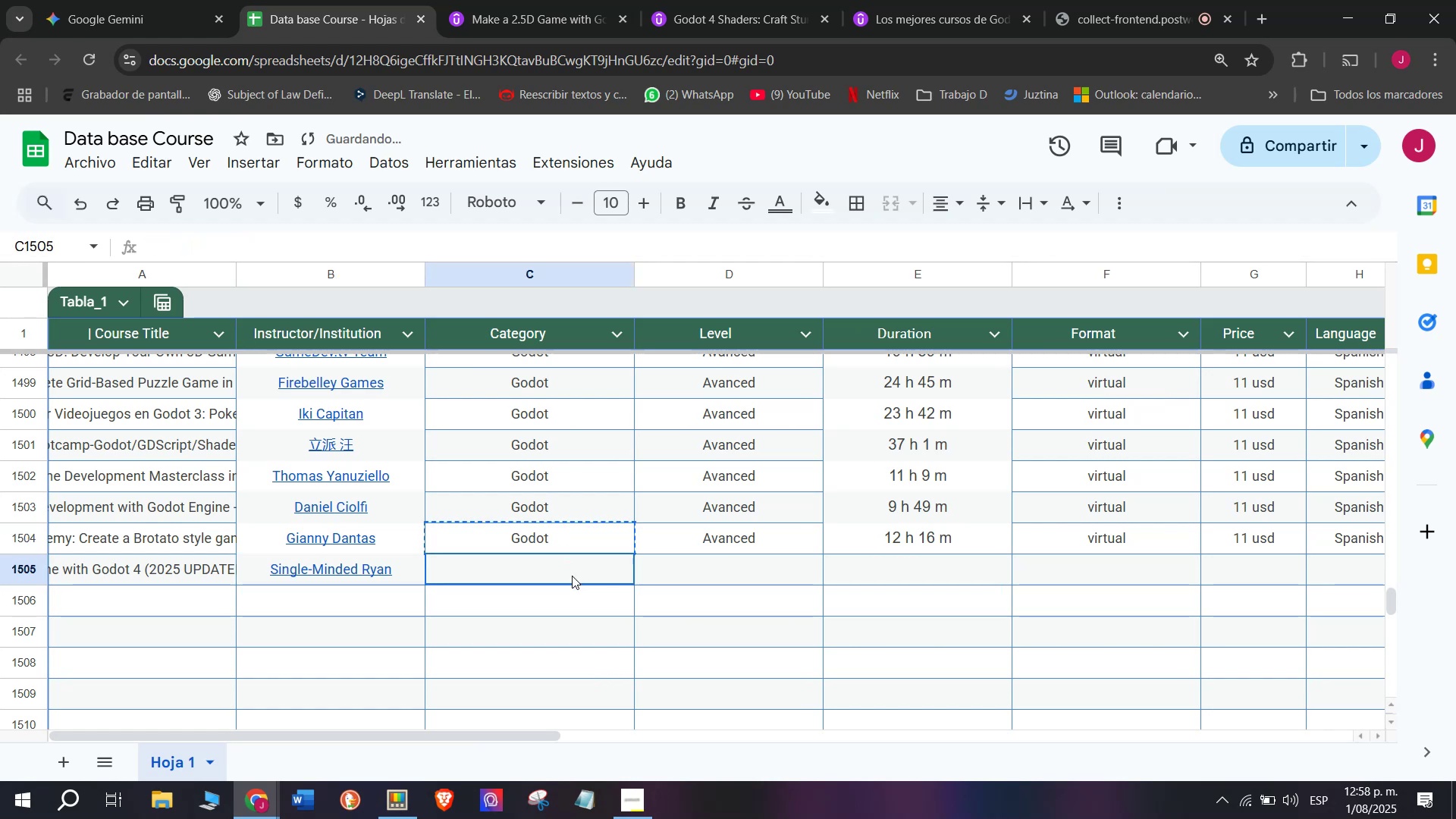 
key(Control+V)
 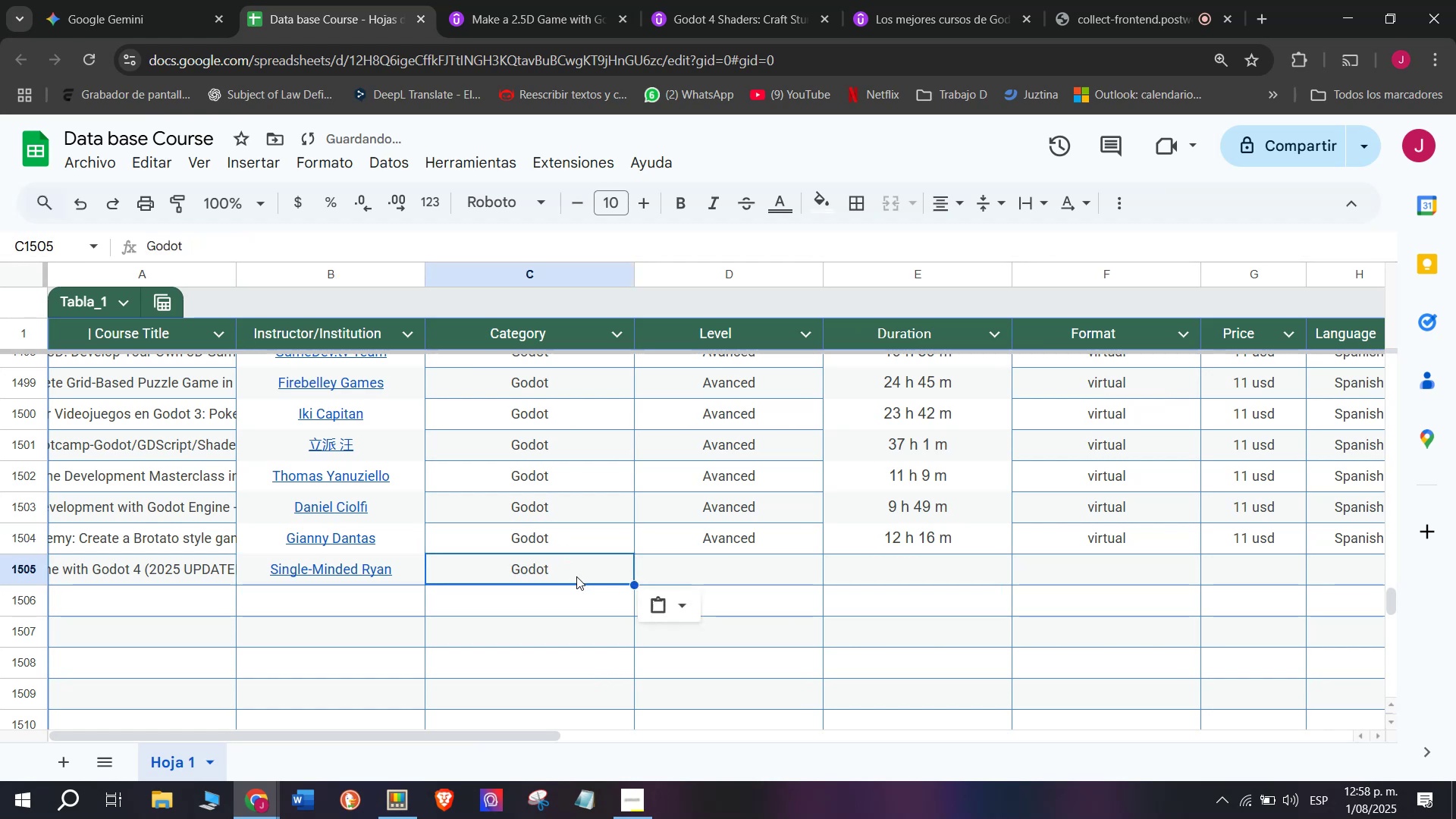 
double_click([572, 576])
 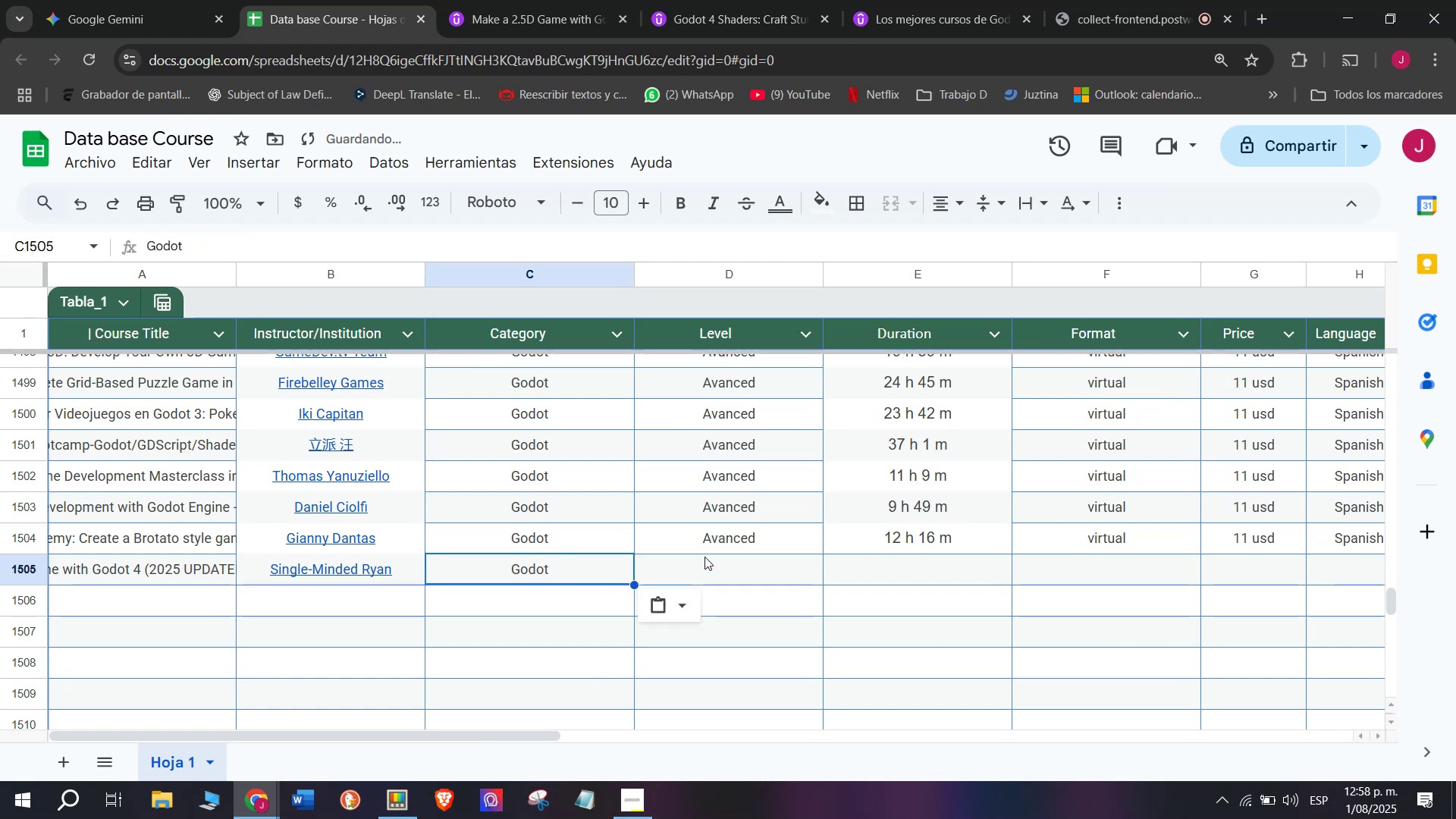 
triple_click([704, 554])
 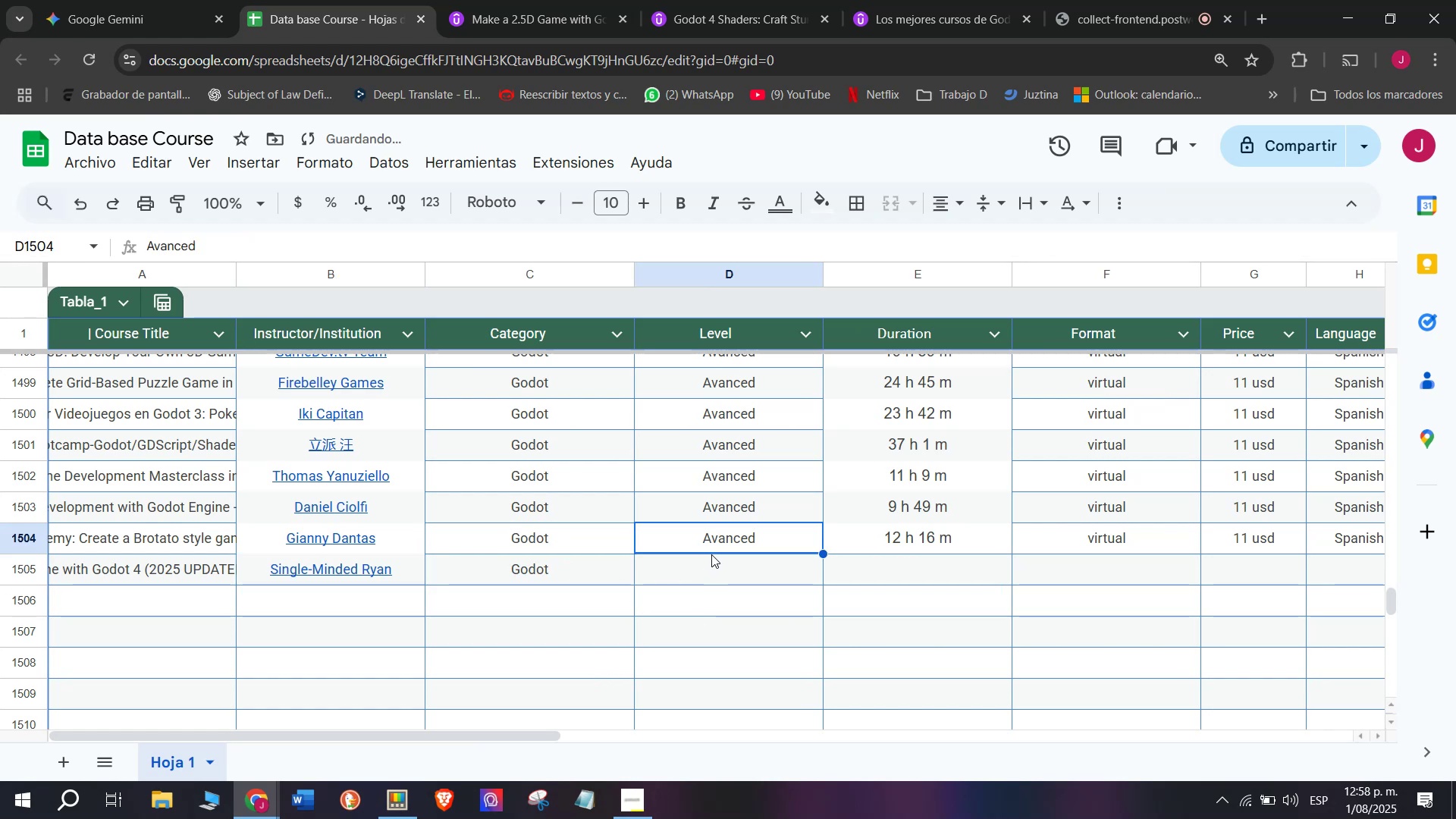 
key(Control+ControlLeft)
 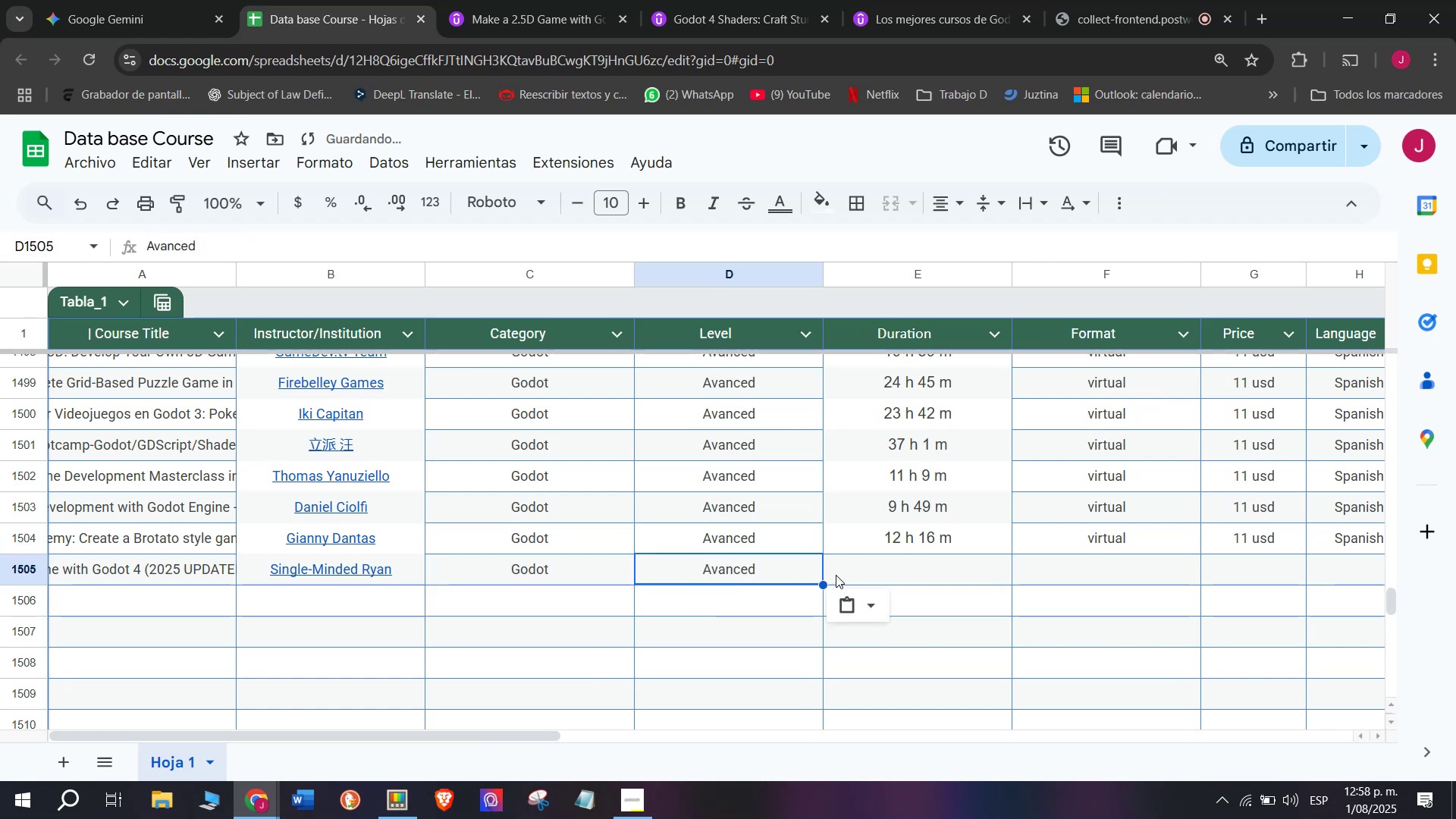 
key(Break)
 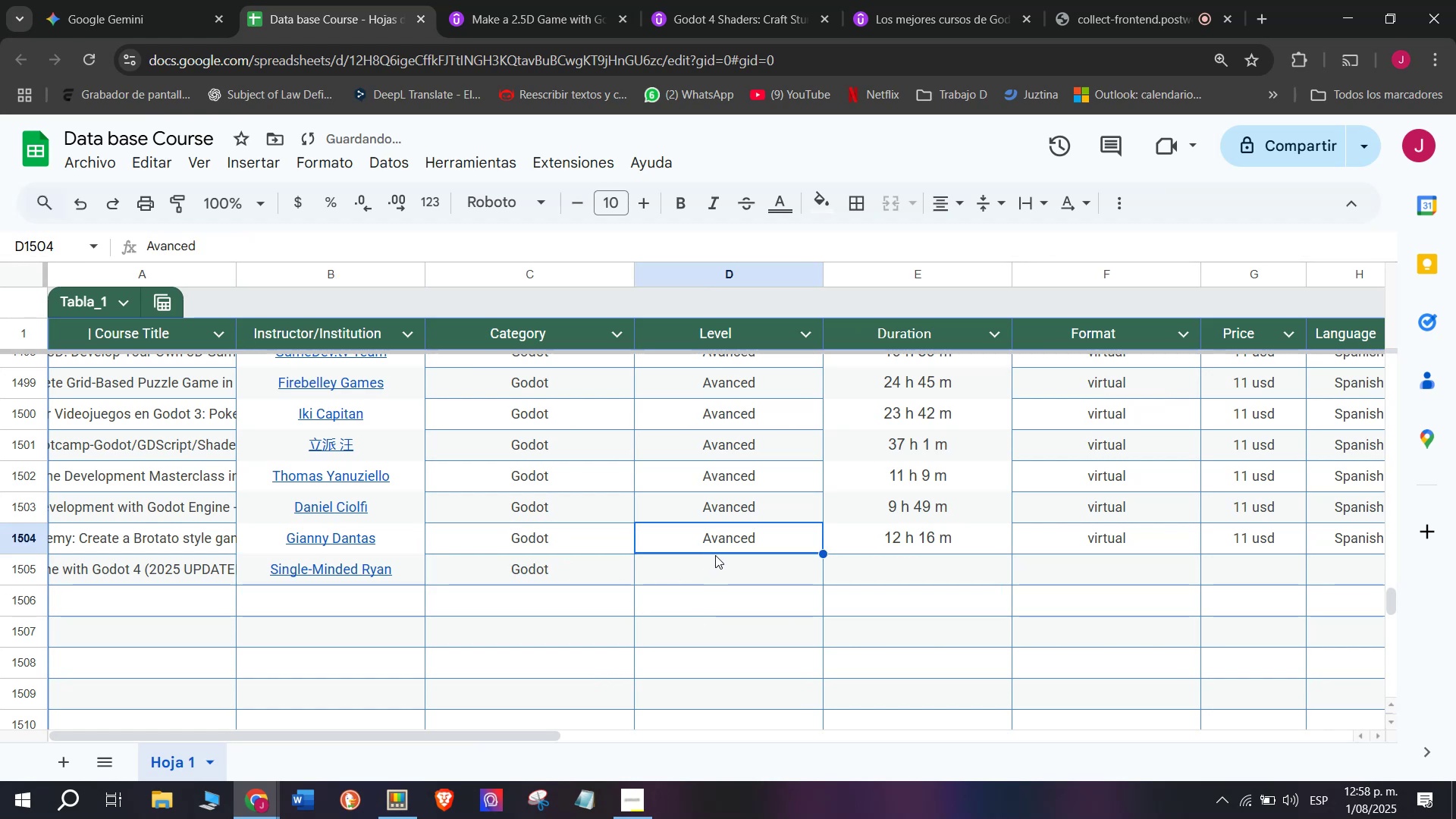 
key(Control+C)
 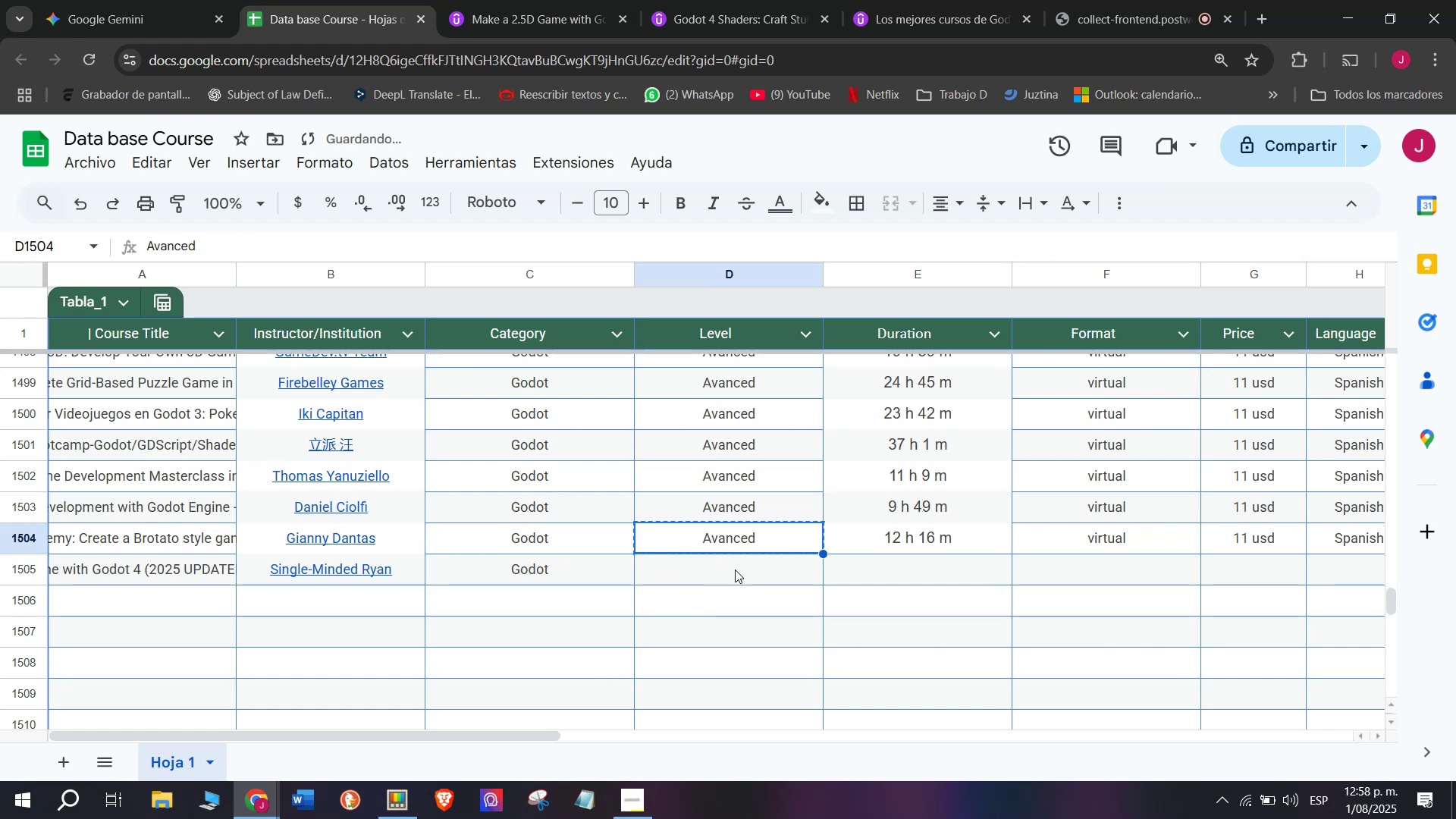 
left_click([736, 570])
 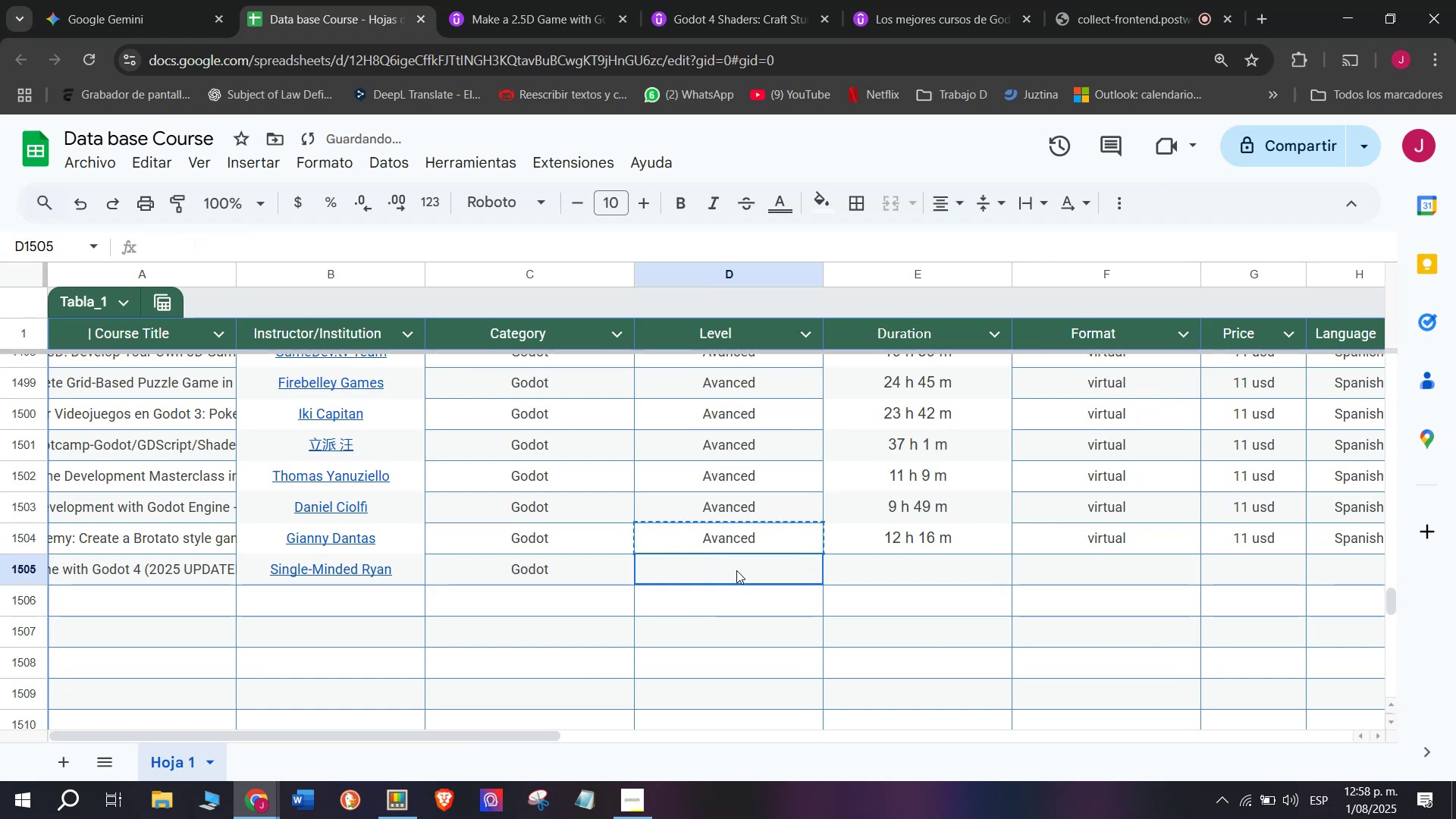 
key(Z)
 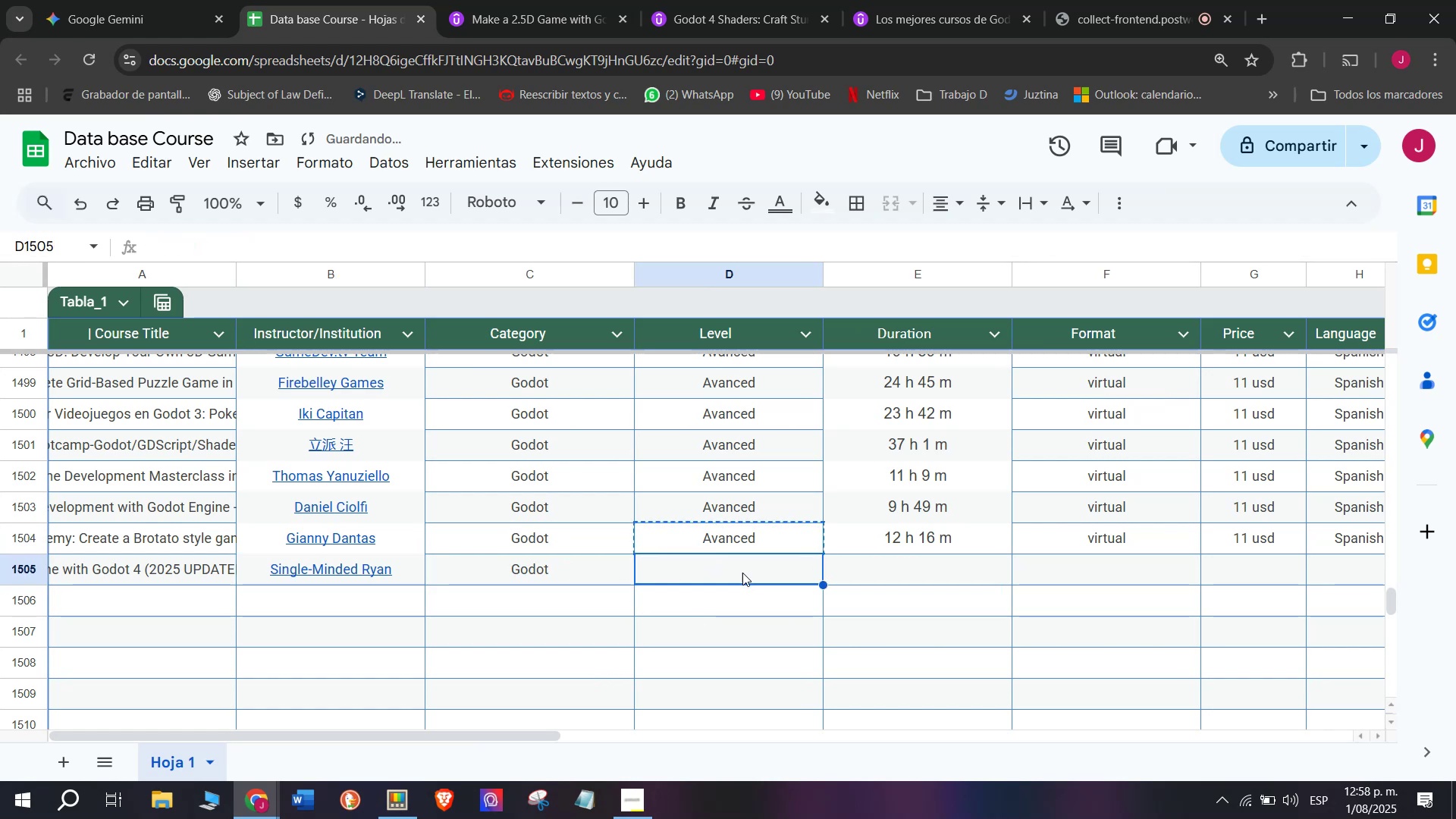 
key(Control+ControlLeft)
 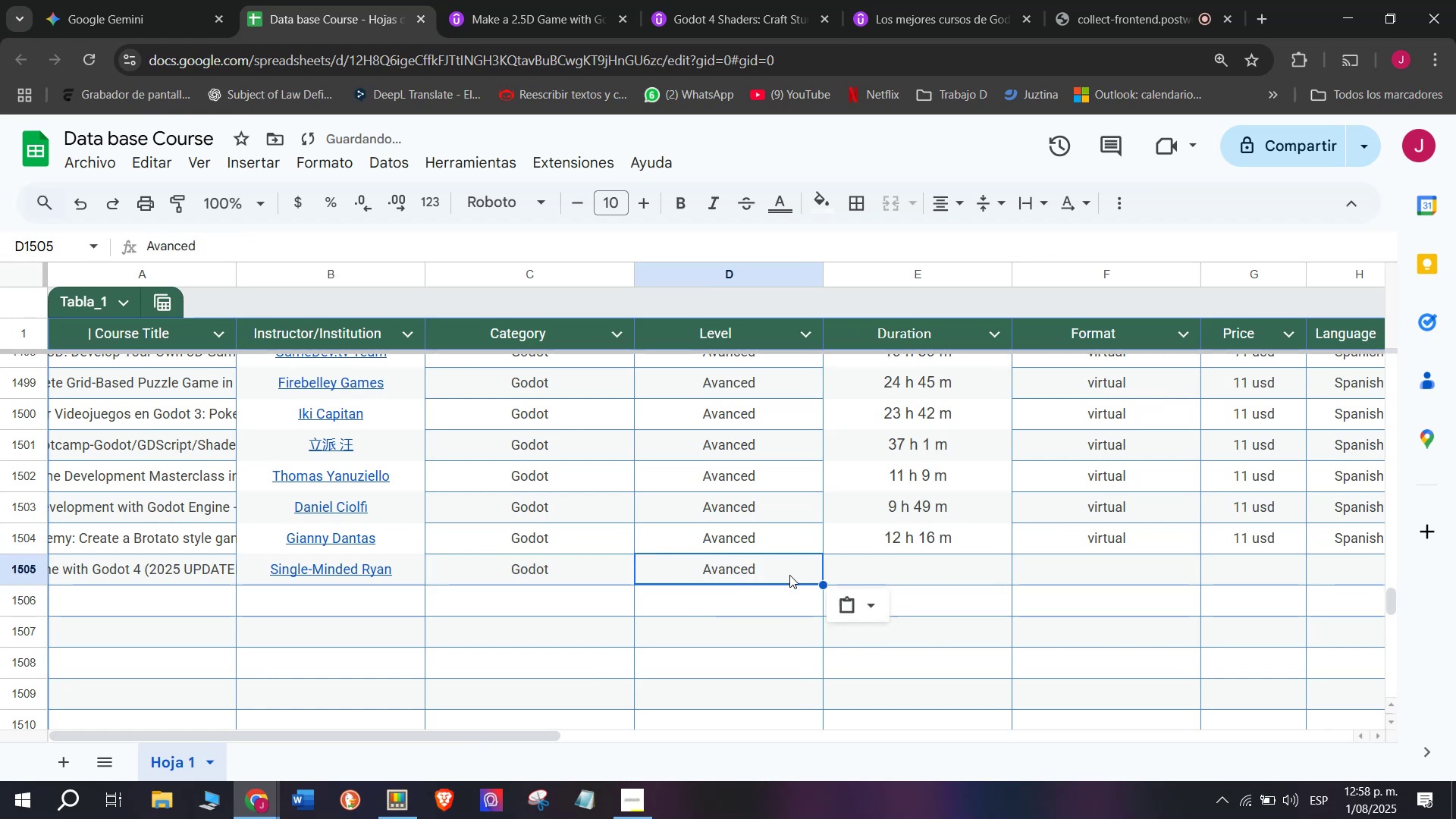 
key(Control+V)
 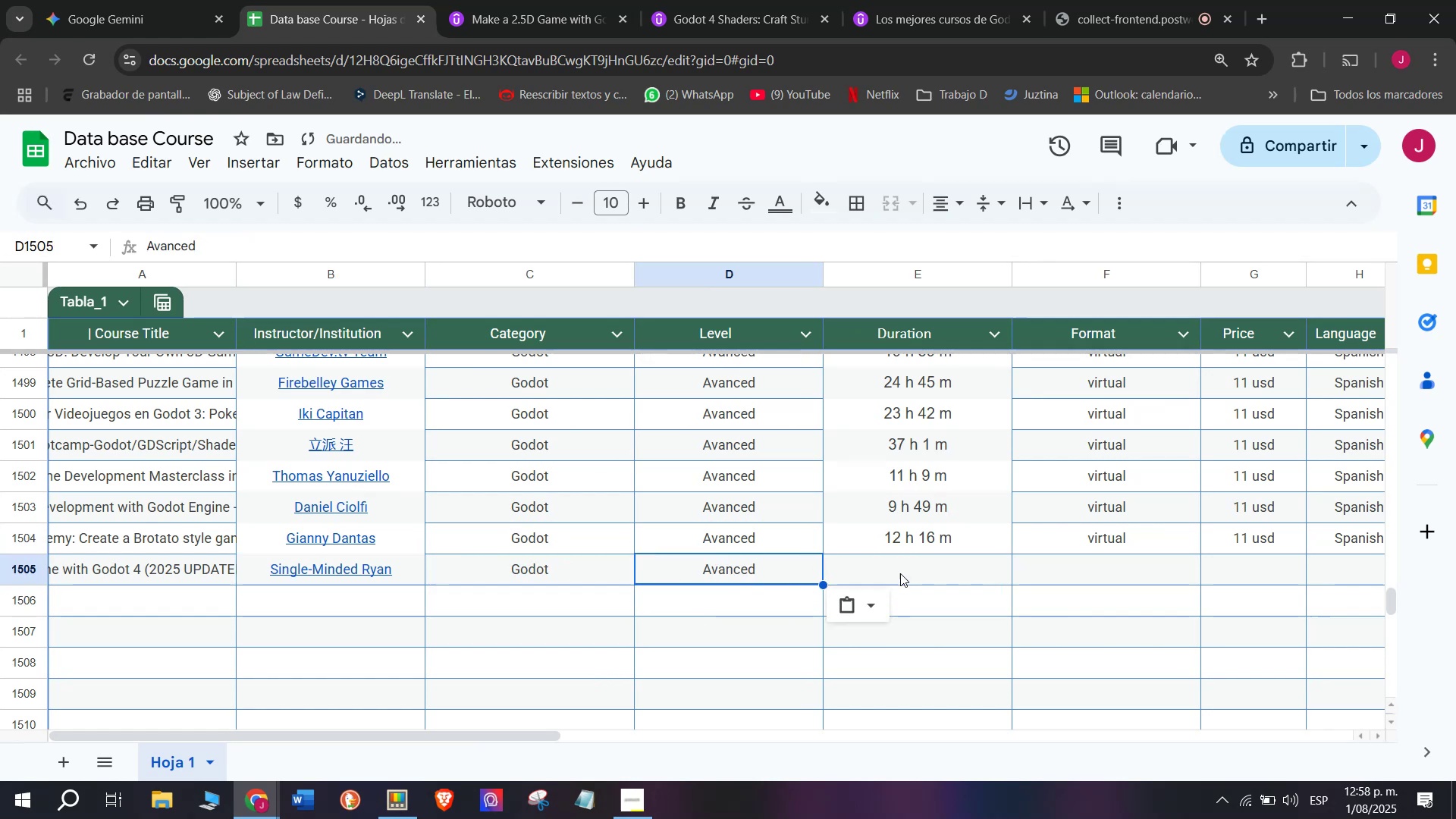 
double_click([900, 571])
 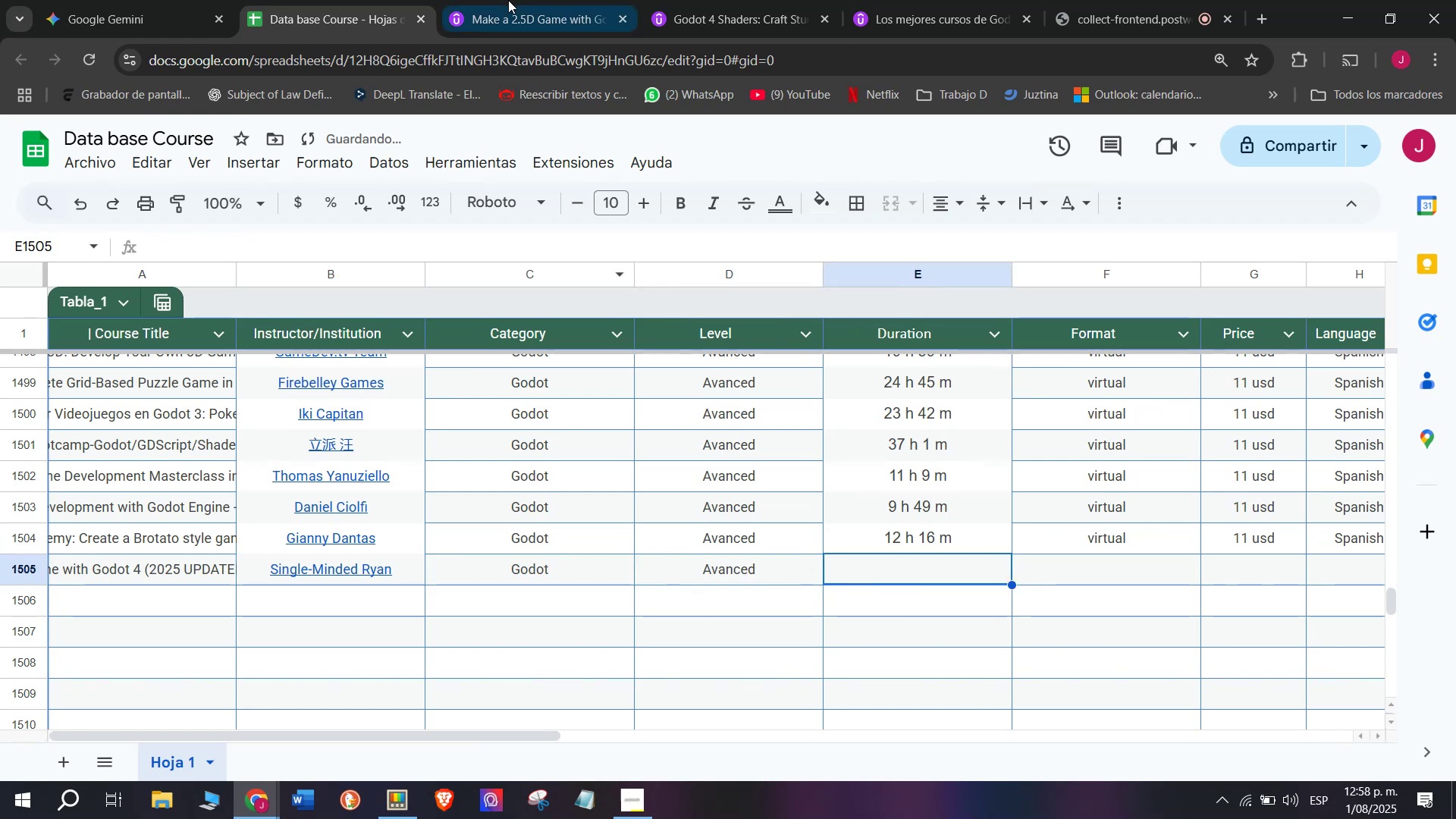 
left_click([508, 0])
 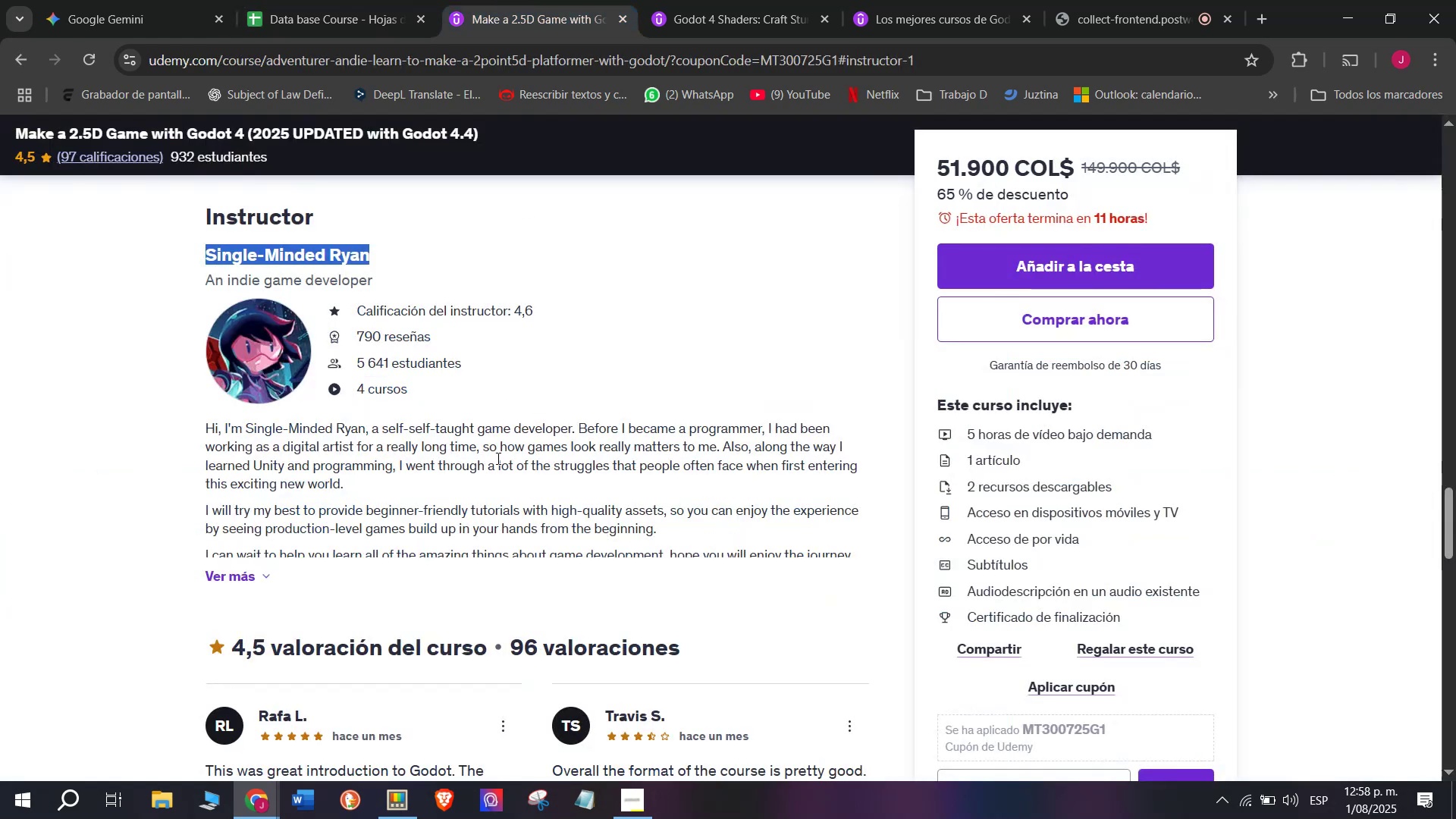 
scroll: coordinate [491, 466], scroll_direction: up, amount: 9.0
 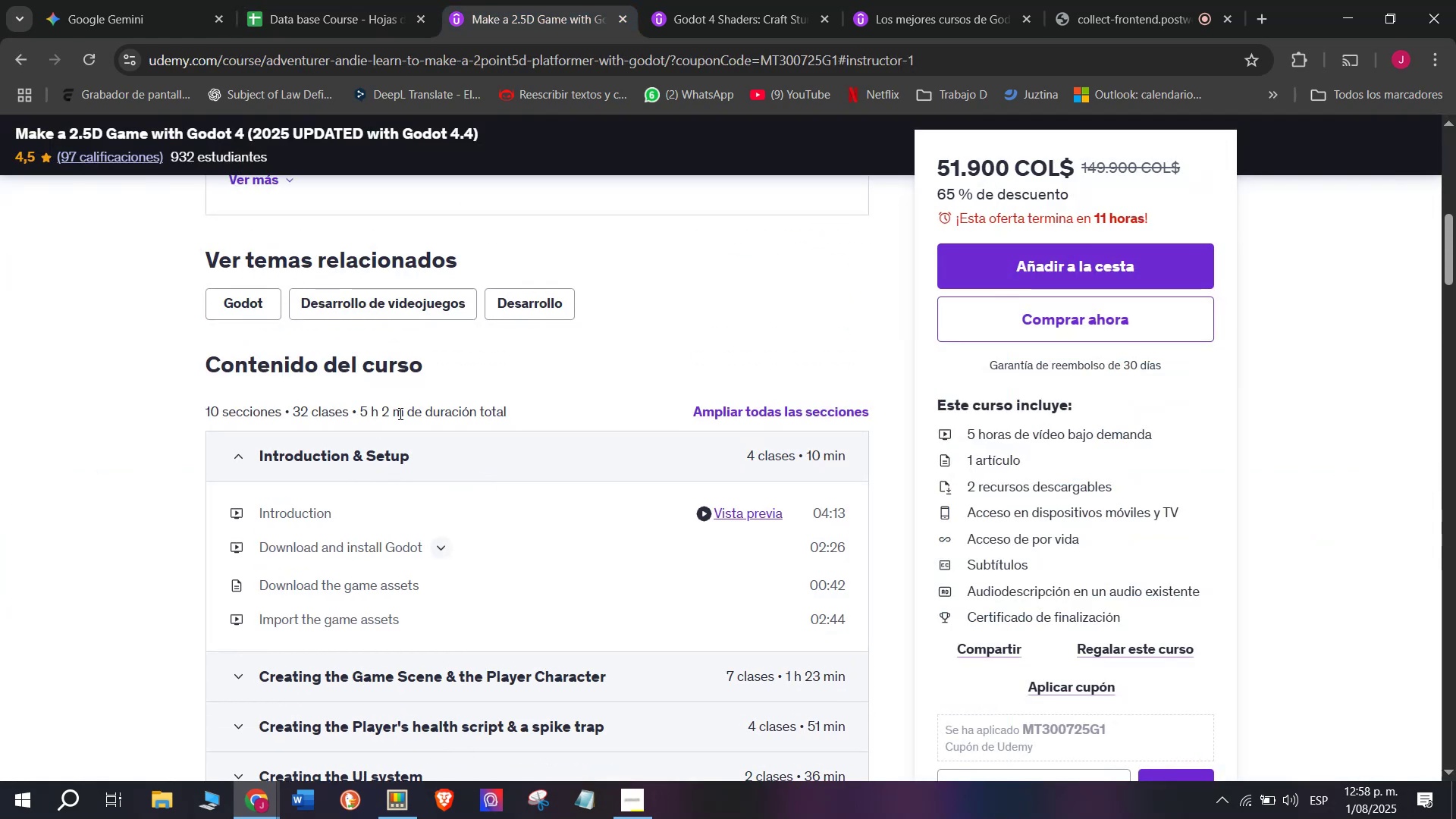 
left_click_drag(start_coordinate=[403, 413], to_coordinate=[360, 408])
 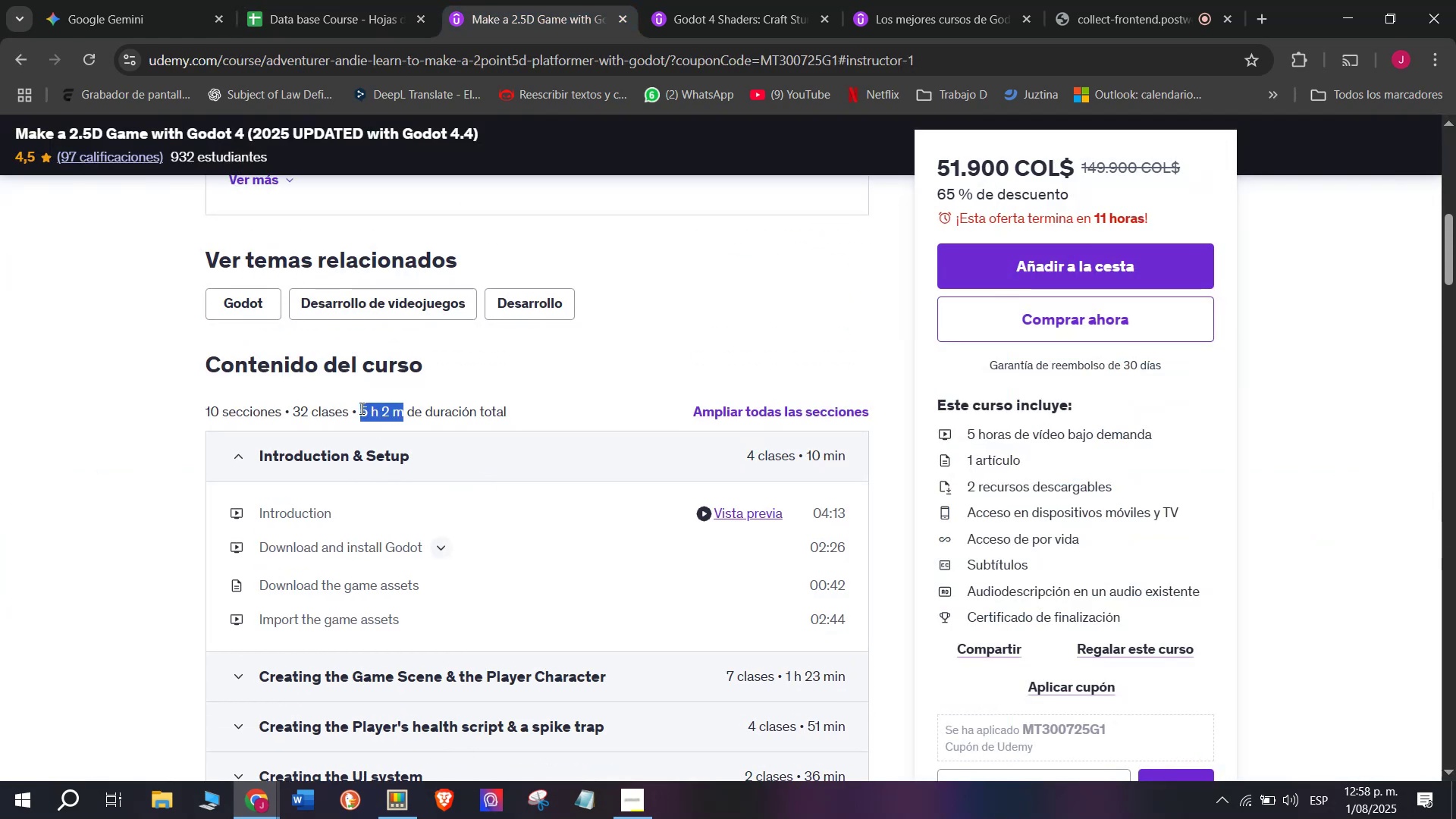 
key(Break)
 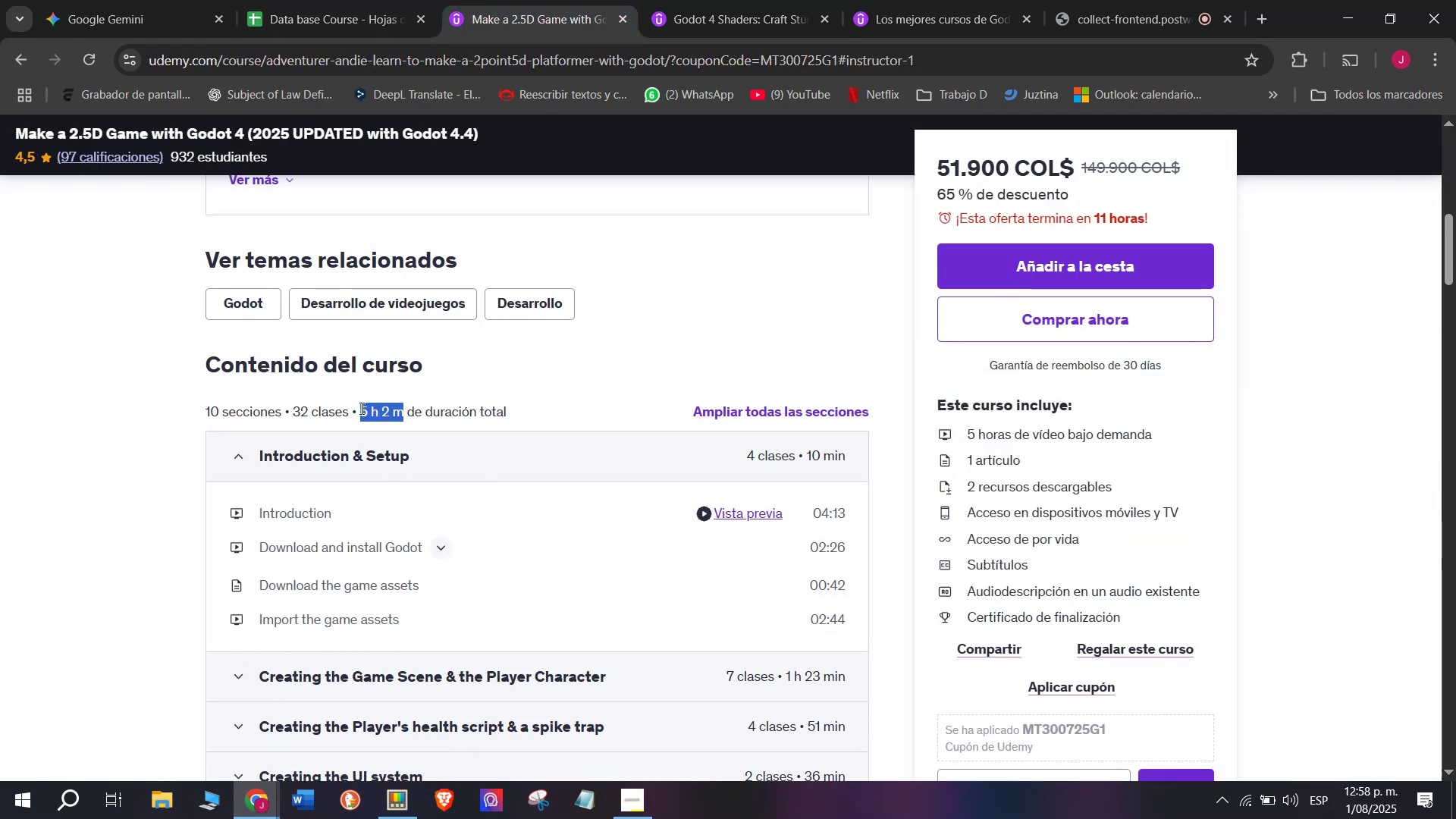 
key(Control+ControlLeft)
 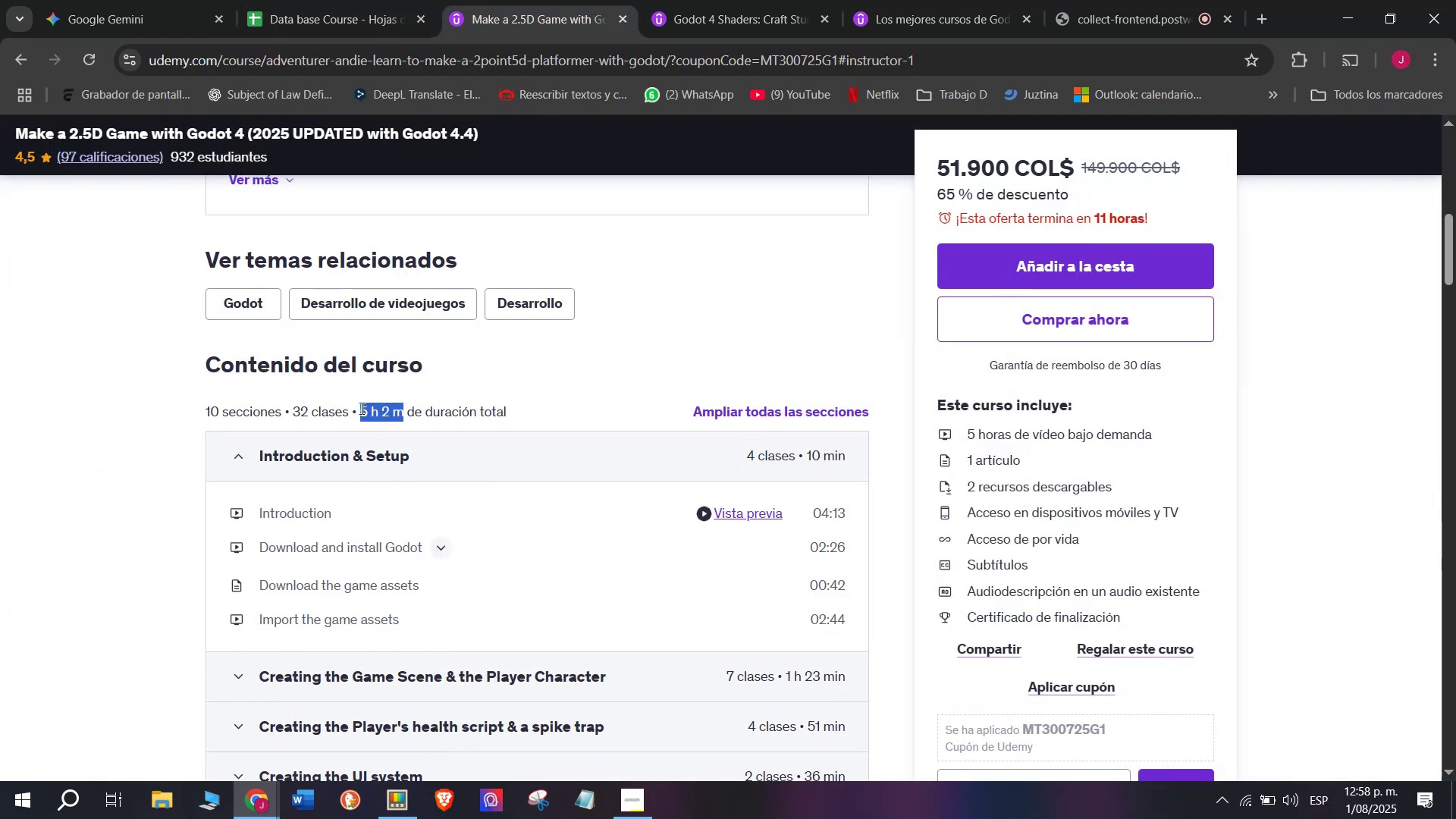 
key(Control+C)
 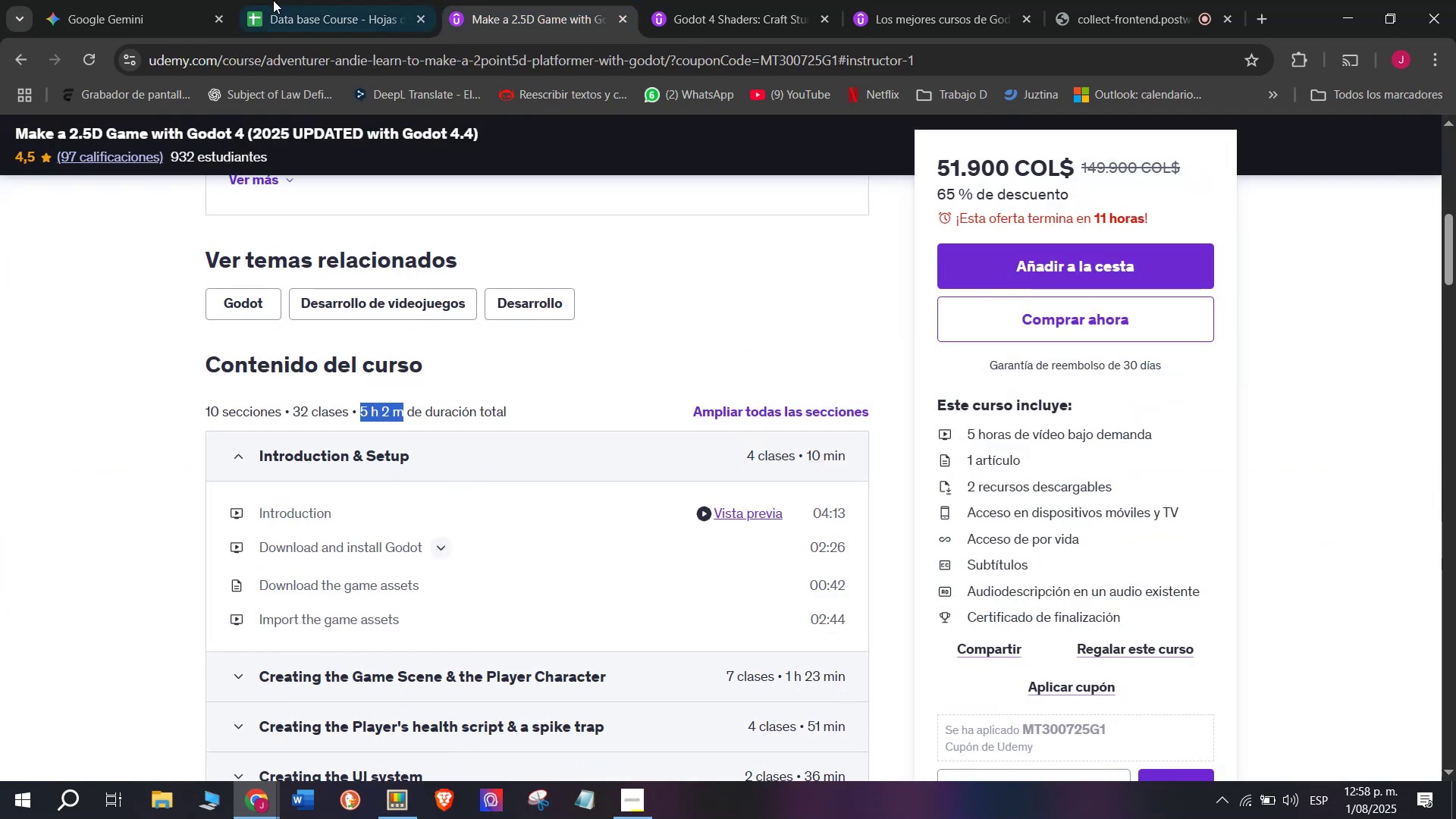 
left_click([278, 0])
 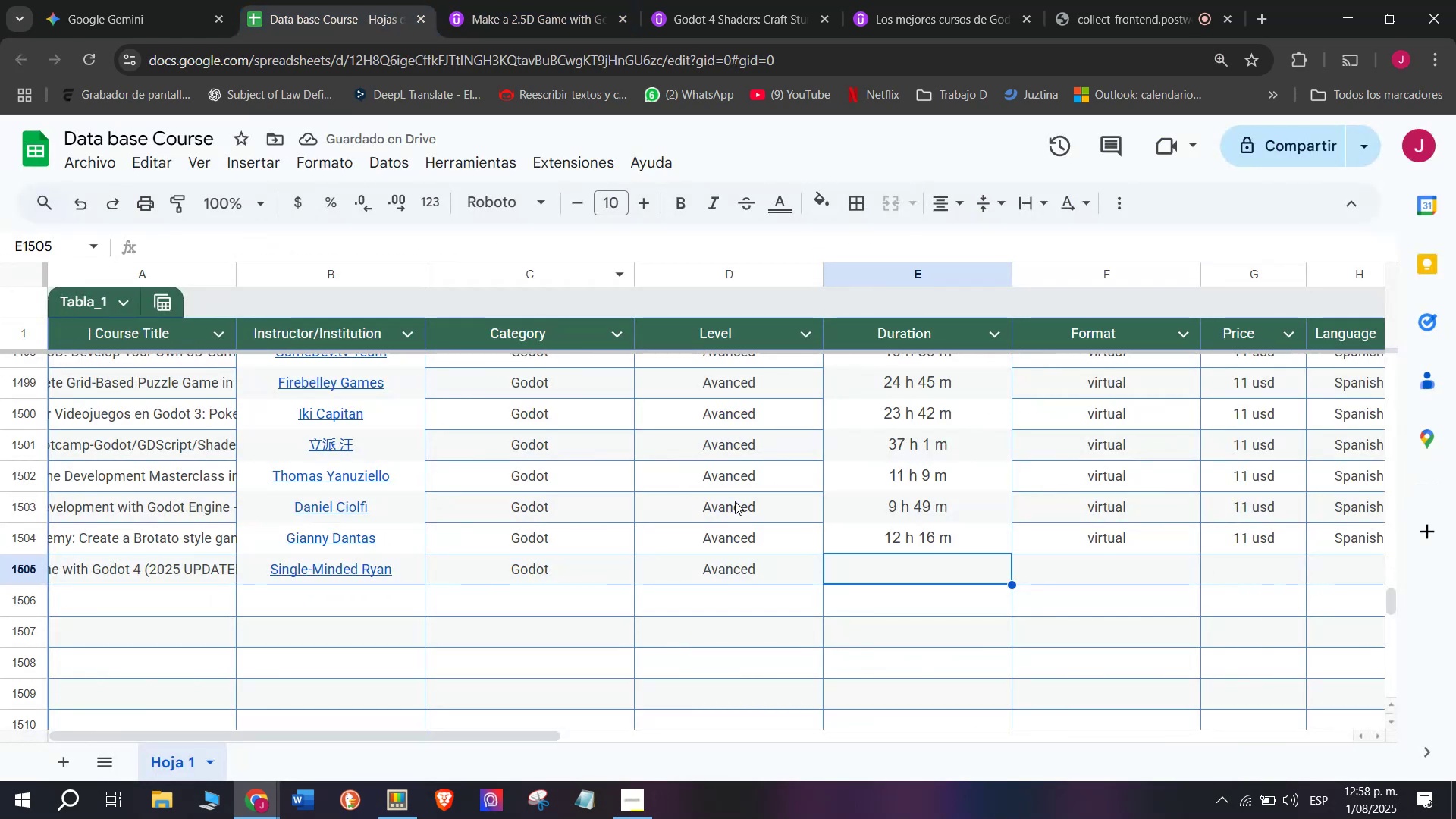 
key(Control+ControlLeft)
 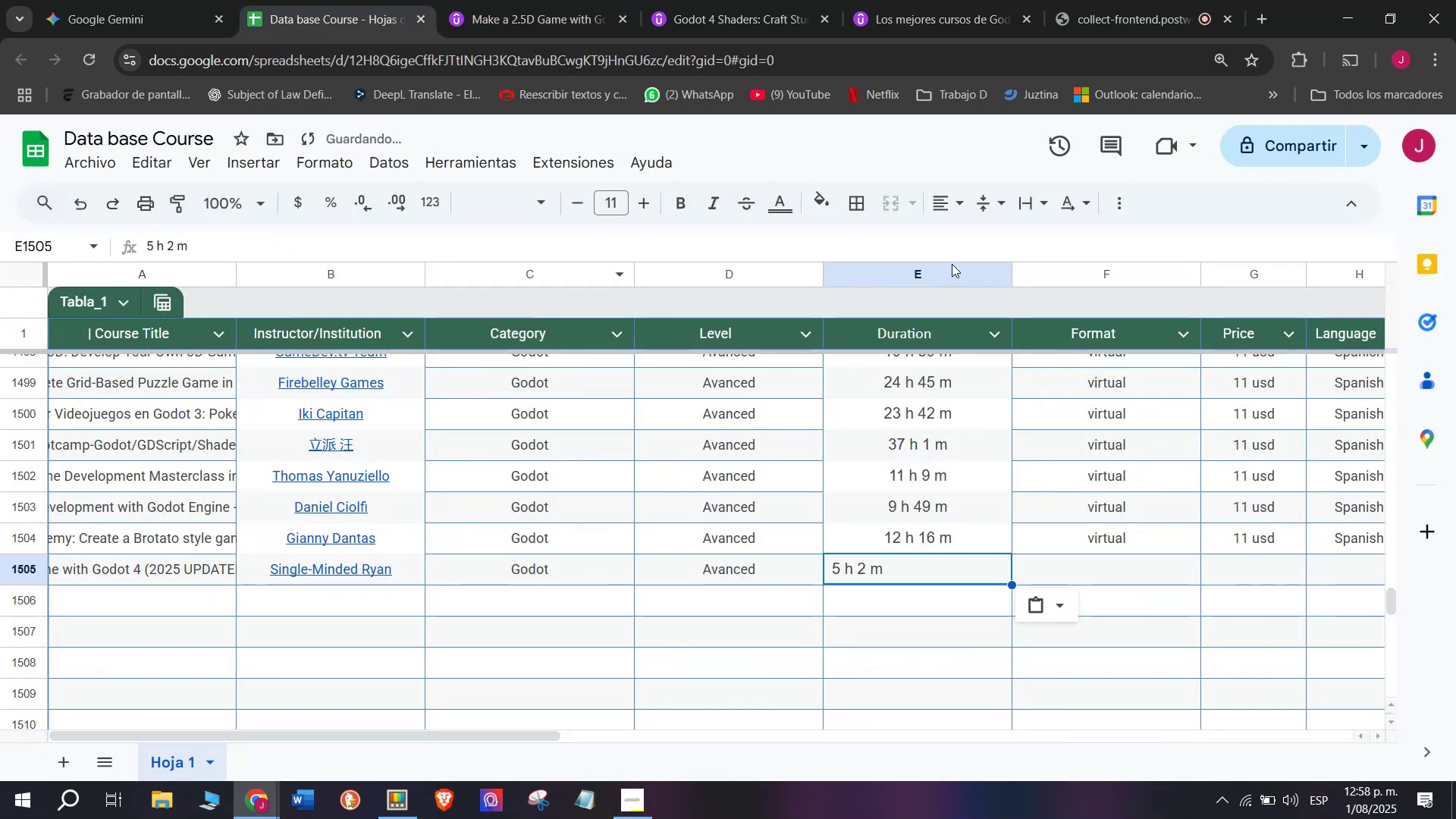 
key(Z)
 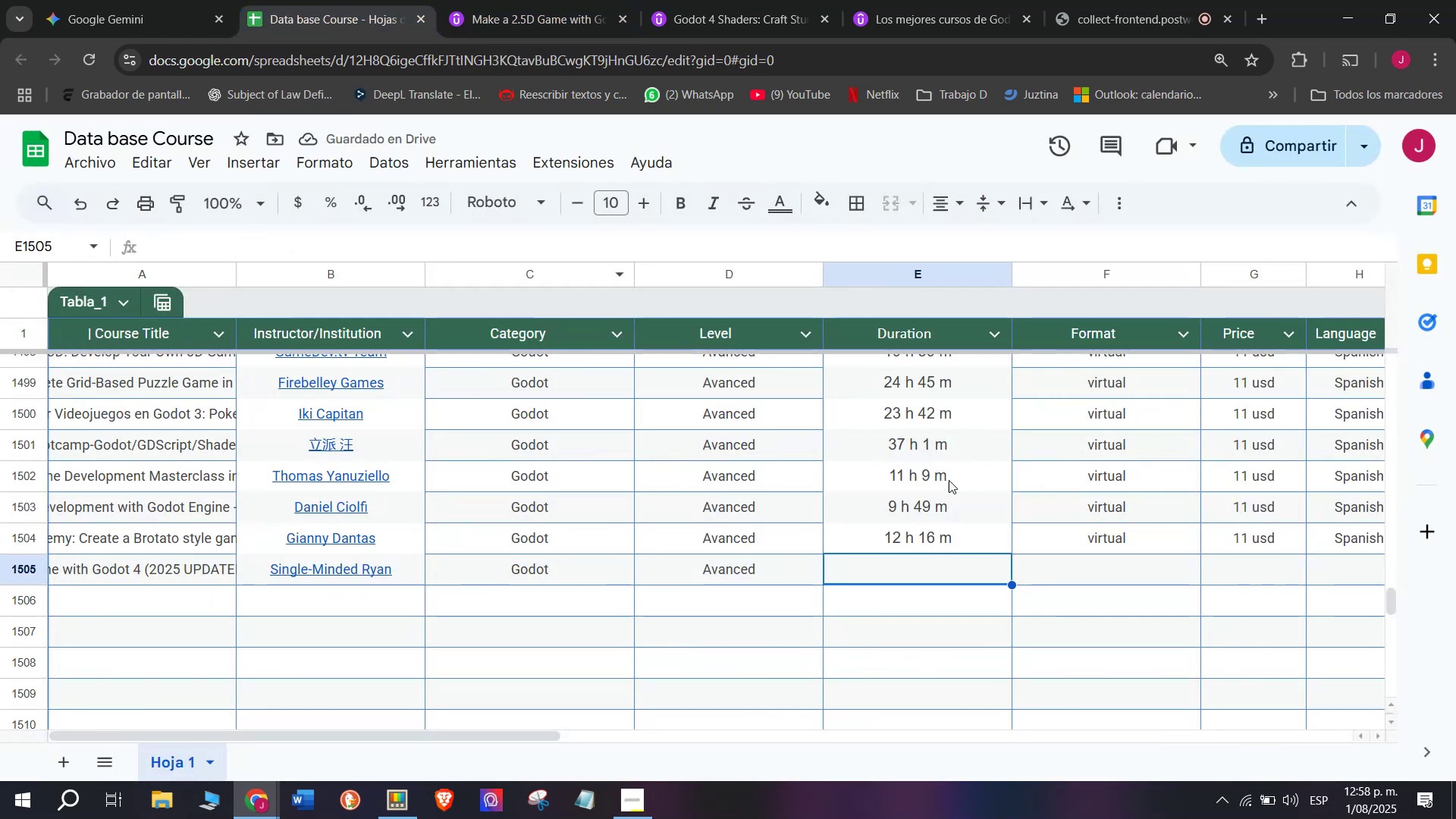 
key(Control+V)
 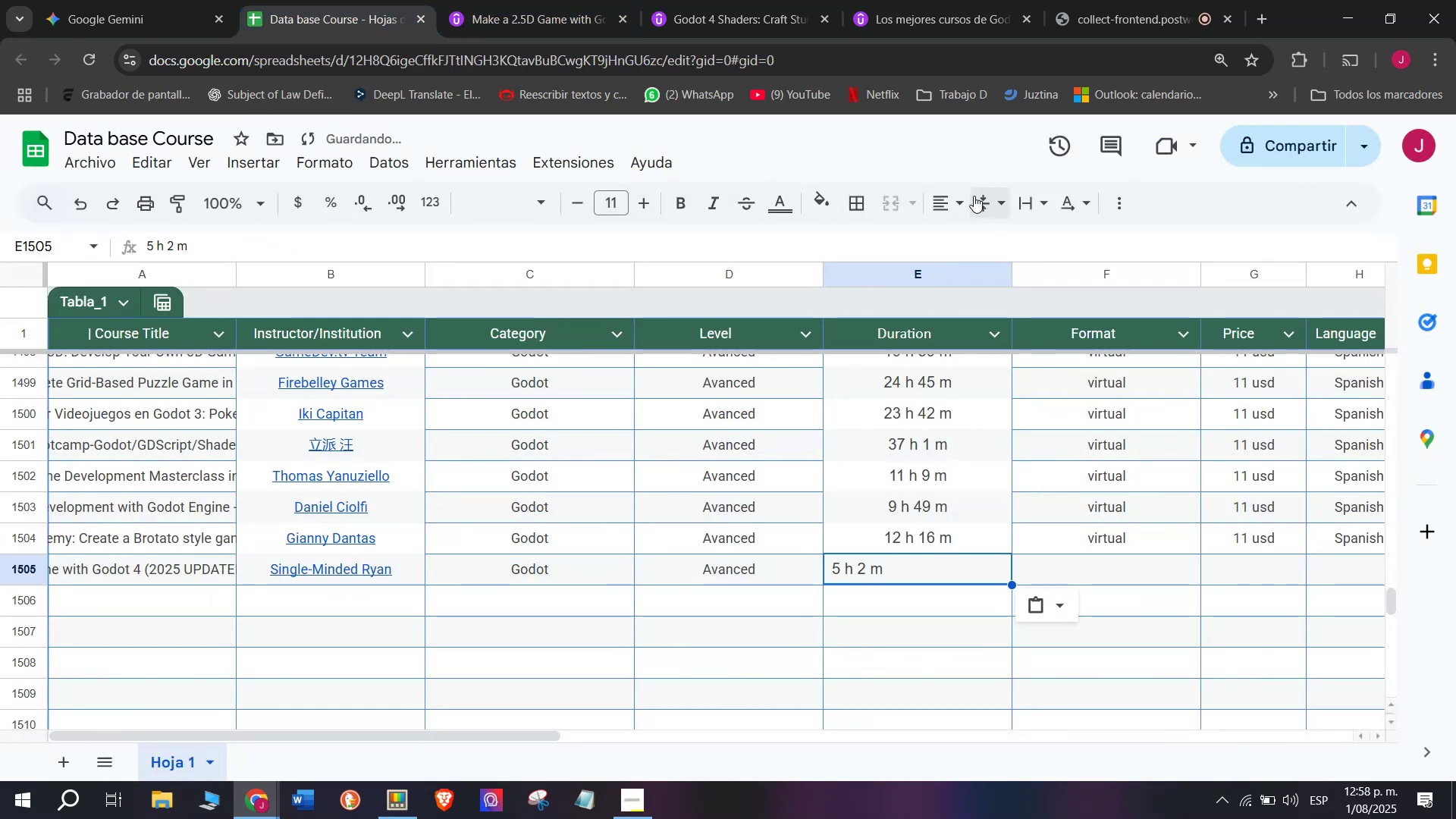 
left_click([965, 196])
 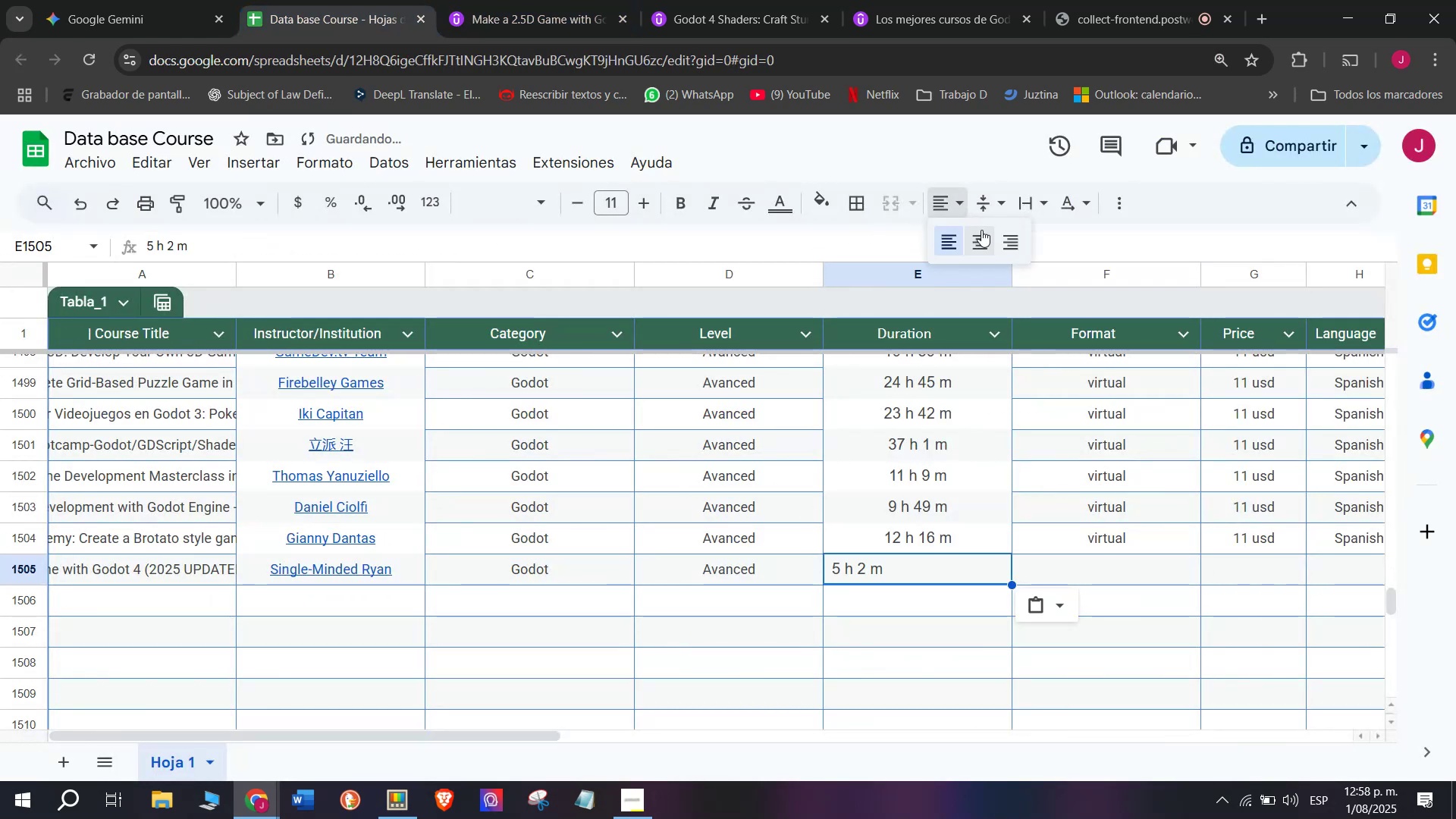 
left_click([981, 231])
 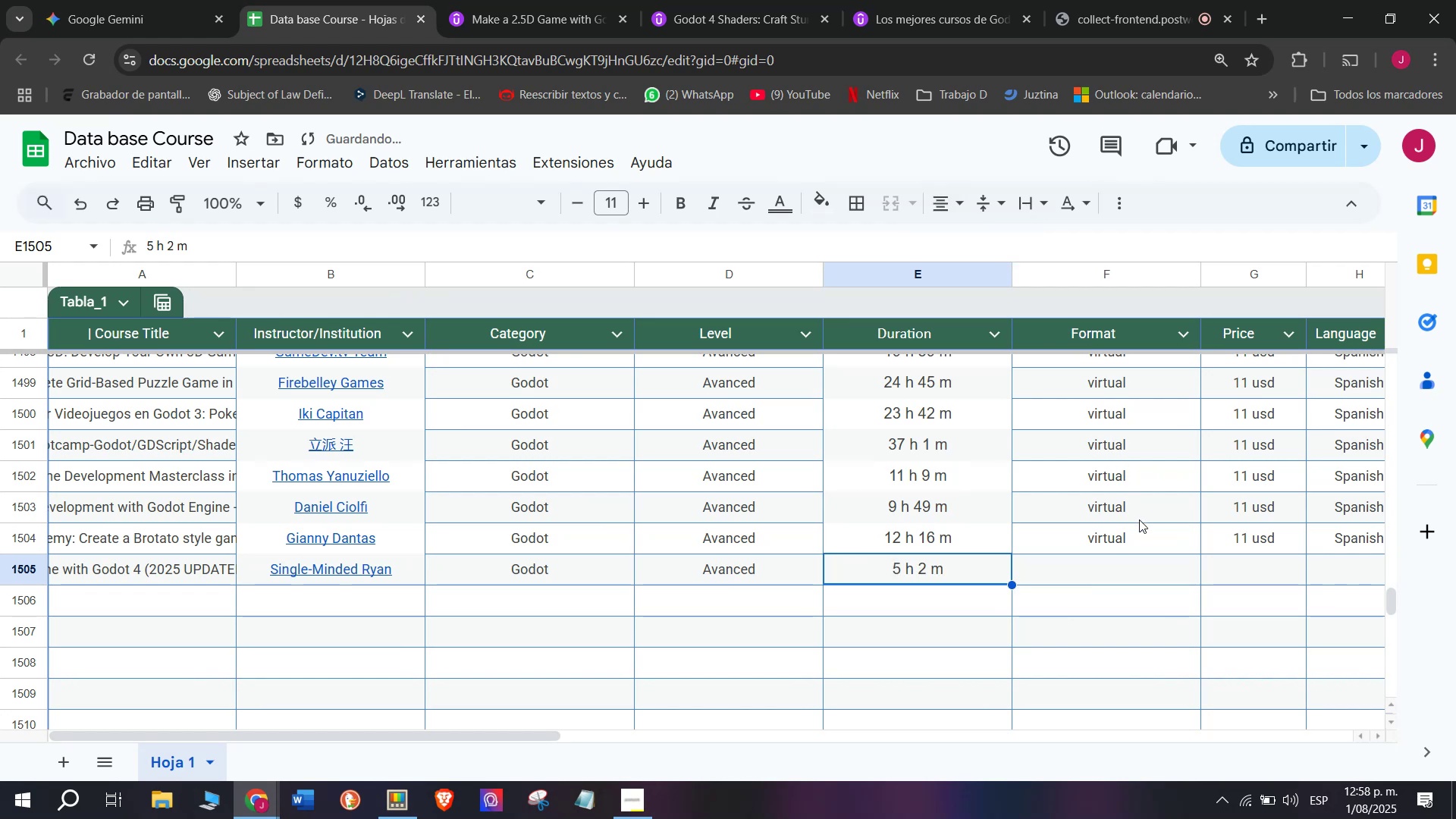 
left_click([1150, 541])
 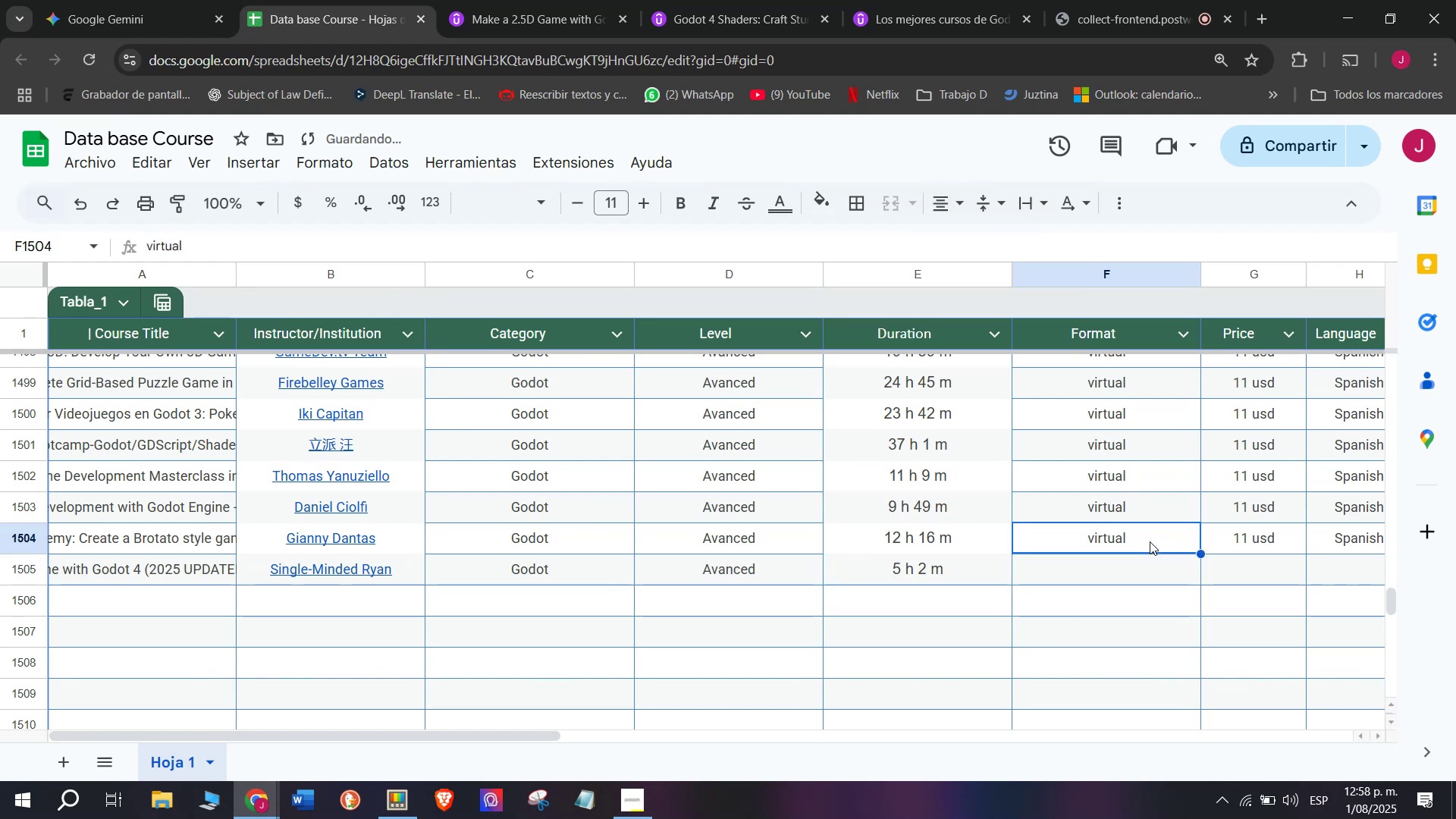 
key(Control+ControlLeft)
 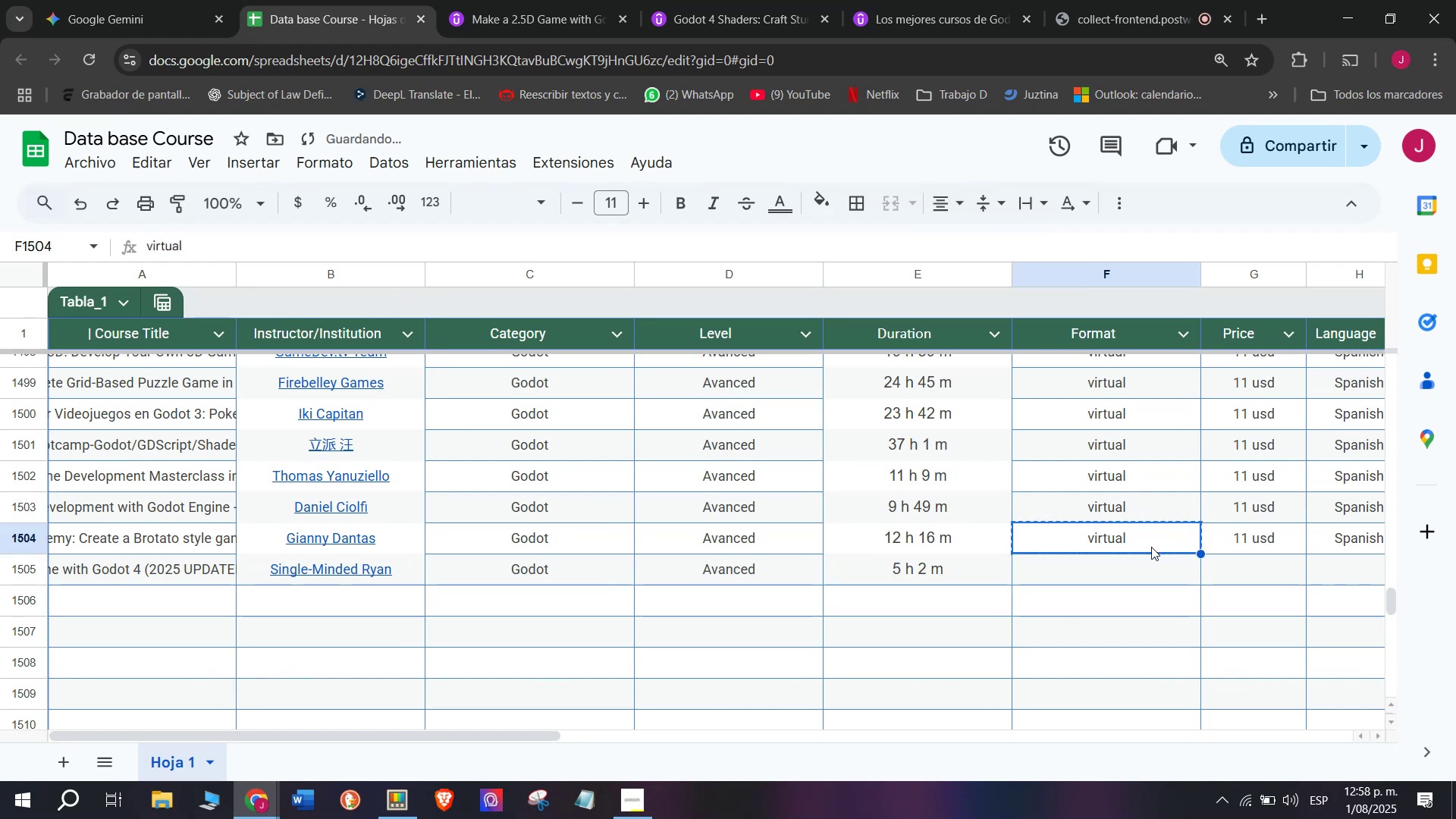 
key(Break)
 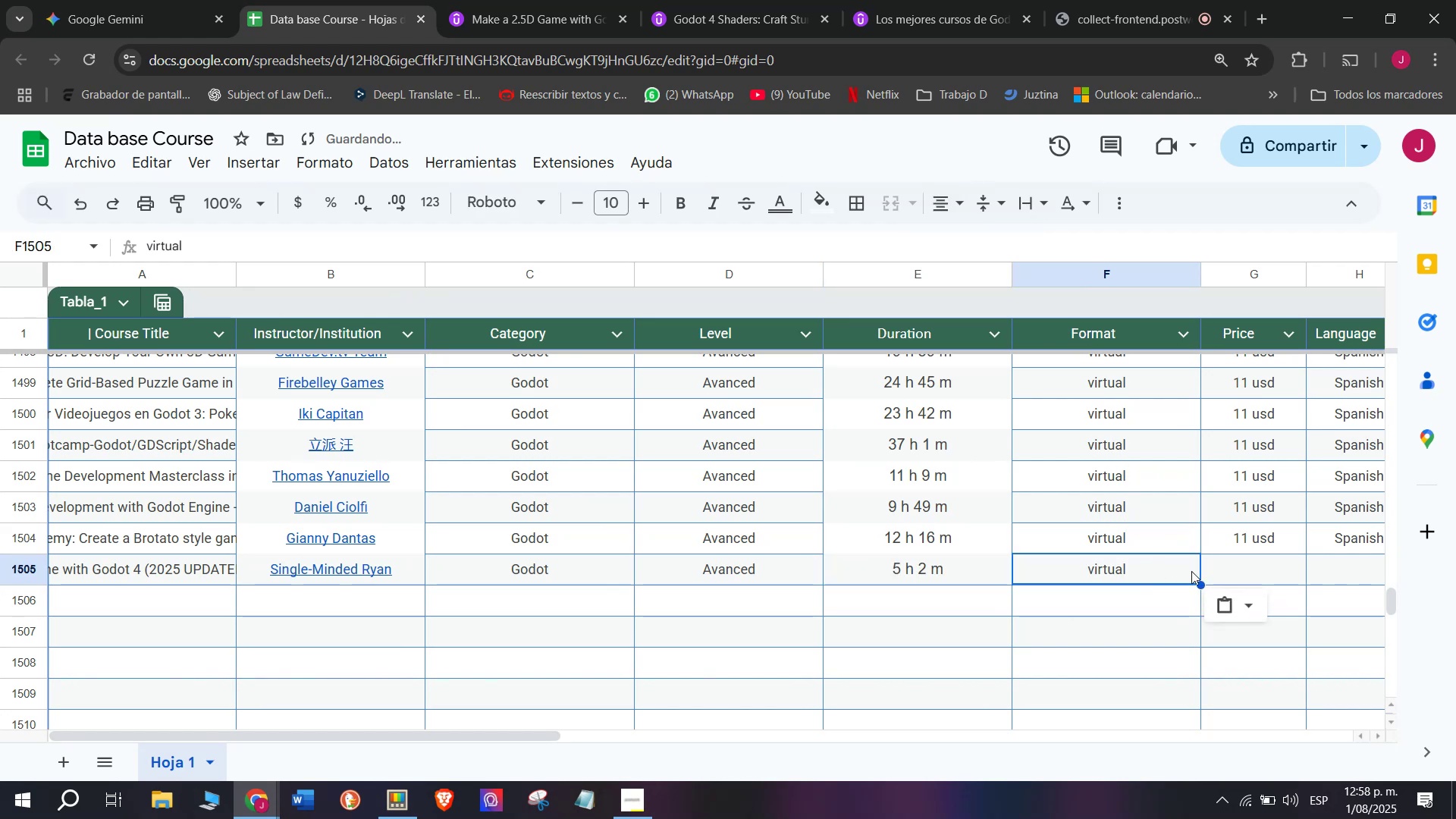 
key(Control+C)
 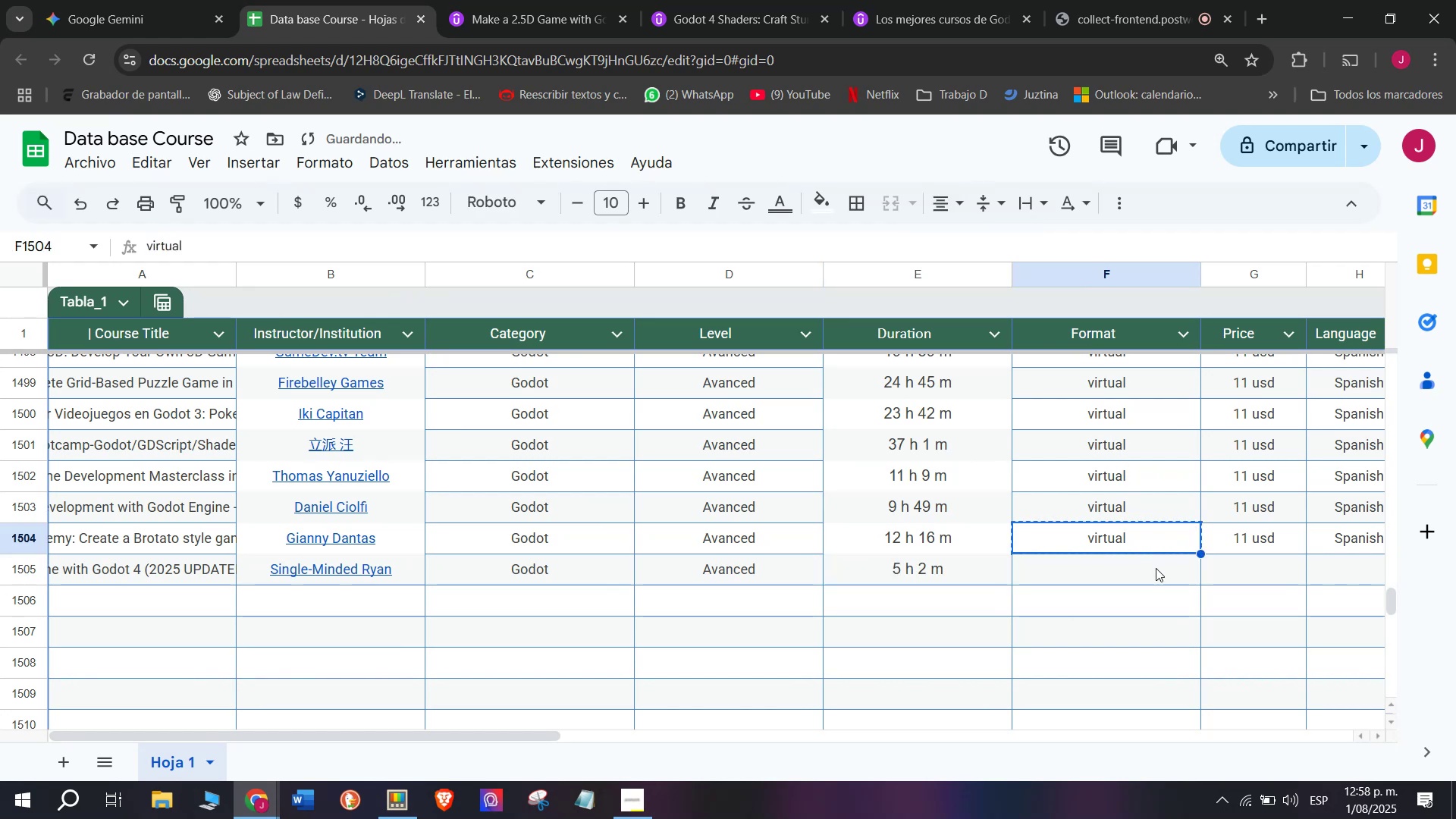 
double_click([1156, 568])
 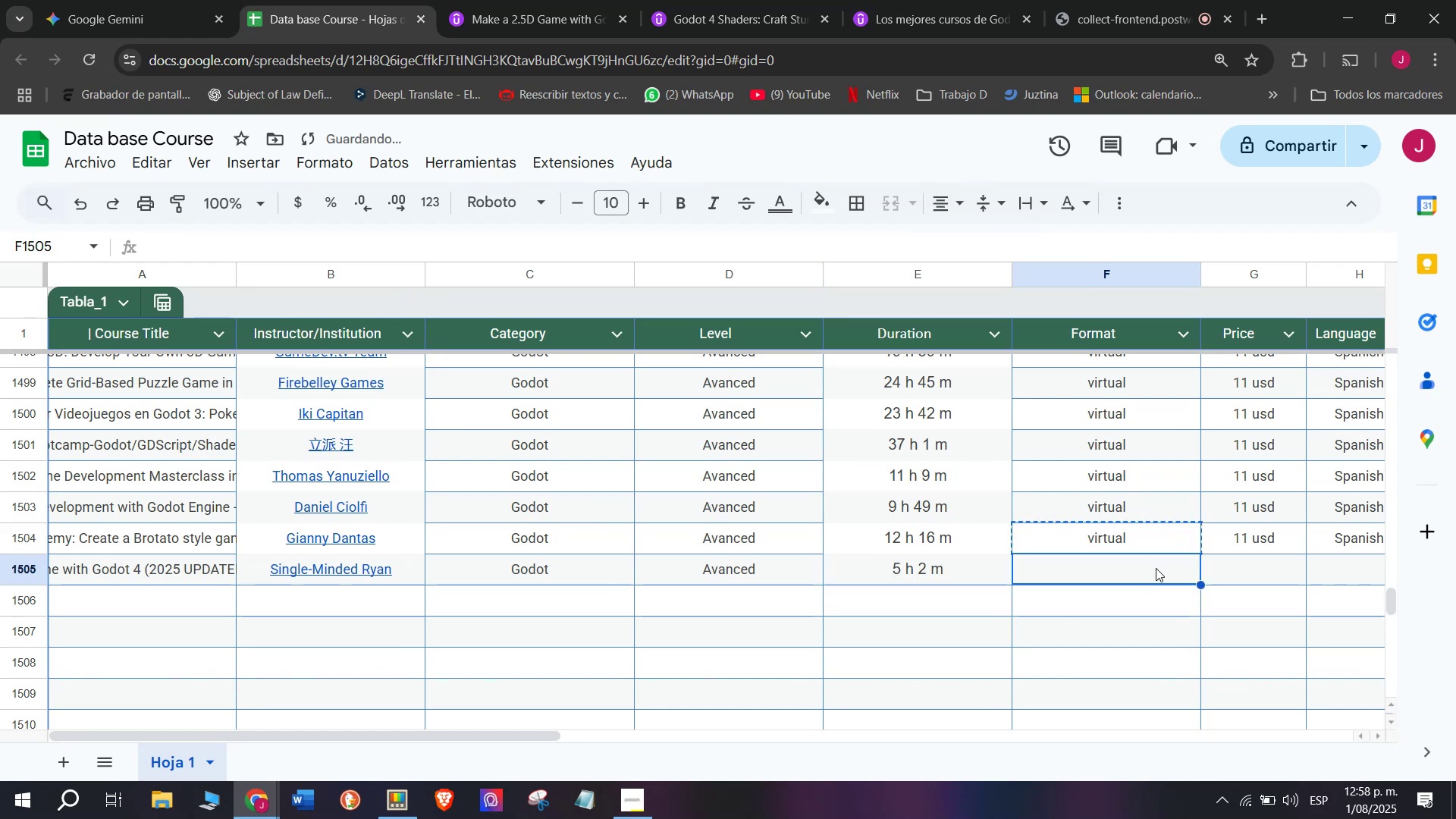 
key(Control+ControlLeft)
 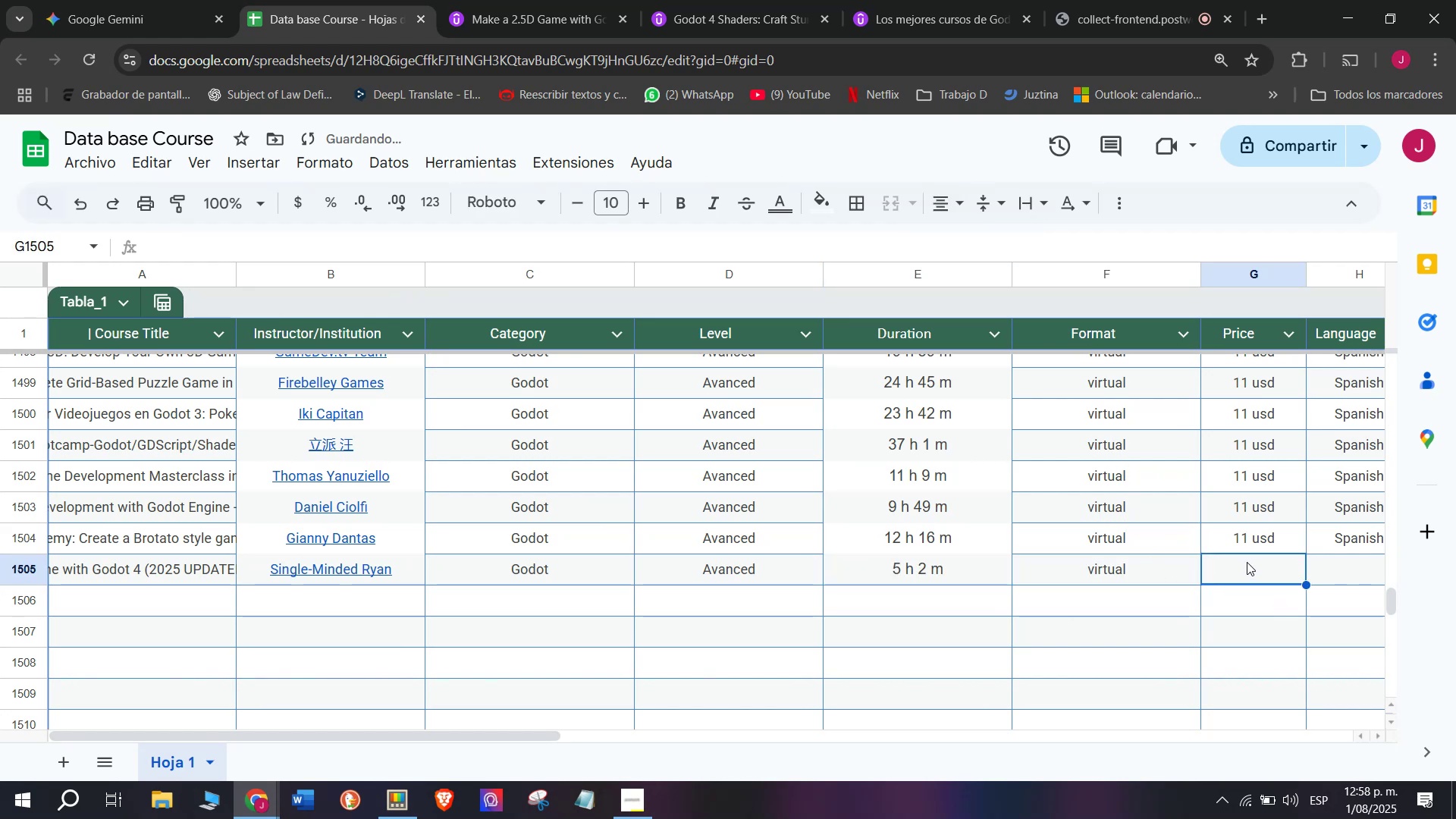 
key(Z)
 